 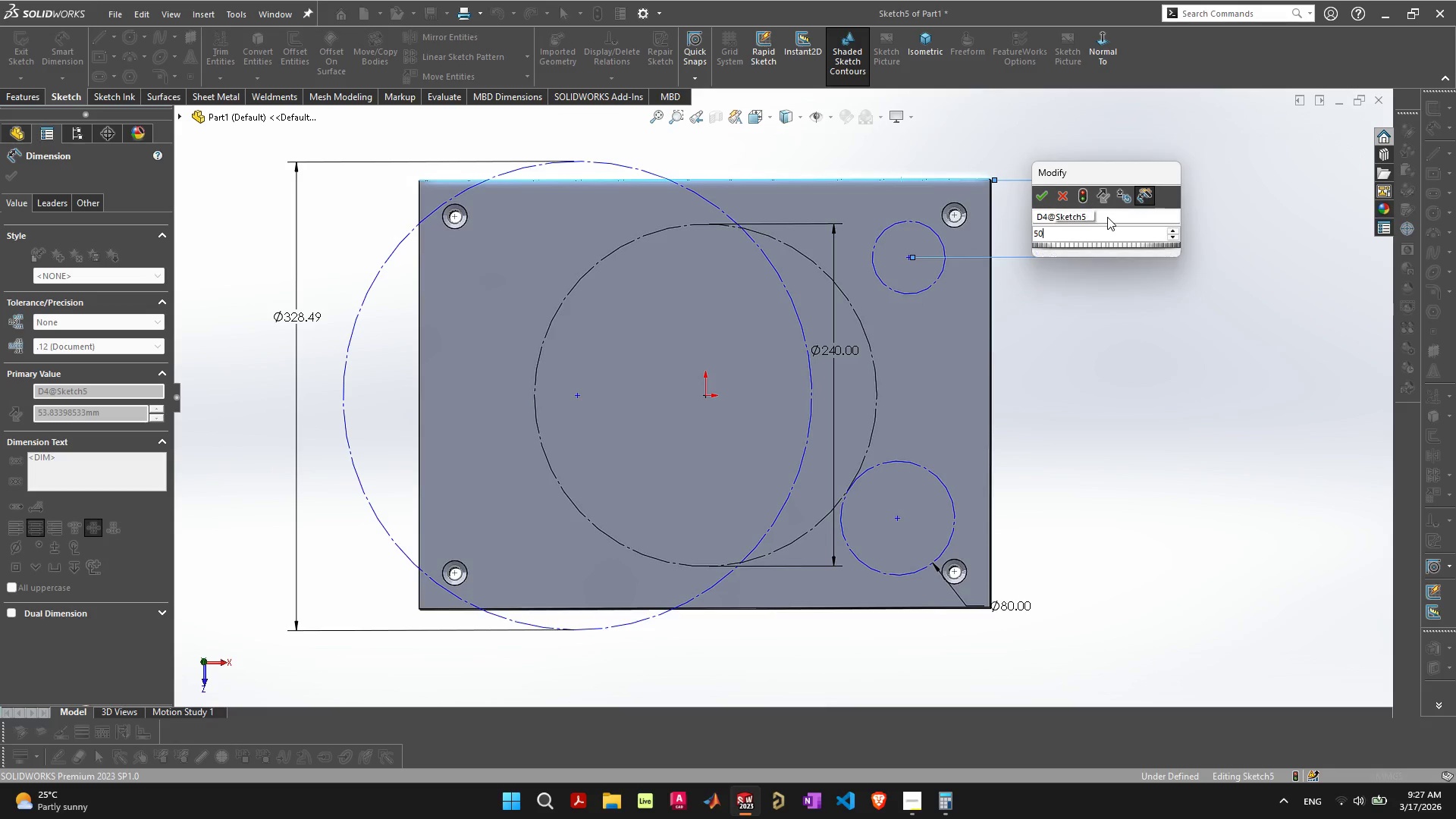 
key(Enter)
 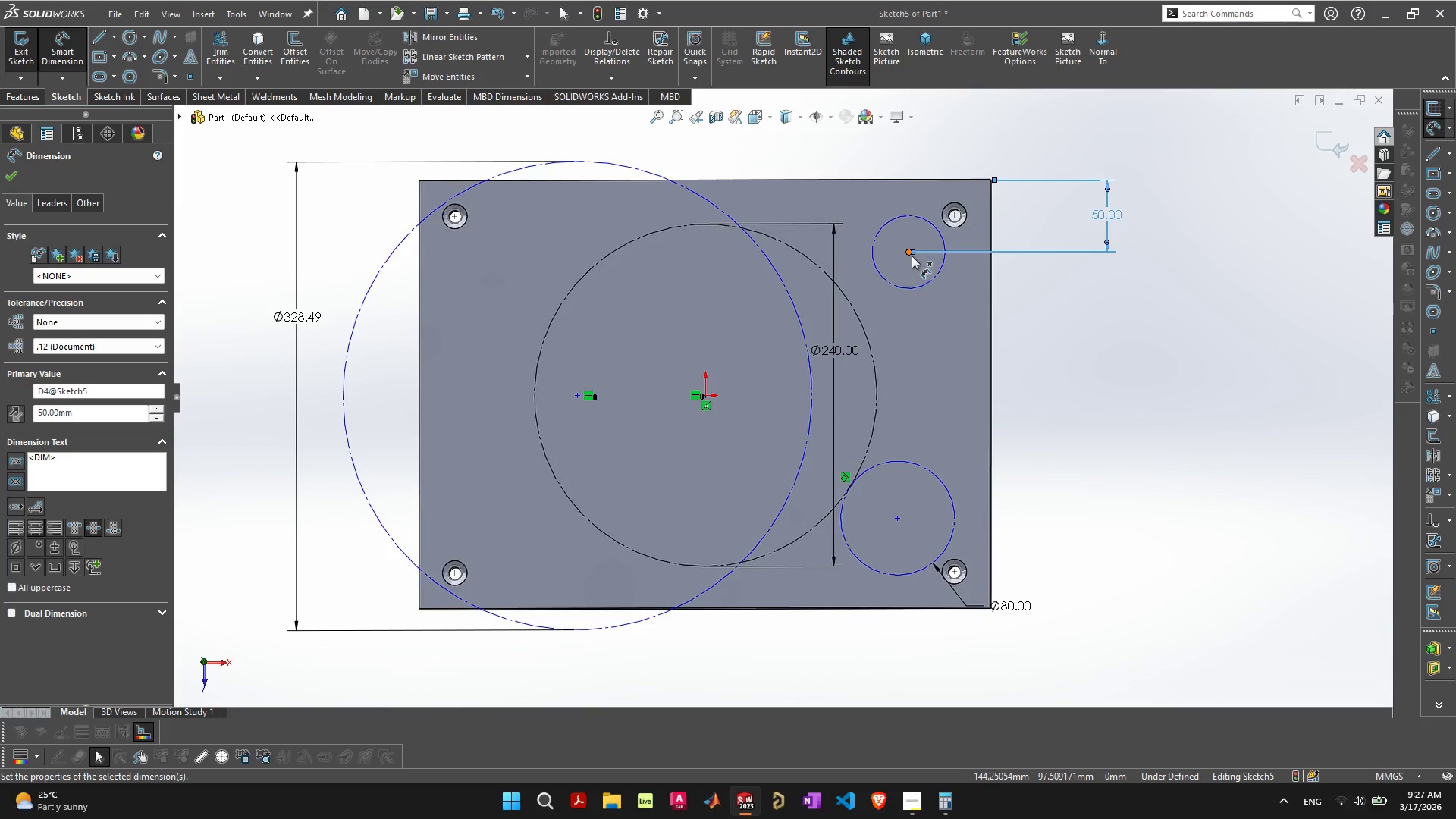 
left_click([908, 253])
 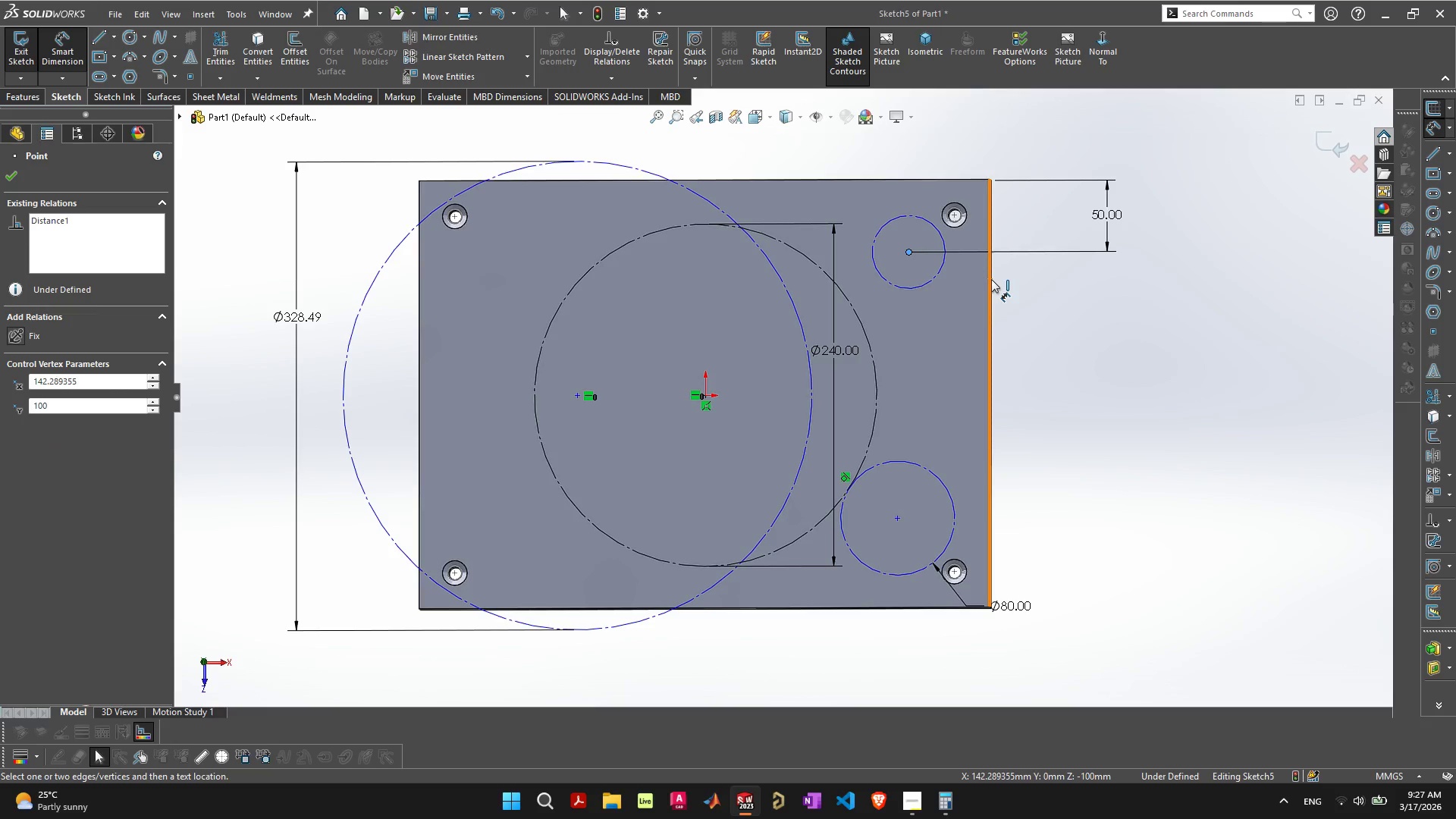 
left_click([991, 279])
 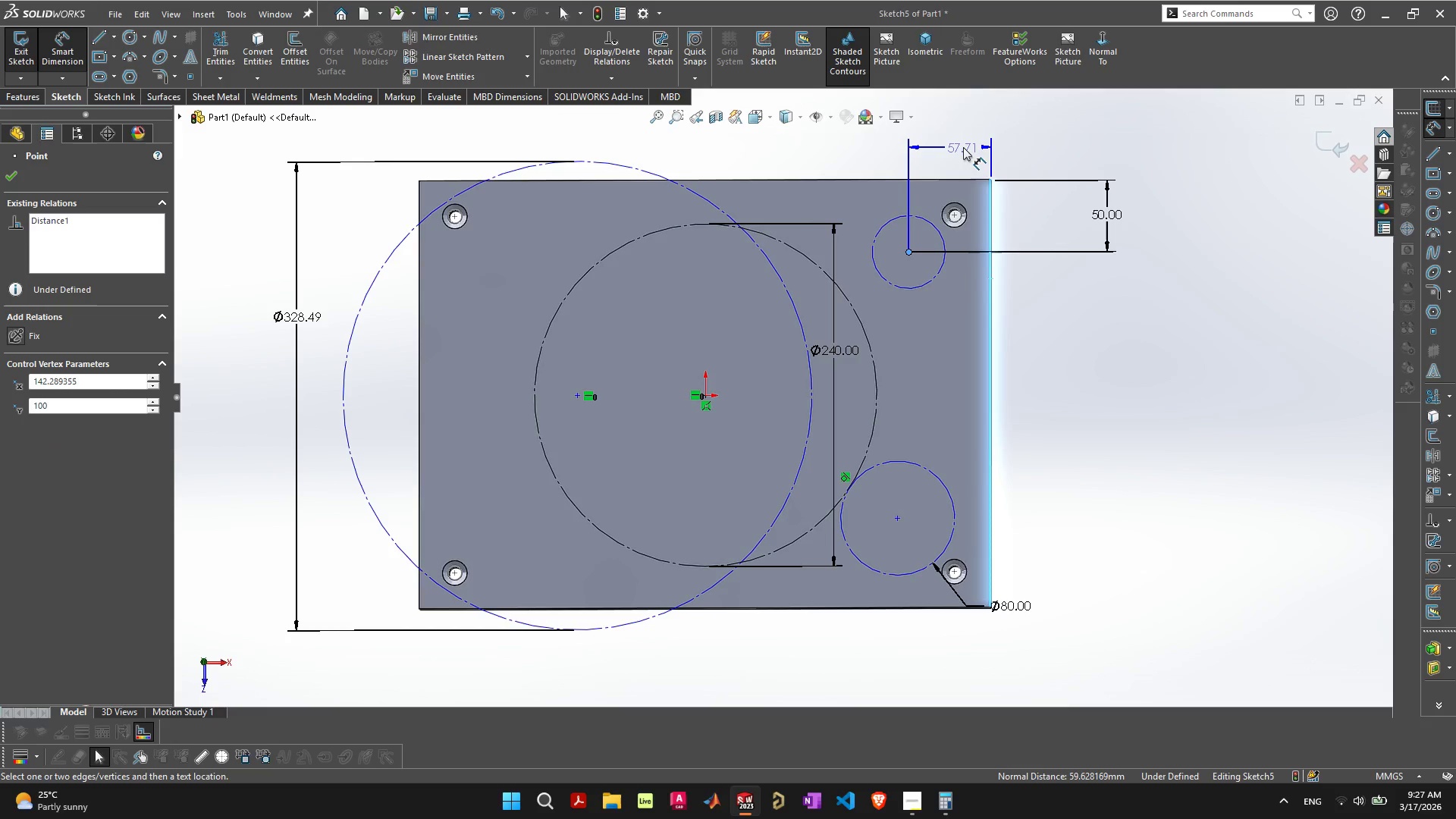 
left_click([963, 147])
 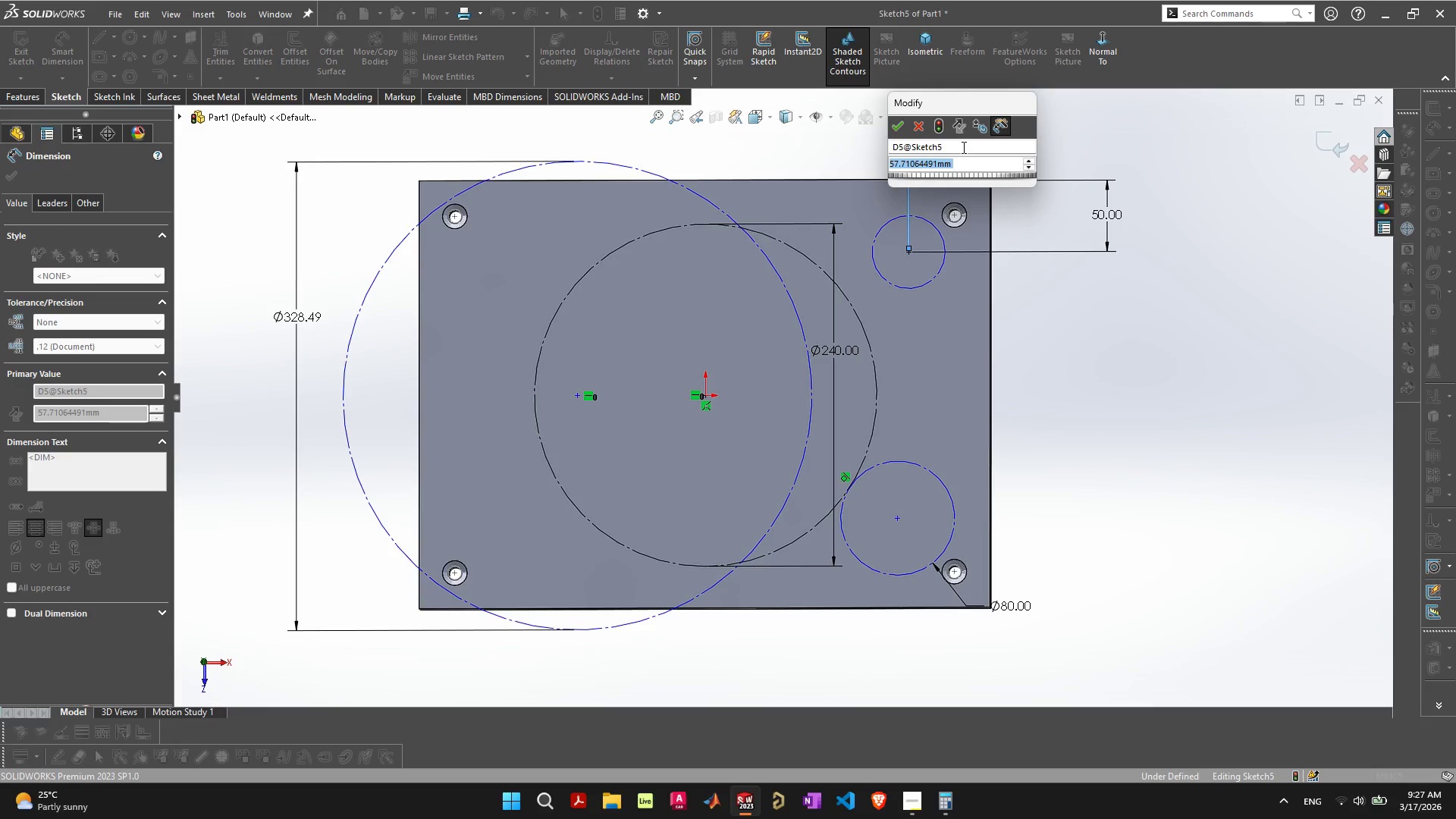 
wait(6.61)
 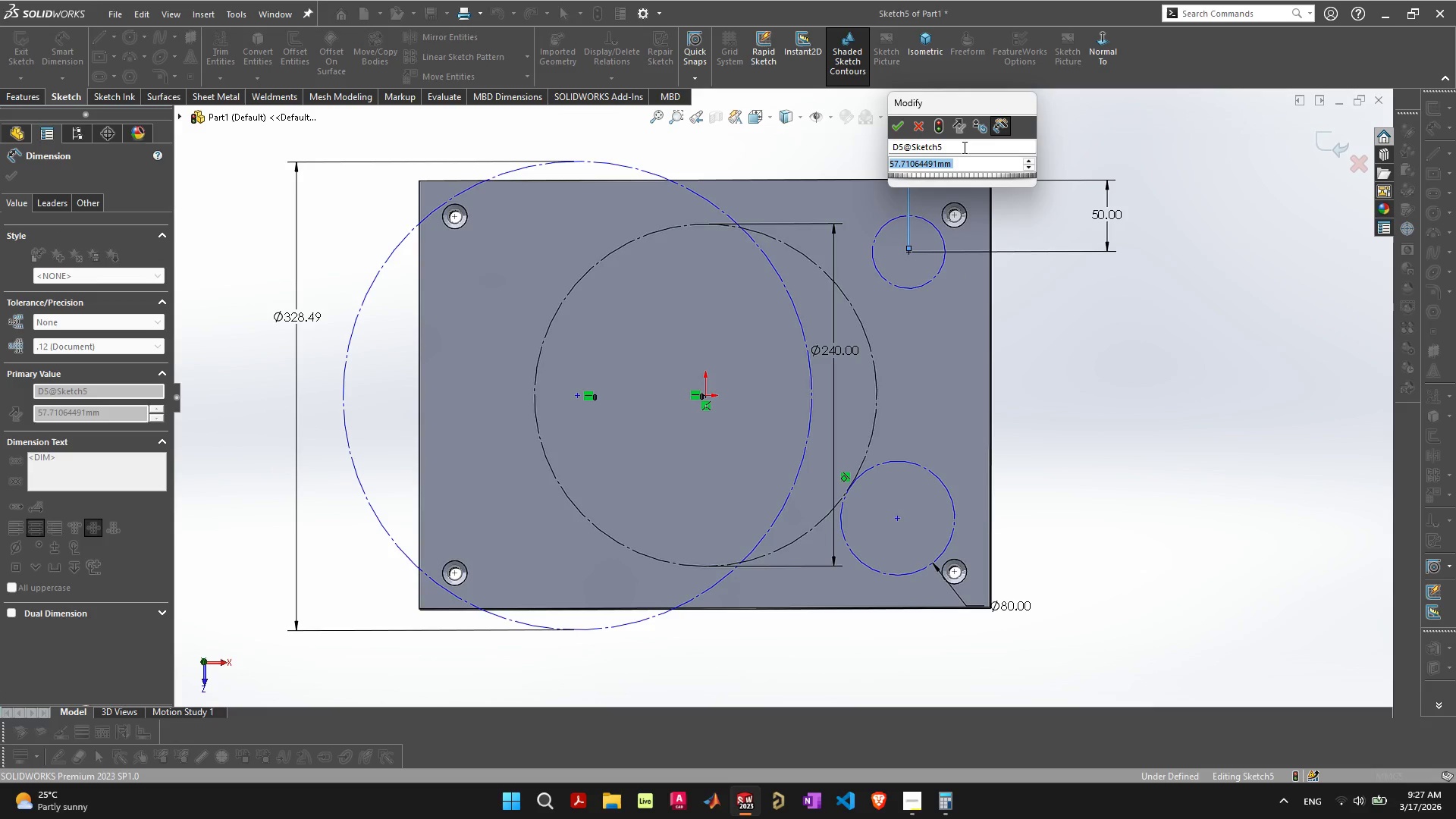 
type(57)
 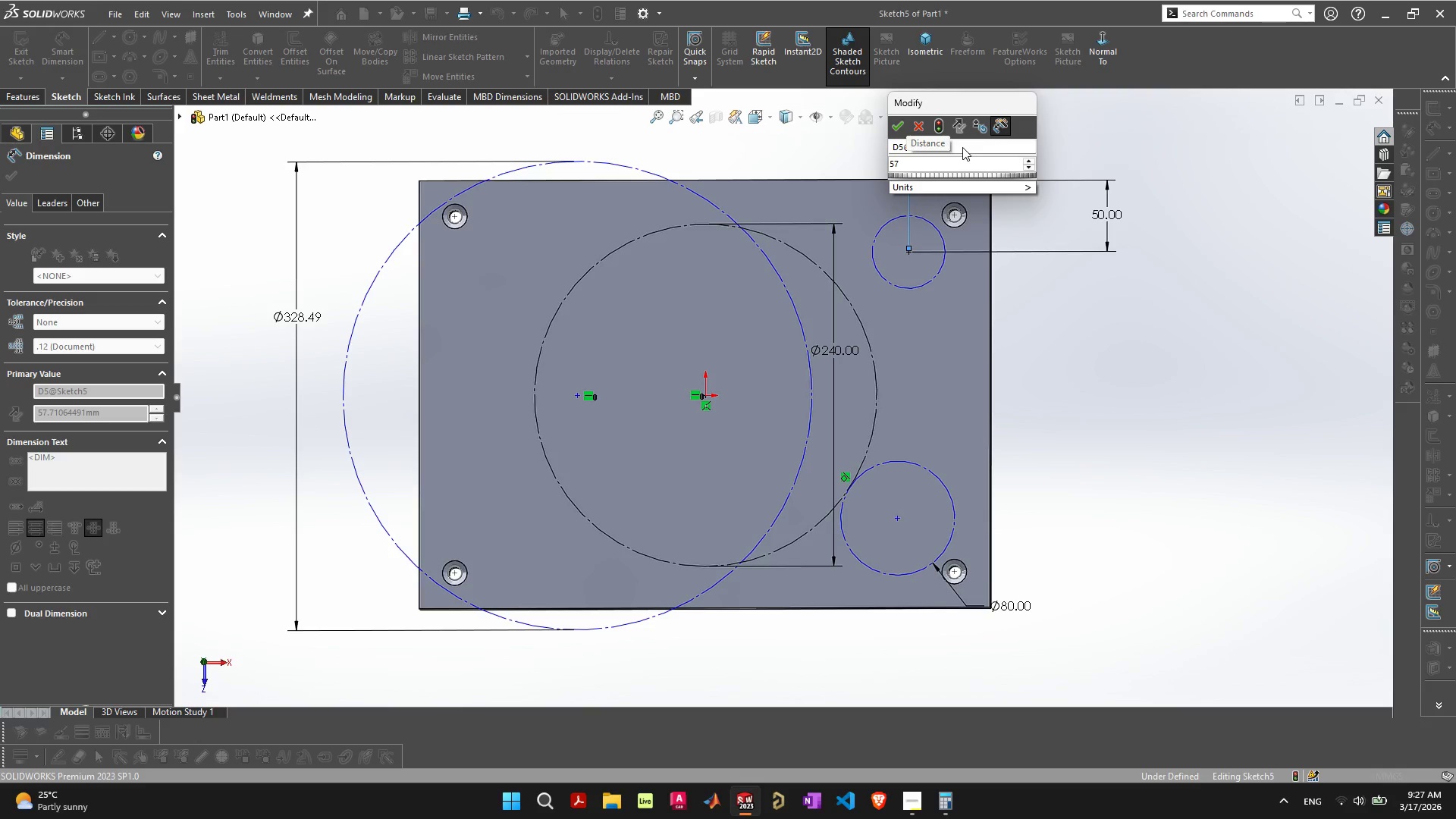 
key(Enter)
 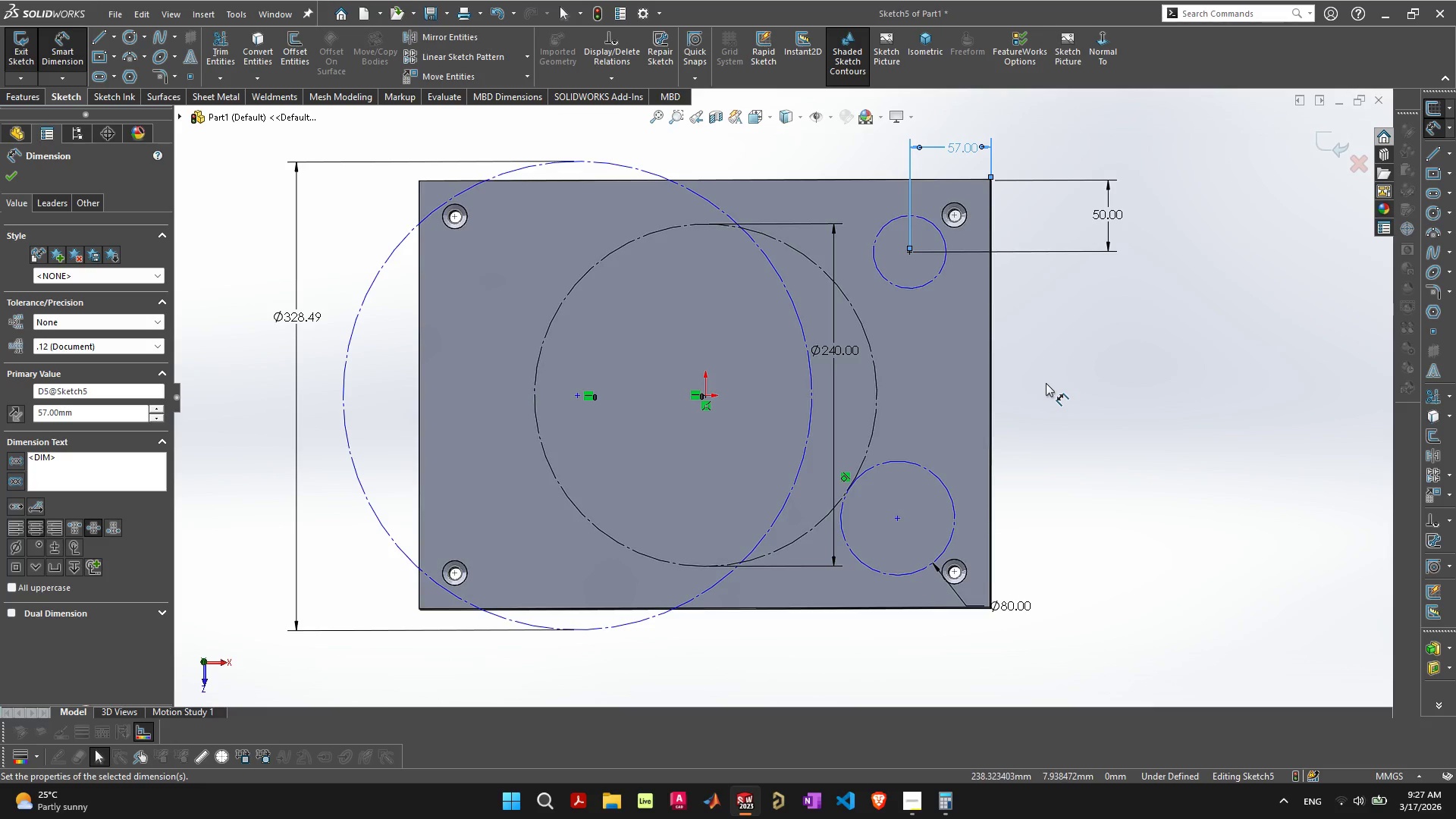 
wait(5.7)
 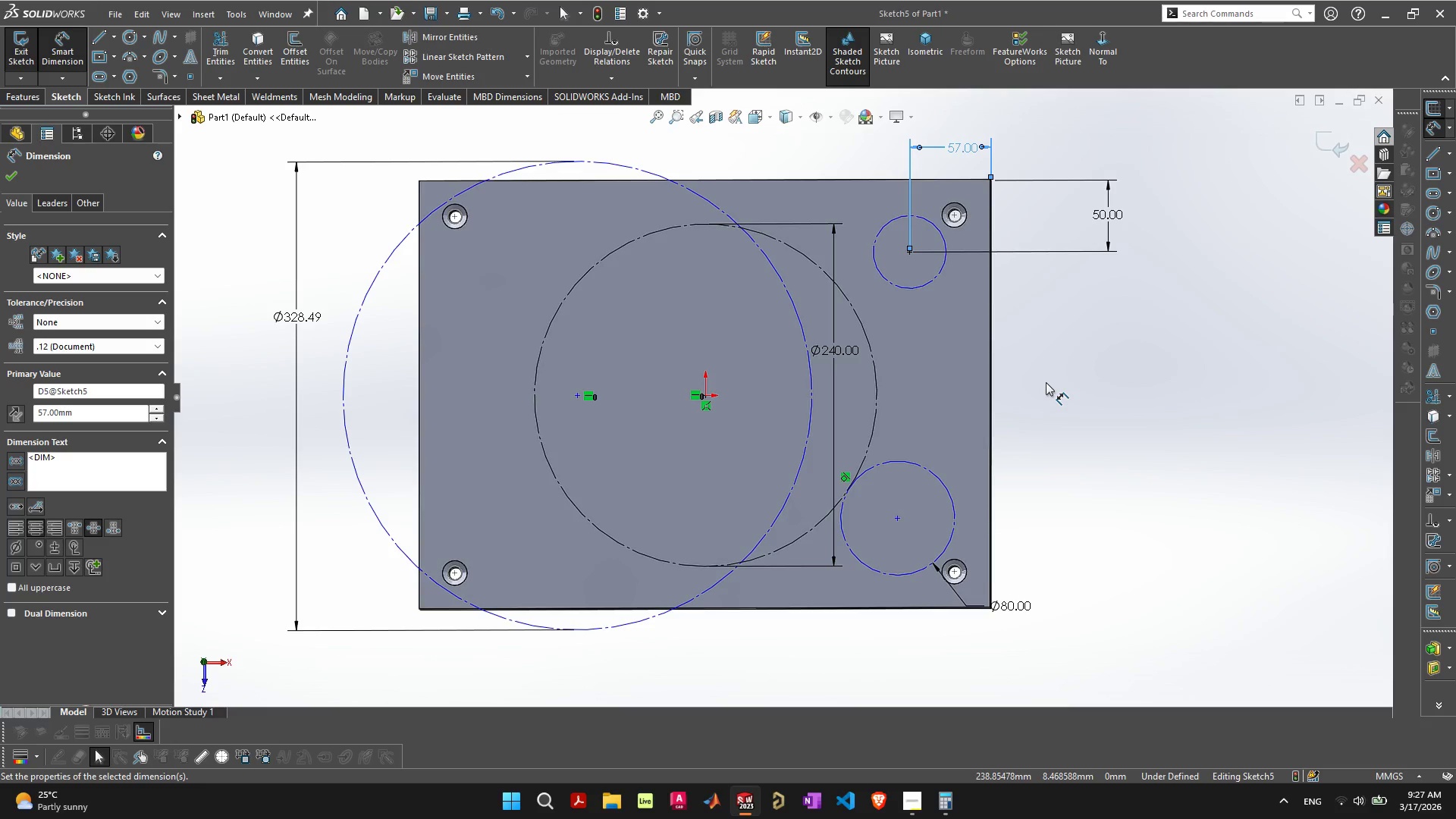 
key(Escape)
 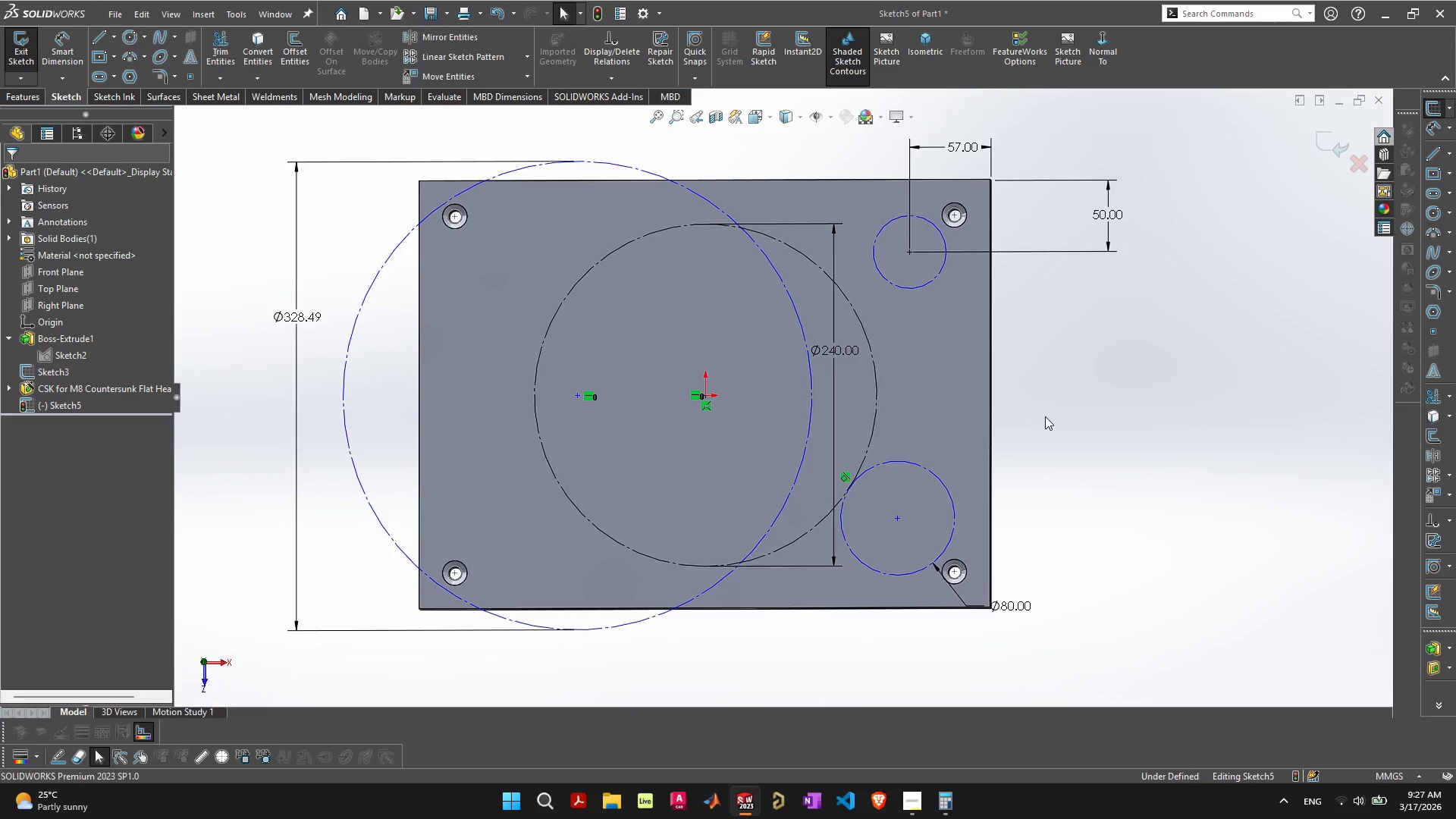 
double_click([1045, 416])
 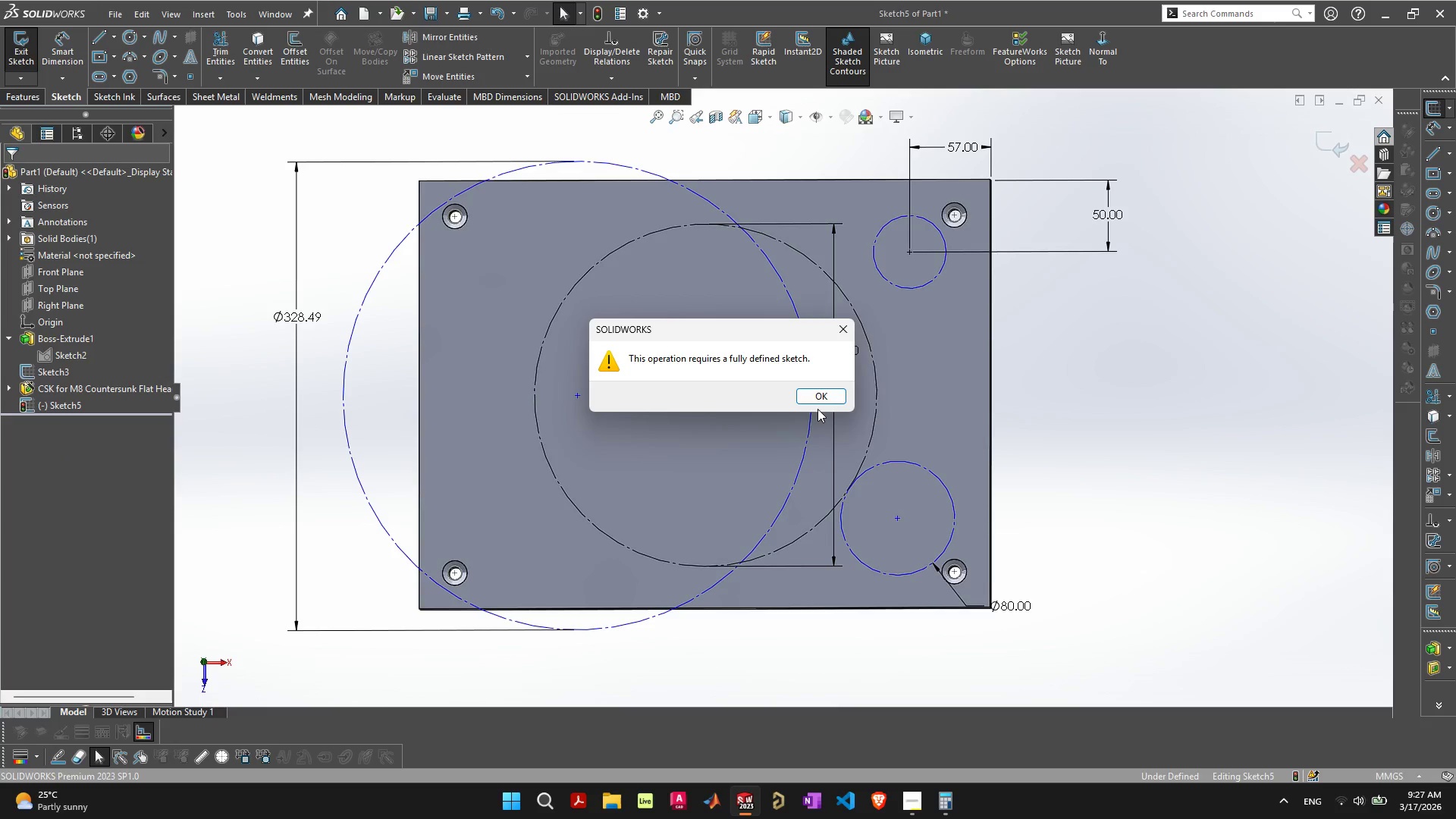 
left_click([819, 399])
 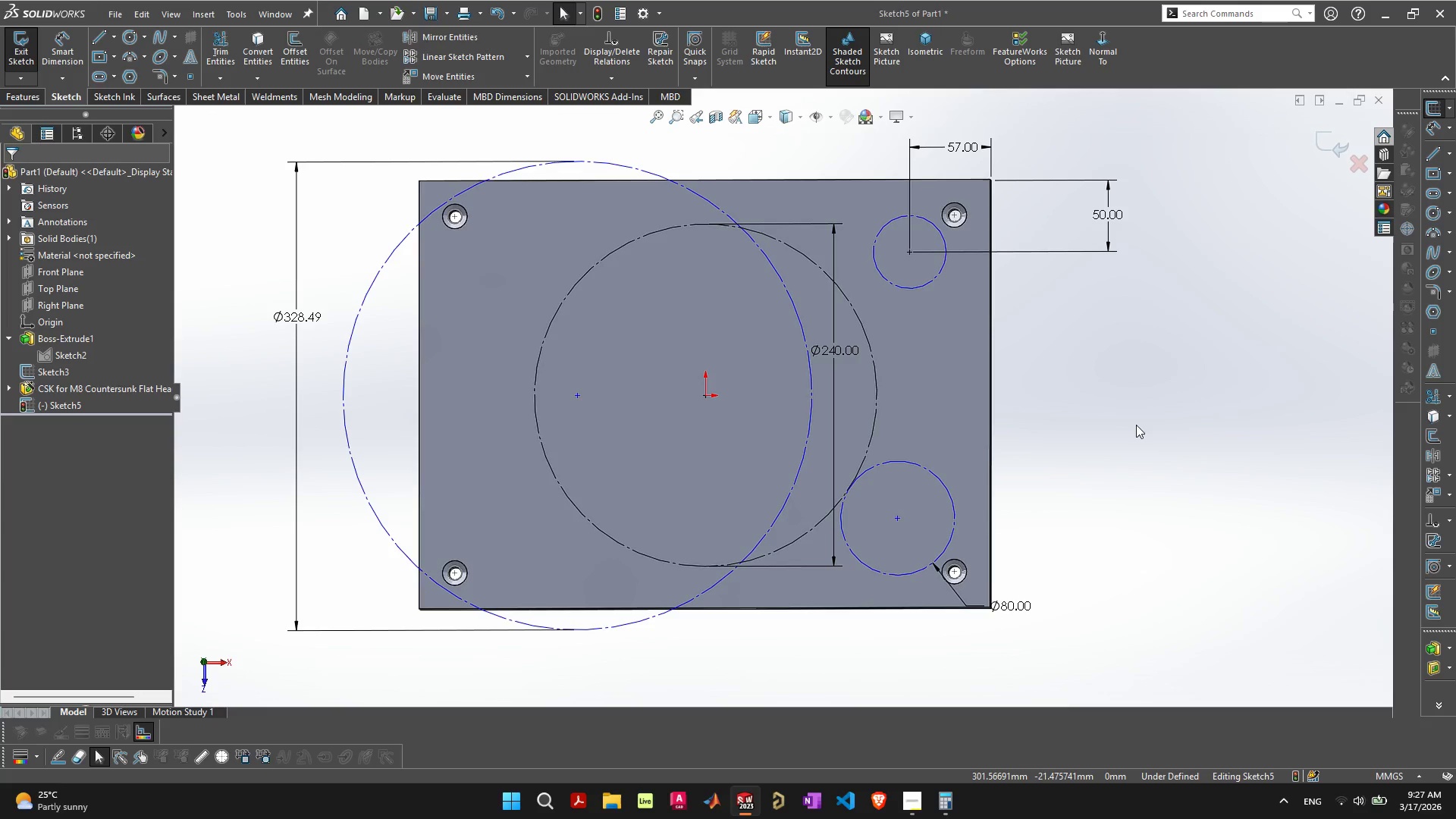 
wait(5.22)
 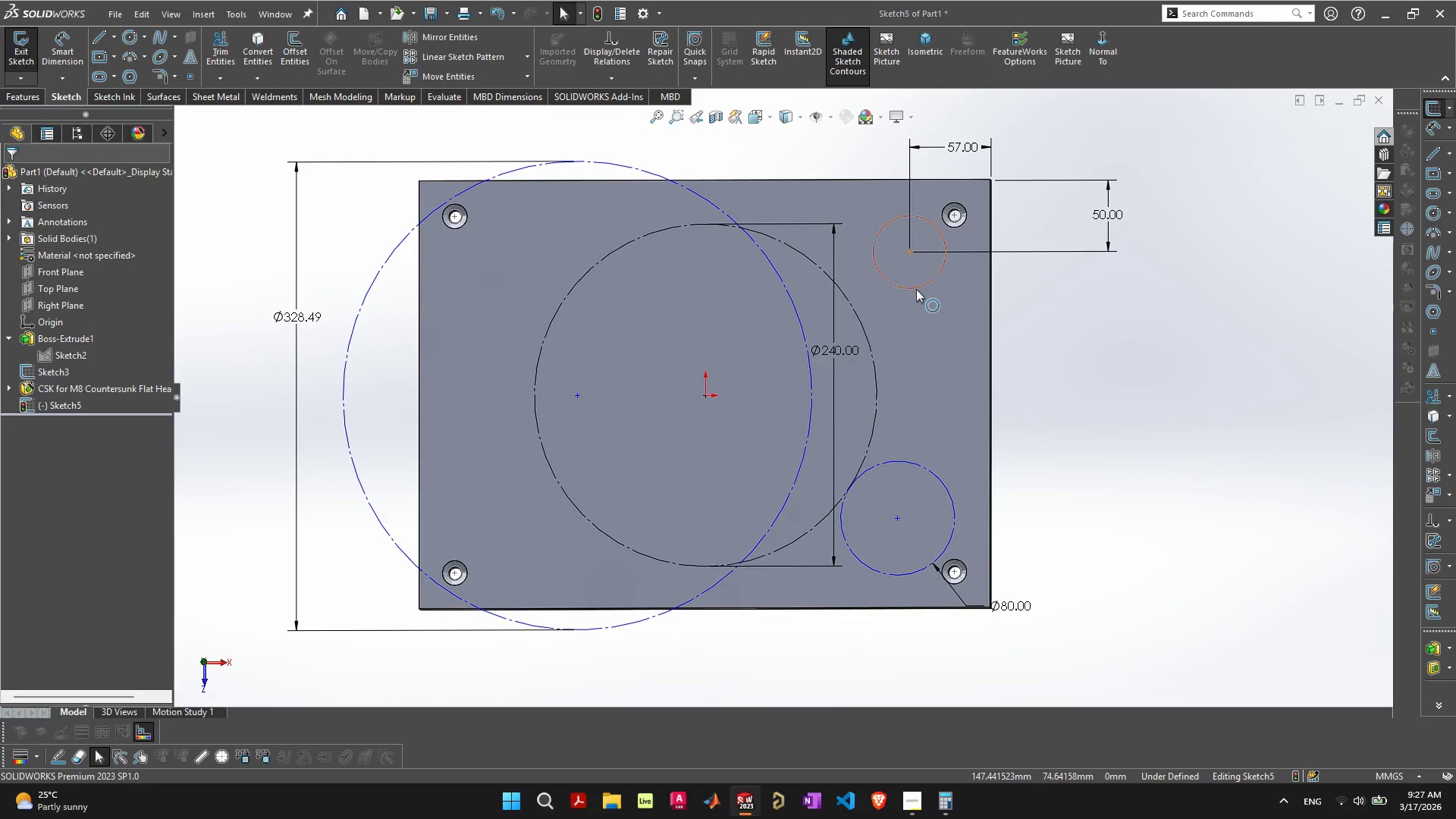 
left_click([929, 280])
 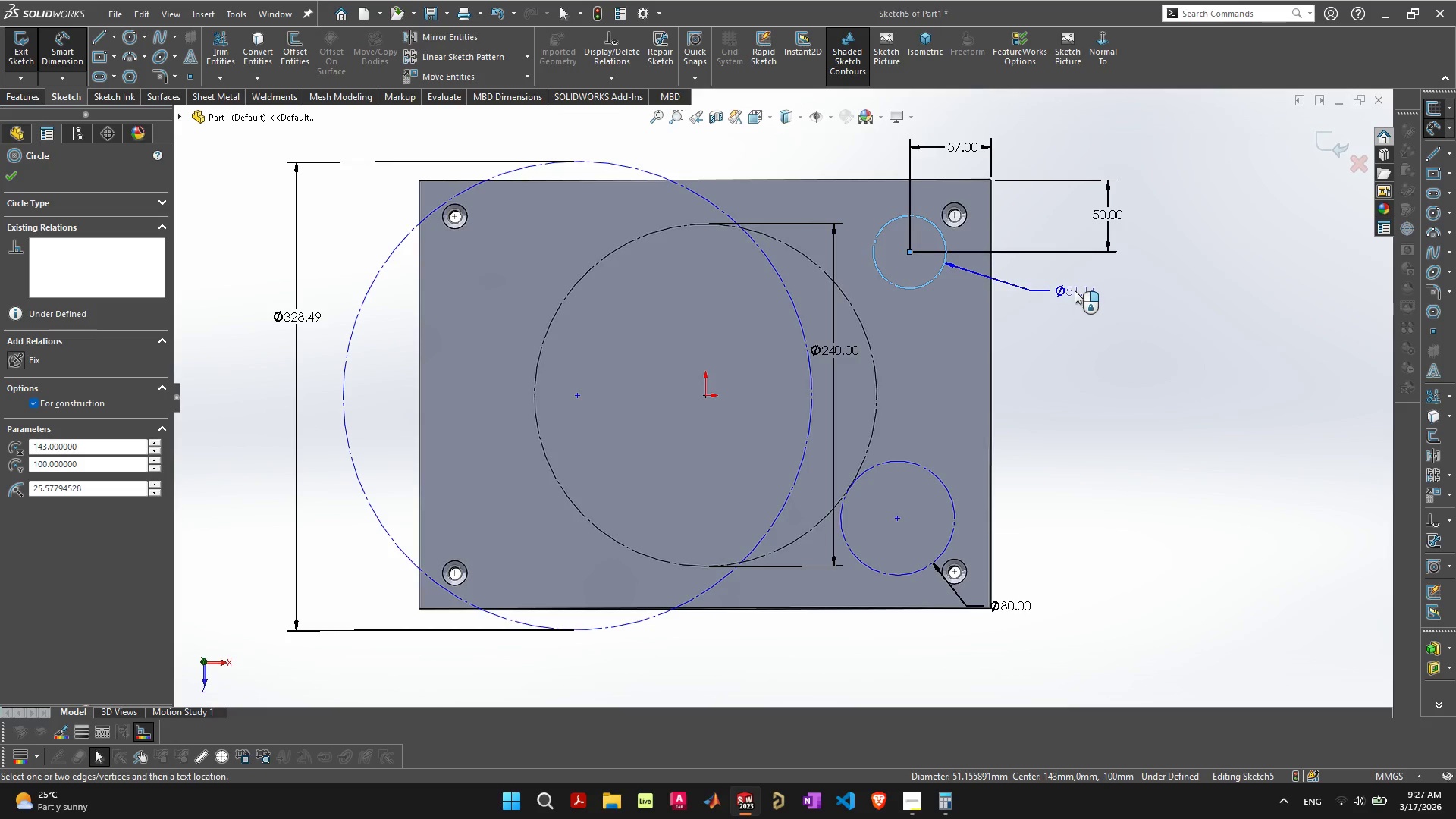 
left_click([1075, 290])
 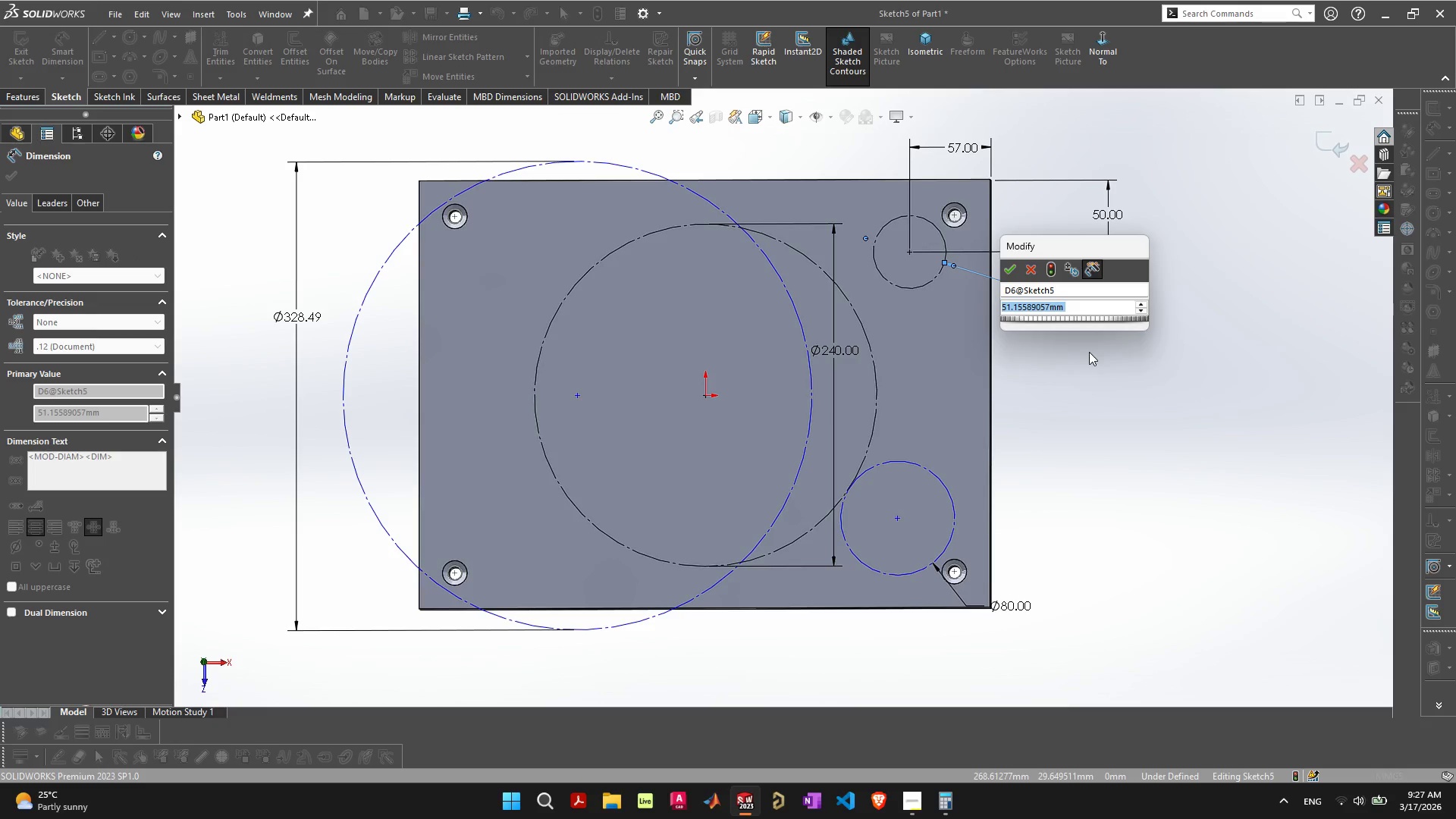 
type(50)
key(Escape)
 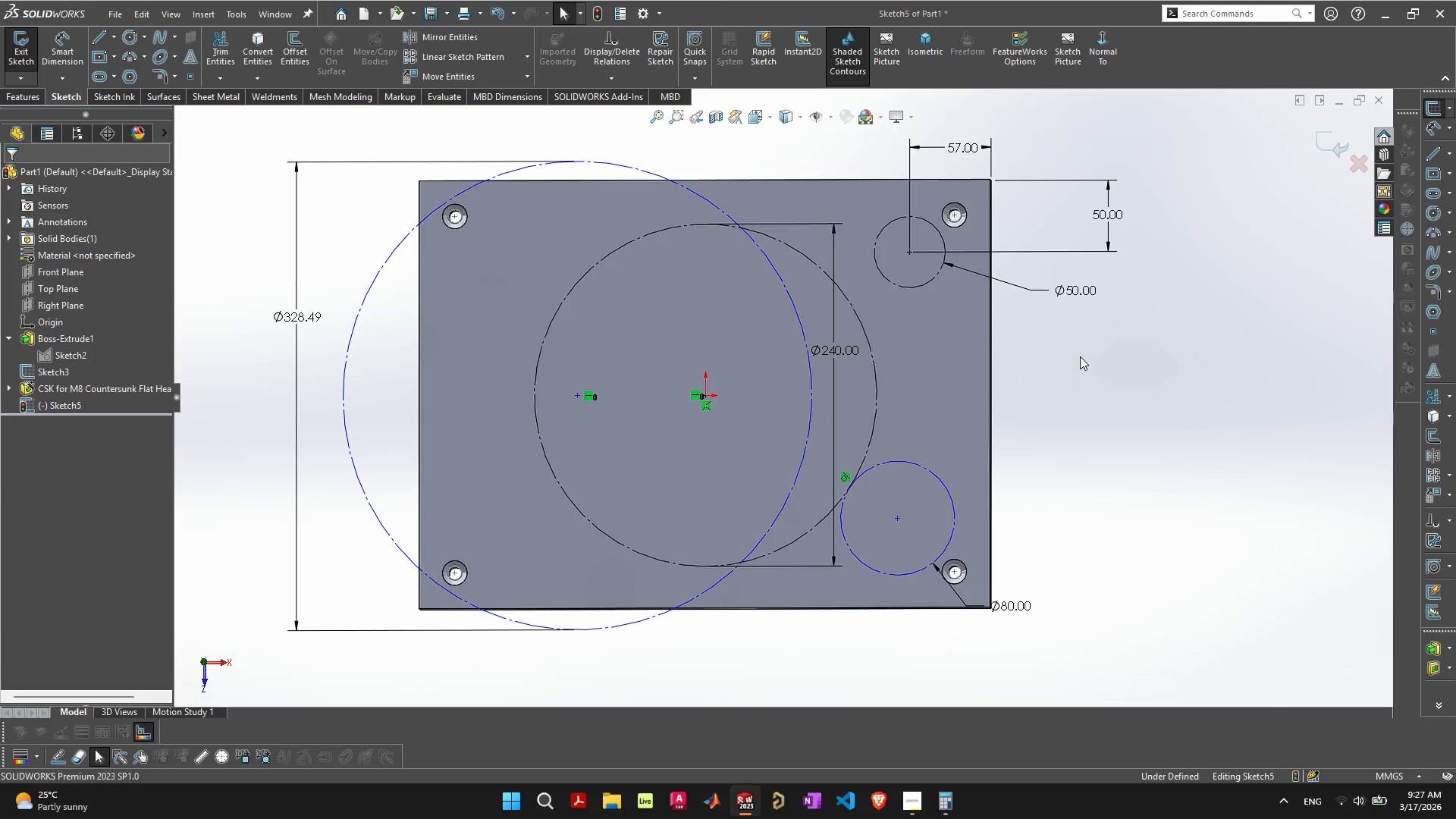 
hold_key(key=Enter, duration=18.27)
 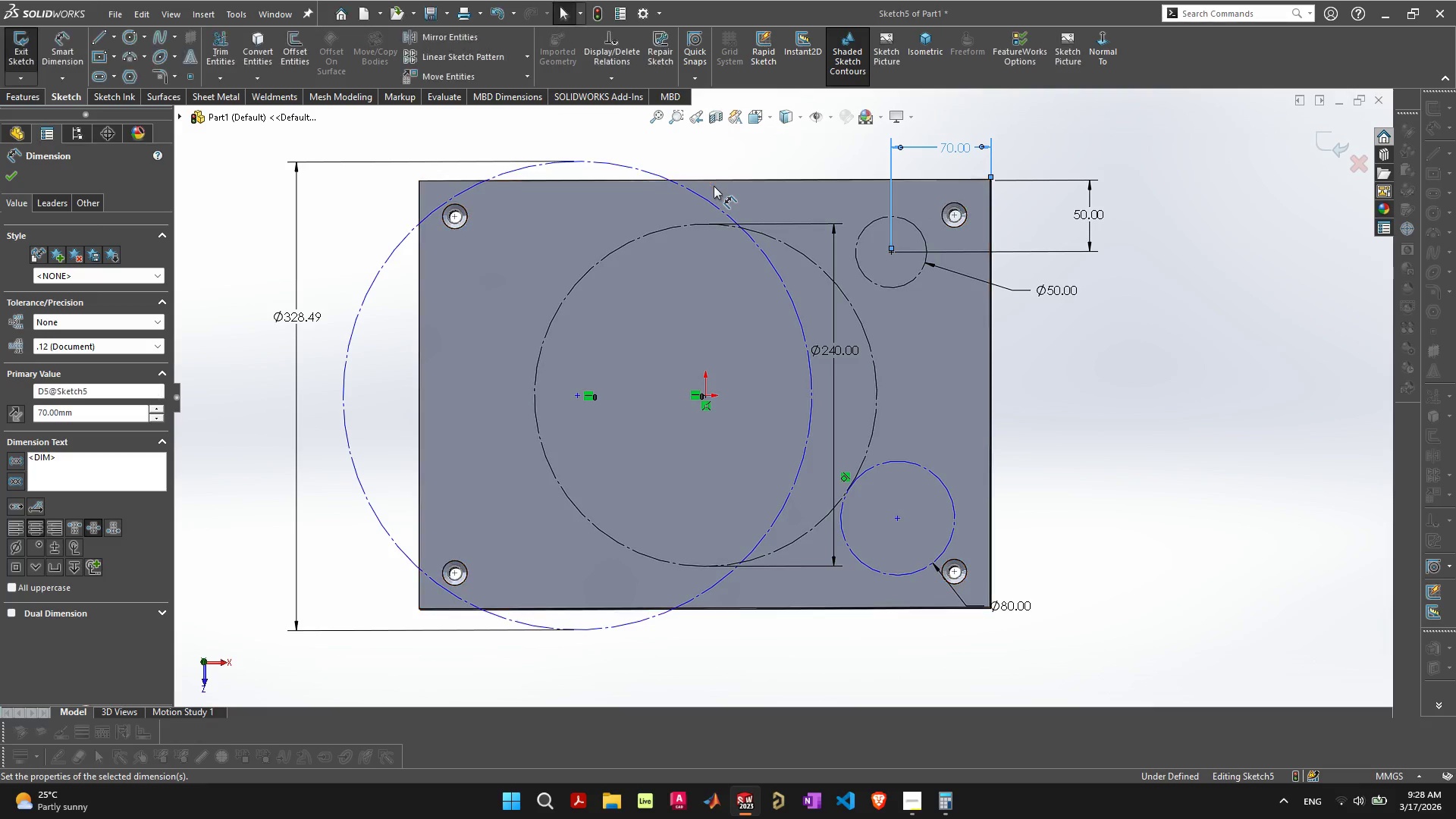 
left_click([1080, 356])
 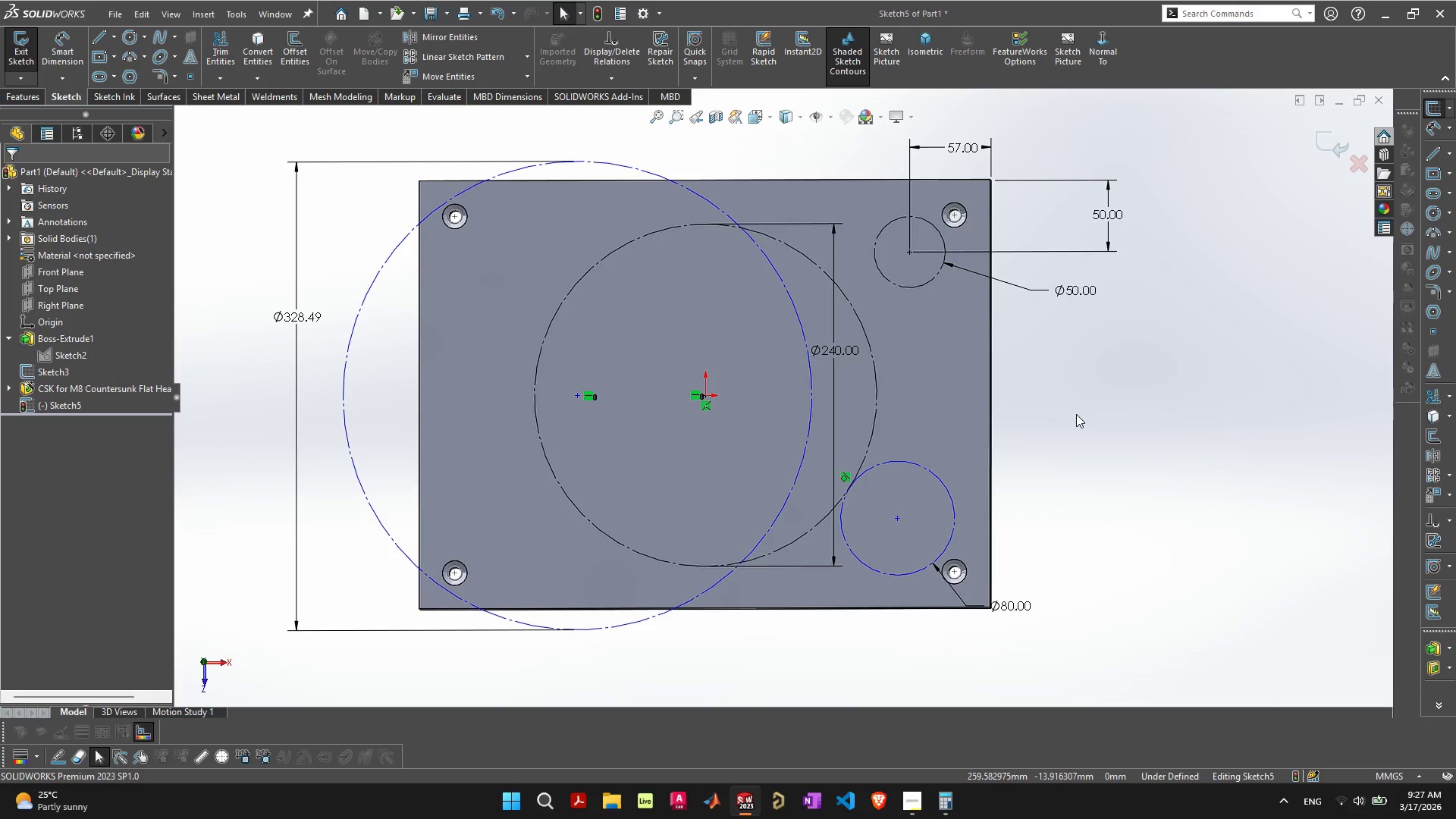 
left_click([1084, 412])
 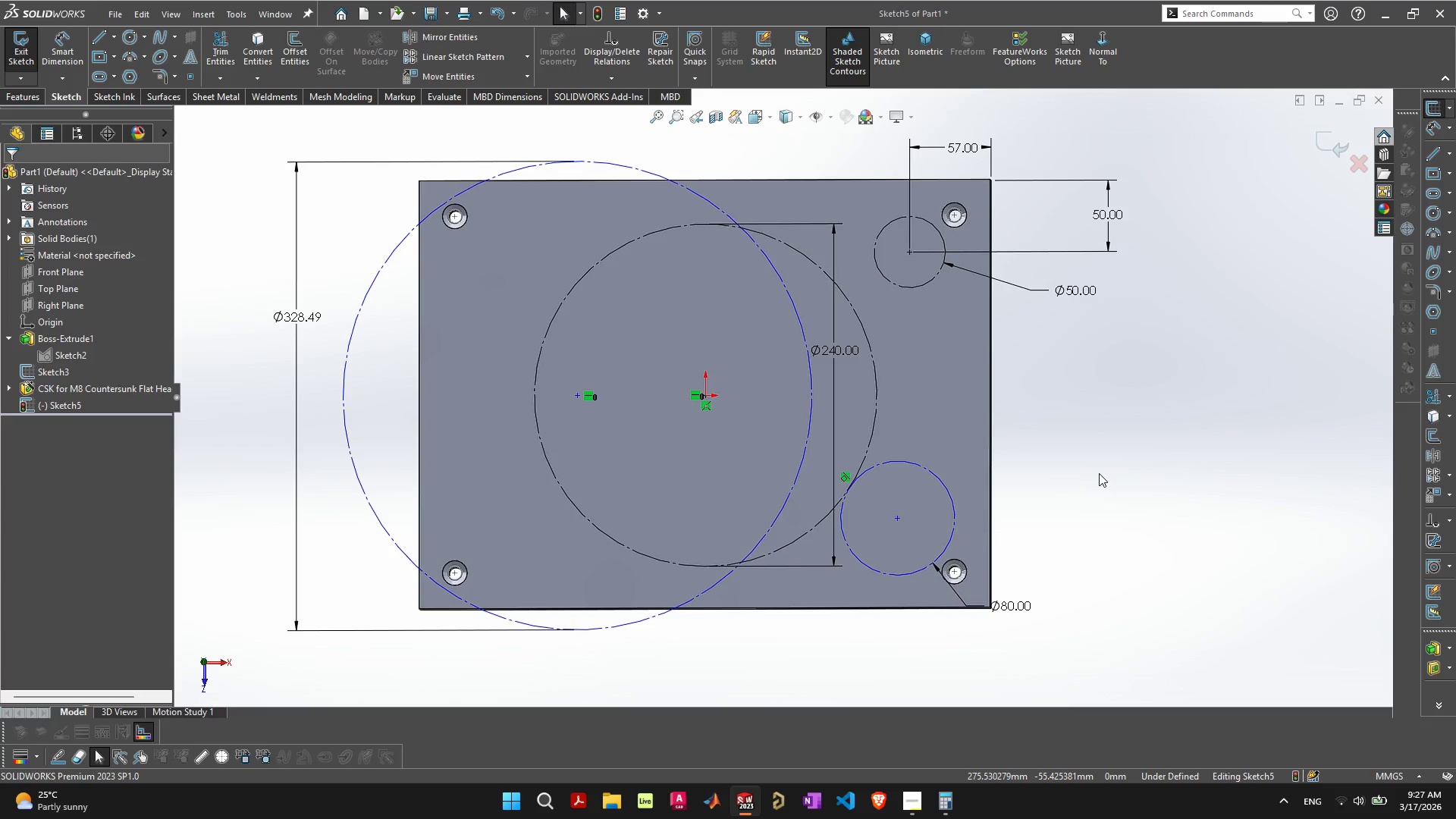 
double_click([956, 146])
 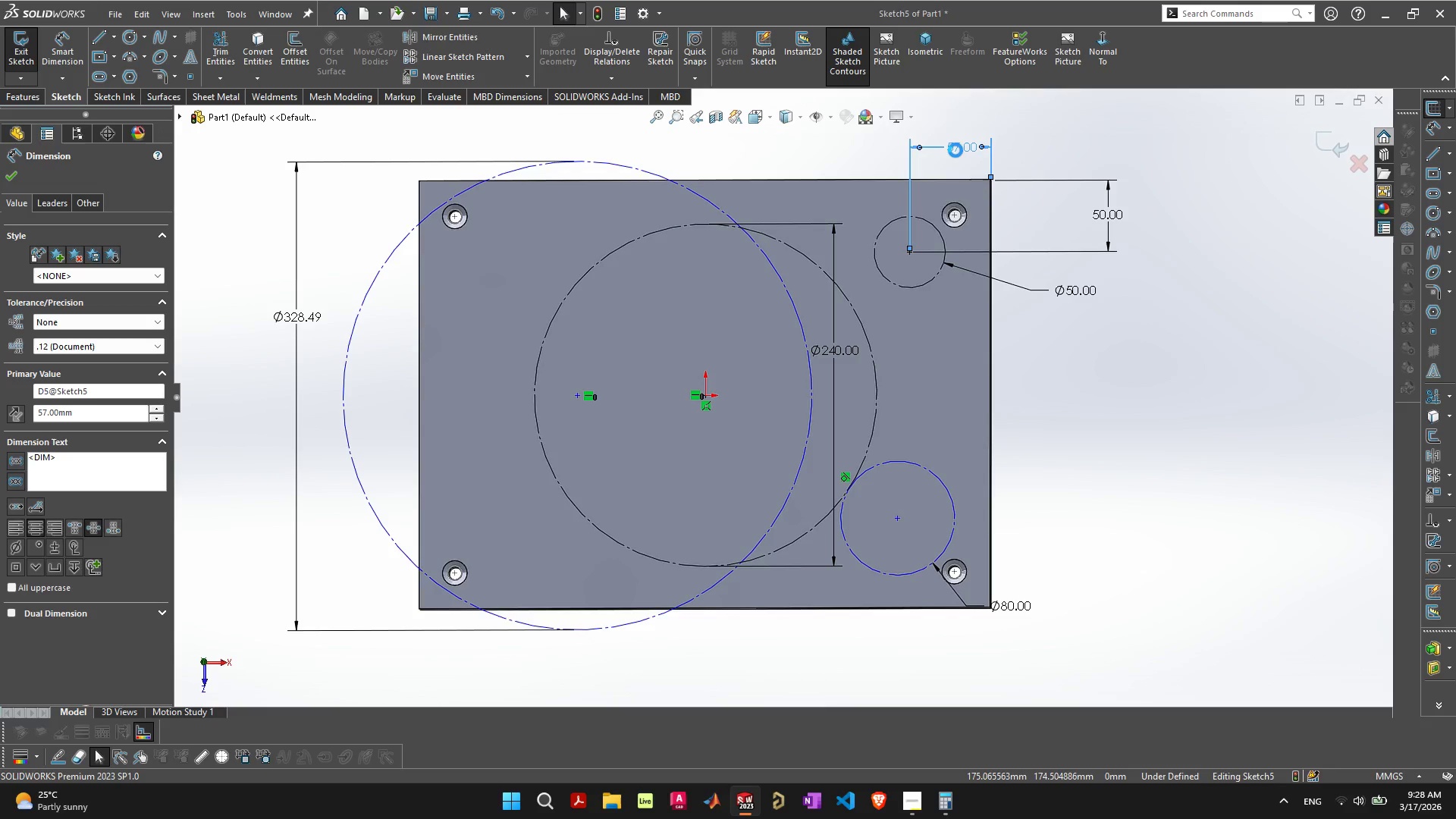 
left_click([956, 150])
 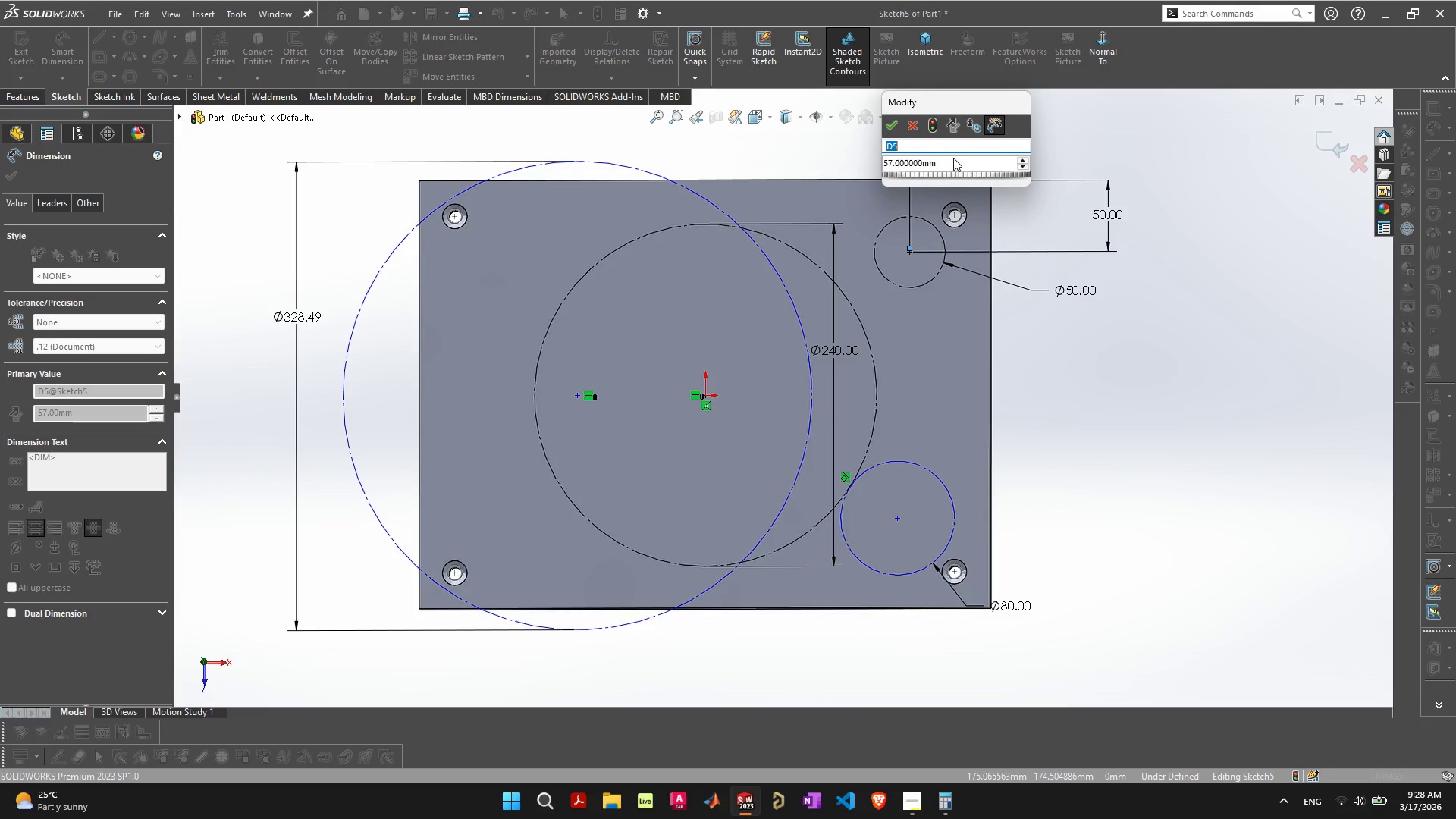 
left_click([953, 158])
 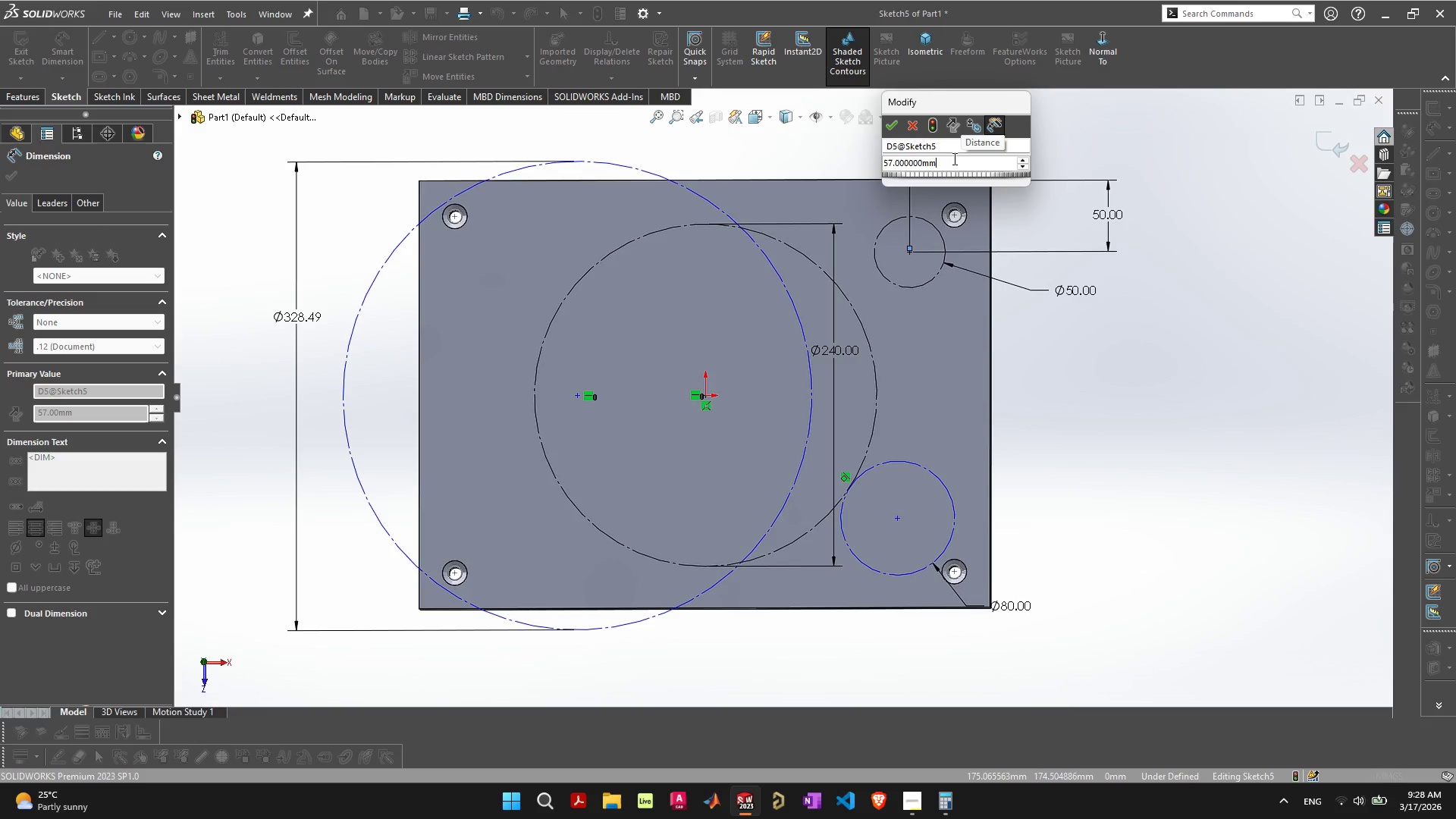 
left_click_drag(start_coordinate=[953, 158], to_coordinate=[706, 179])
 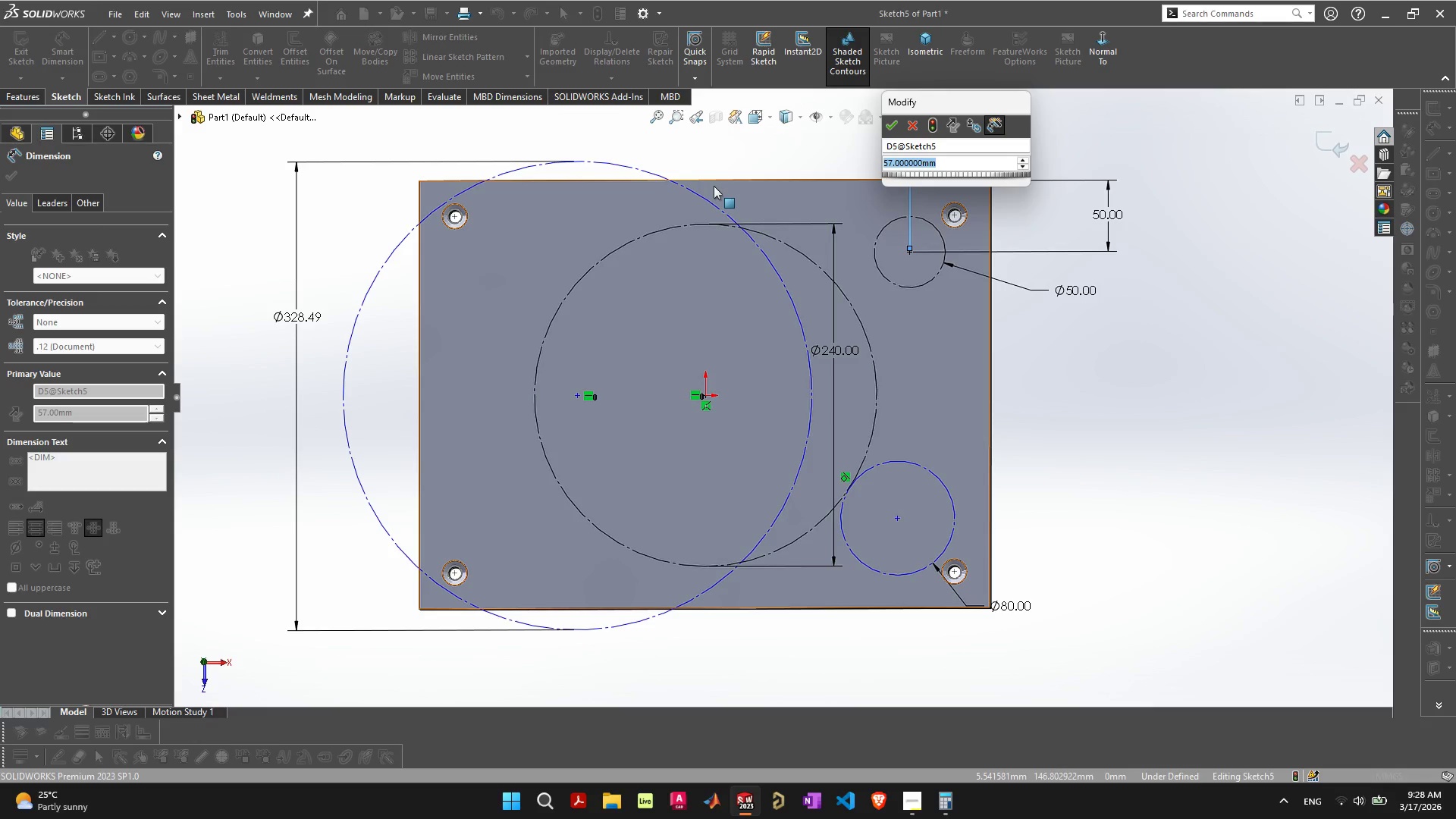 
type(70)
 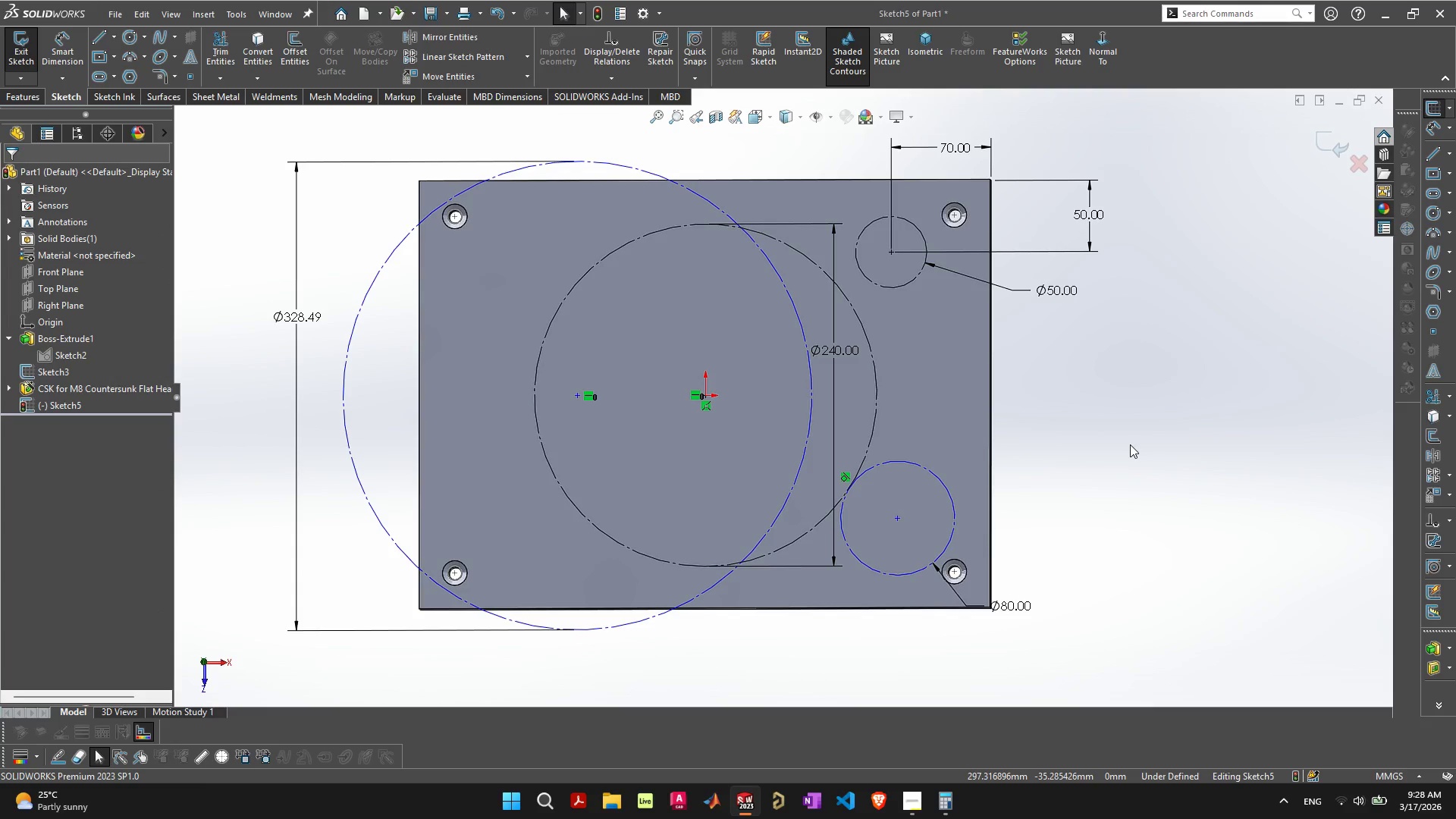 
wait(7.47)
 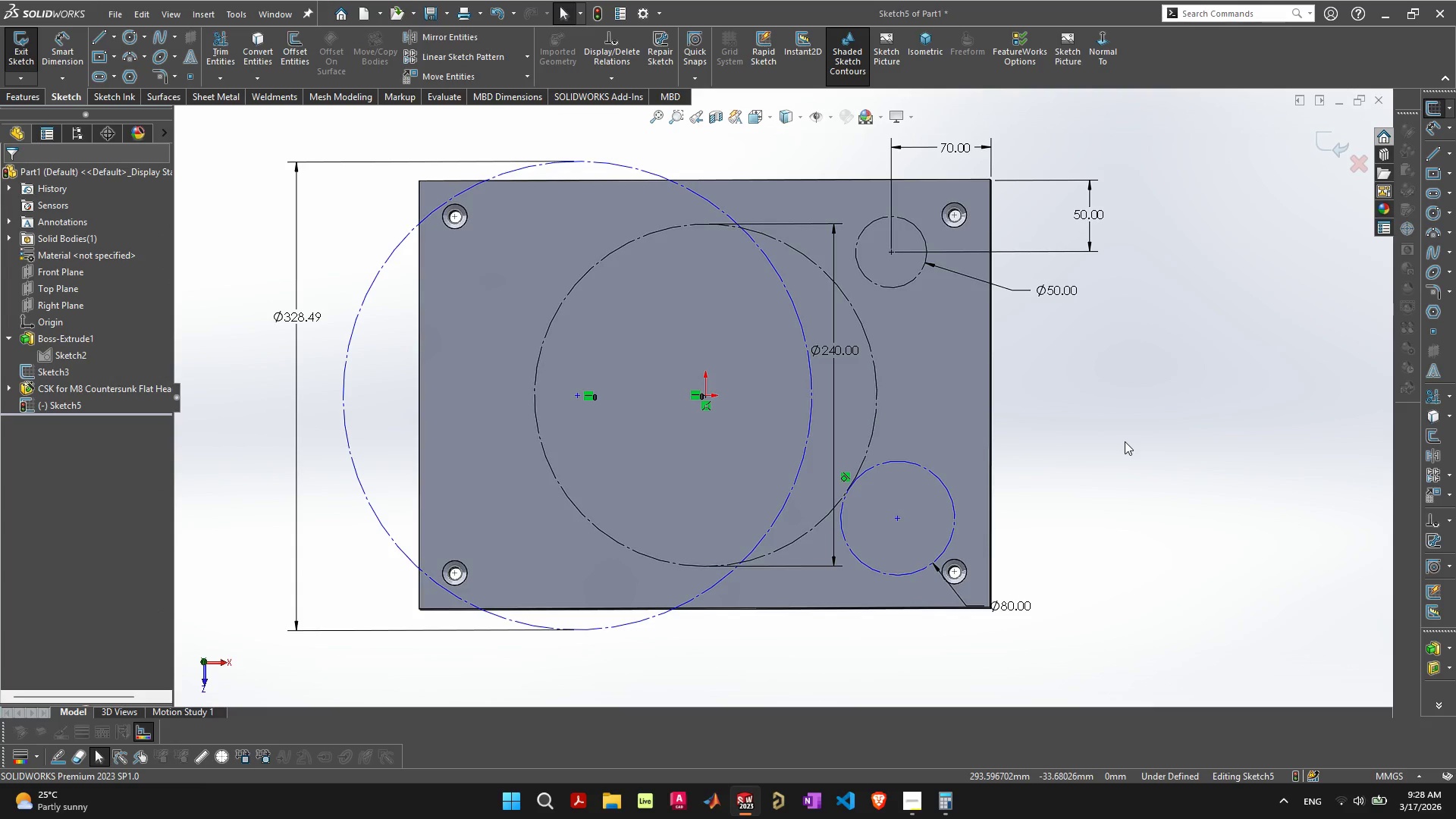 
left_click_drag(start_coordinate=[579, 394], to_coordinate=[610, 397])
 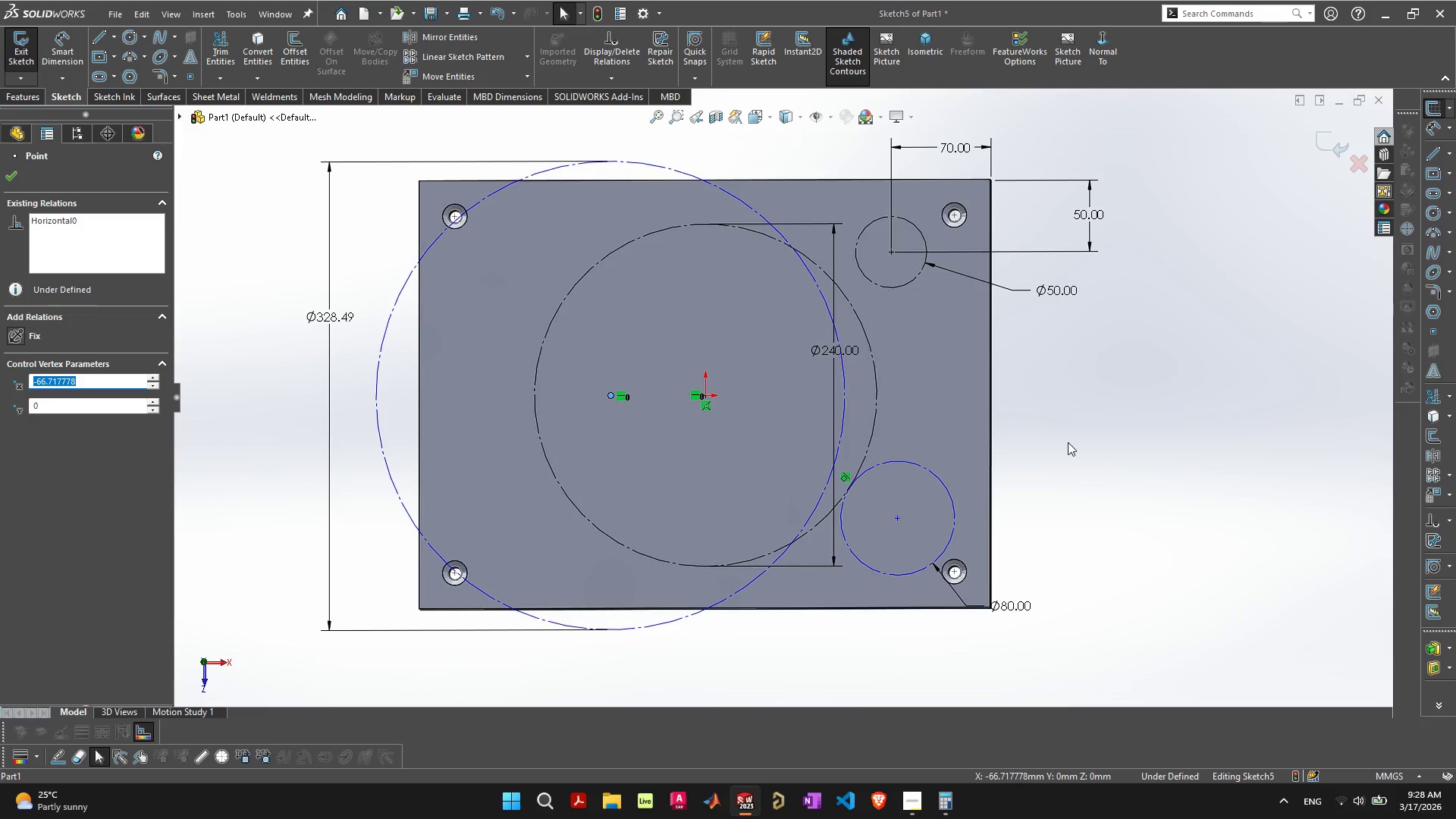 
left_click([1068, 442])
 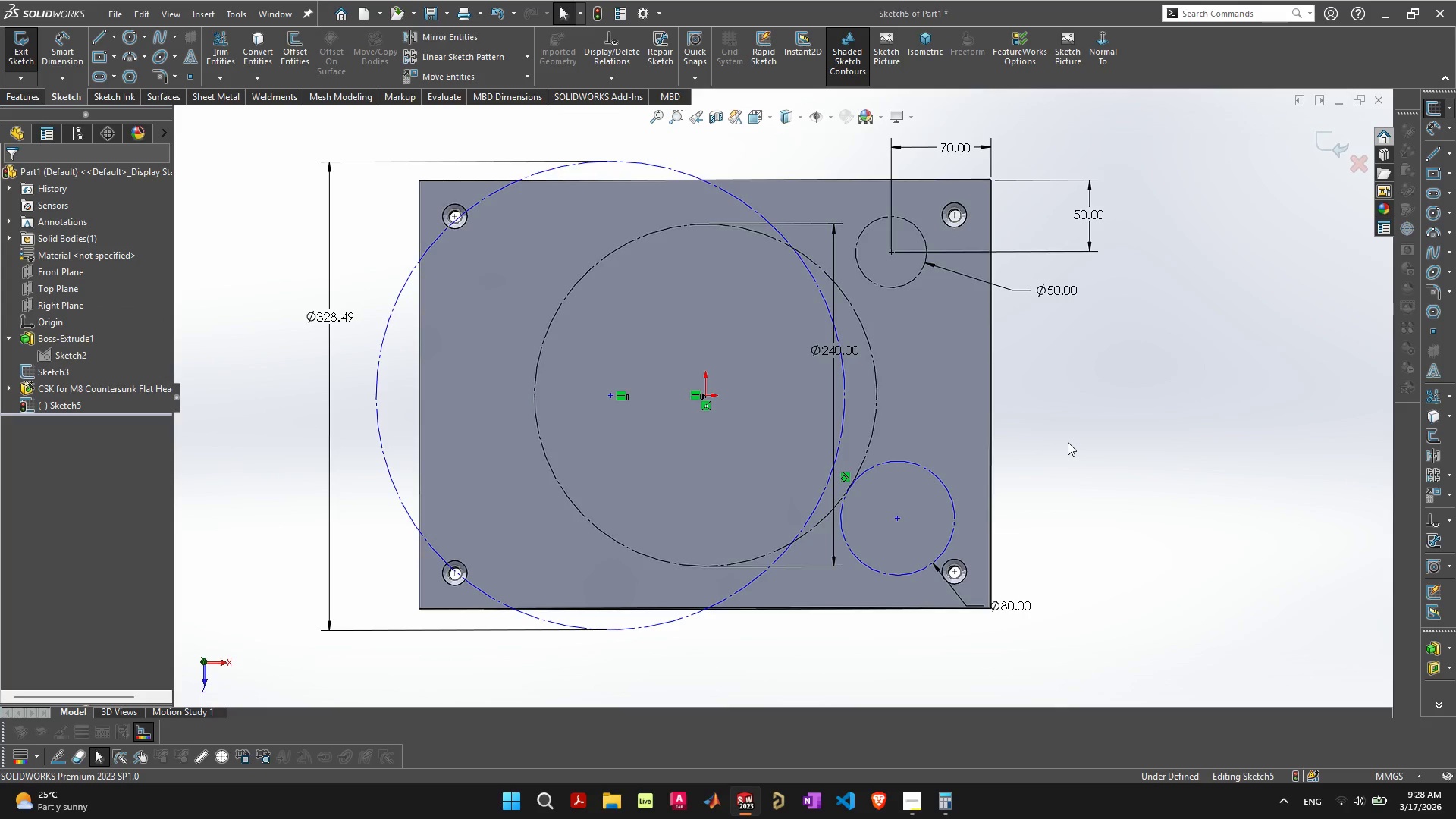 
key(Control+8)
 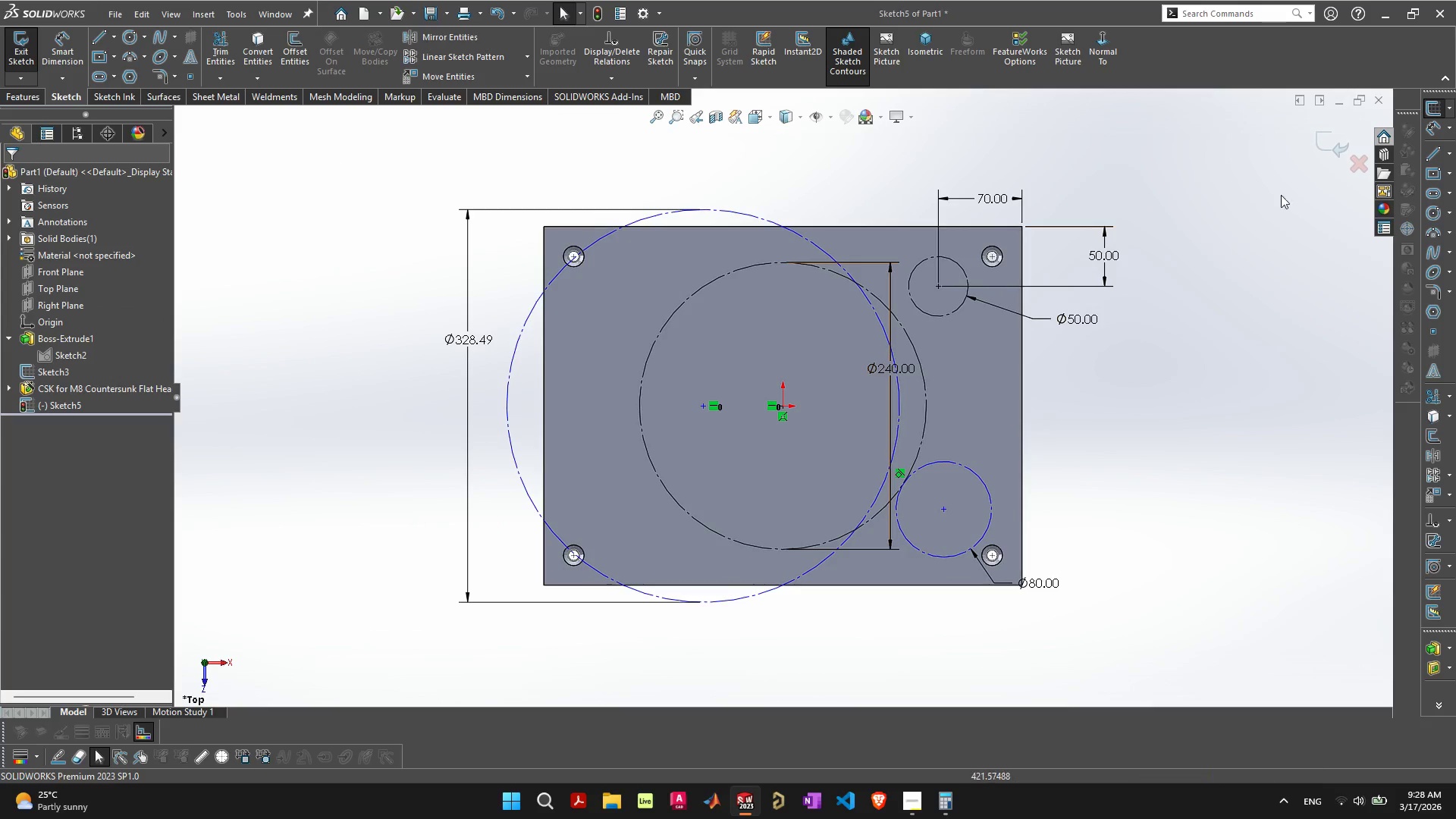 
wait(5.08)
 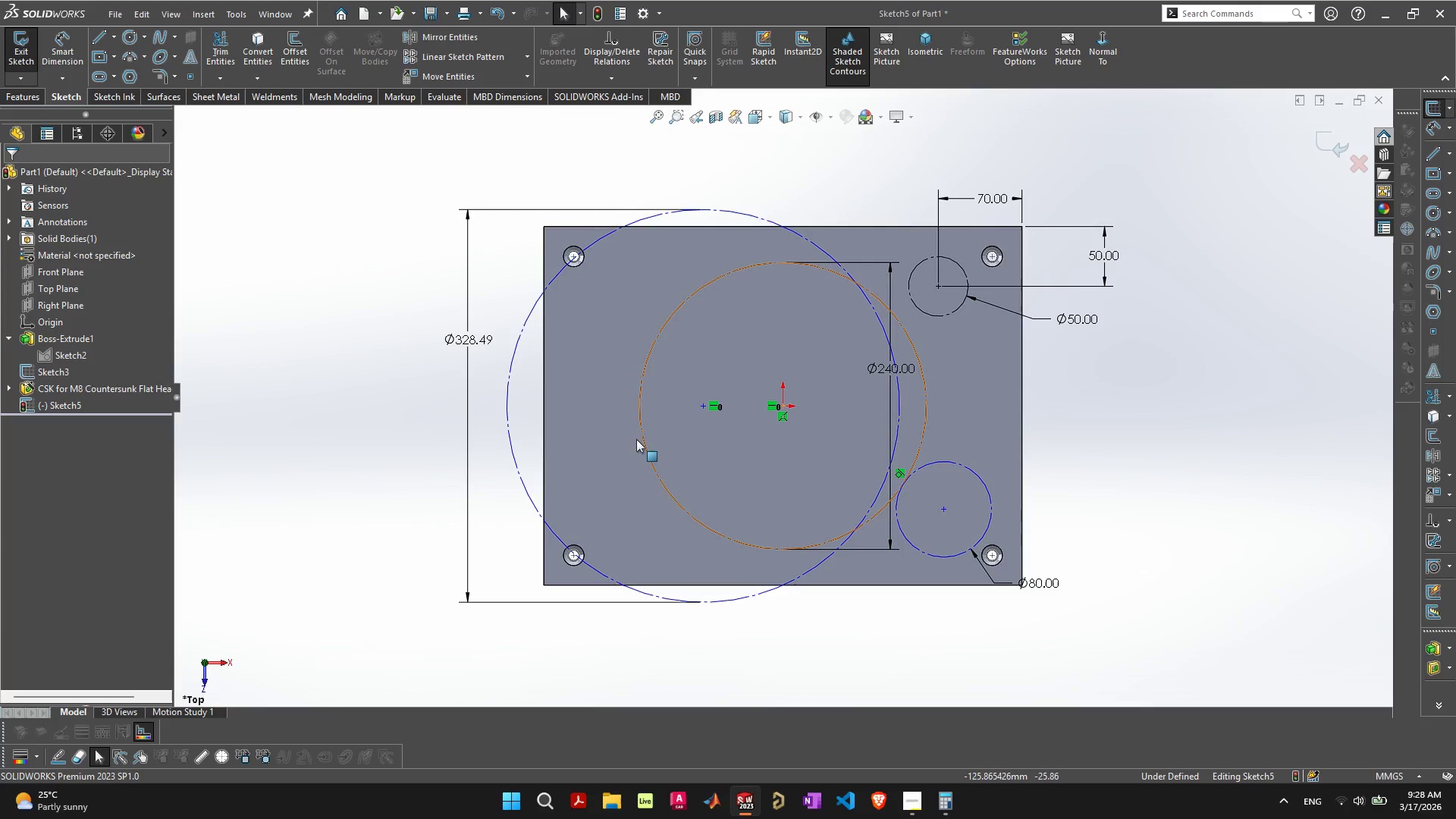 
left_click([1324, 149])
 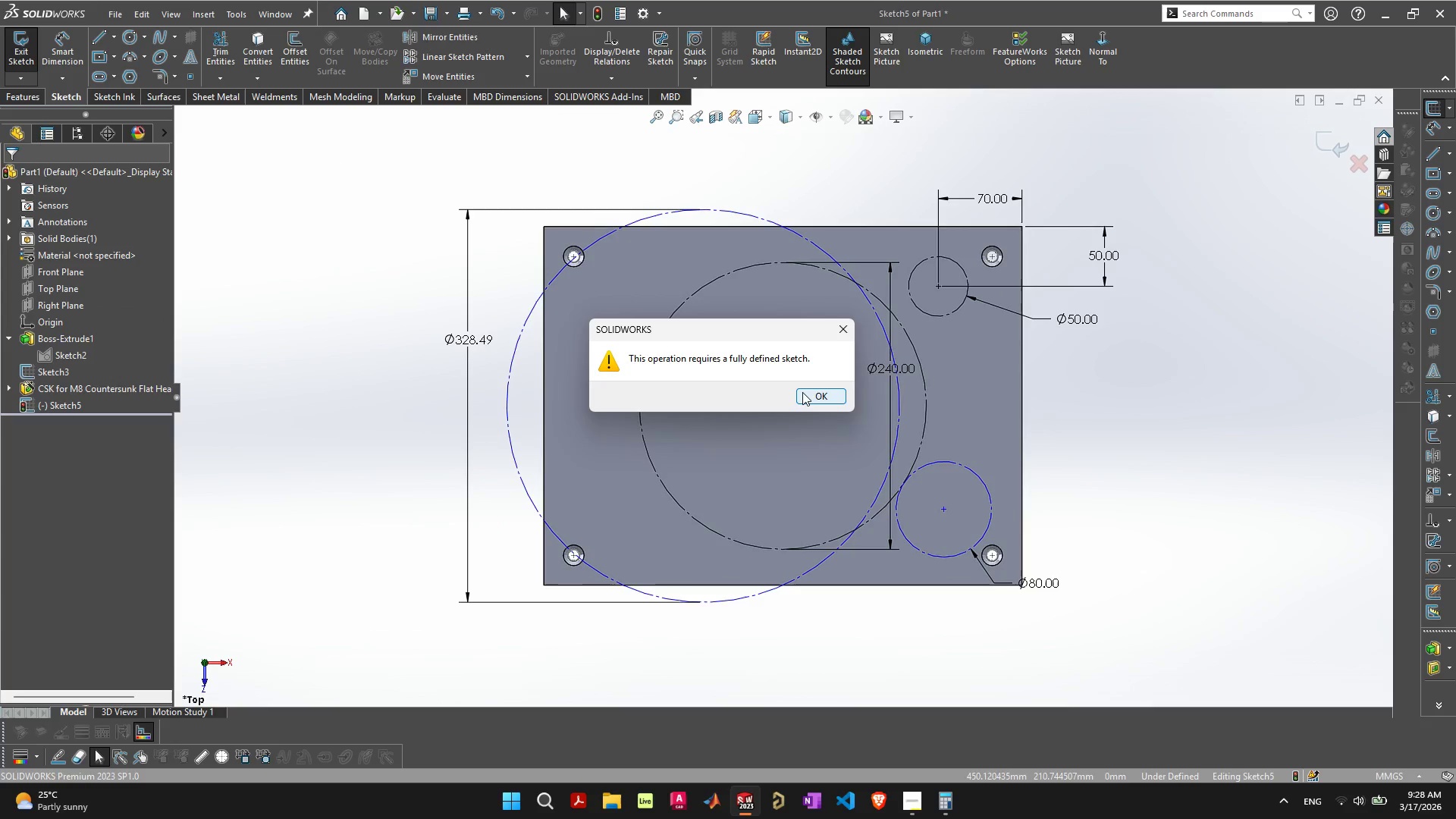 
left_click([808, 396])
 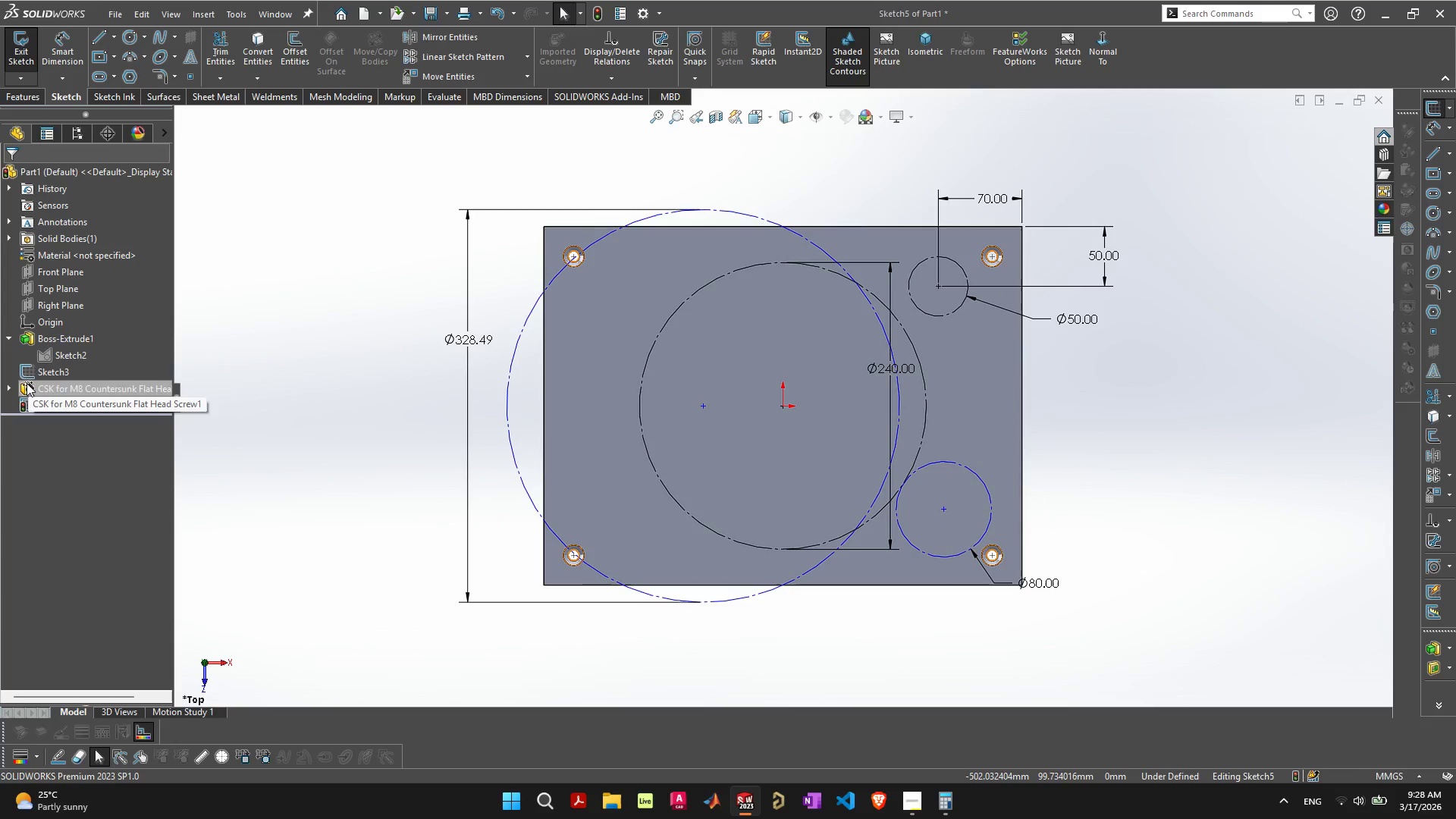 
right_click([27, 372])
 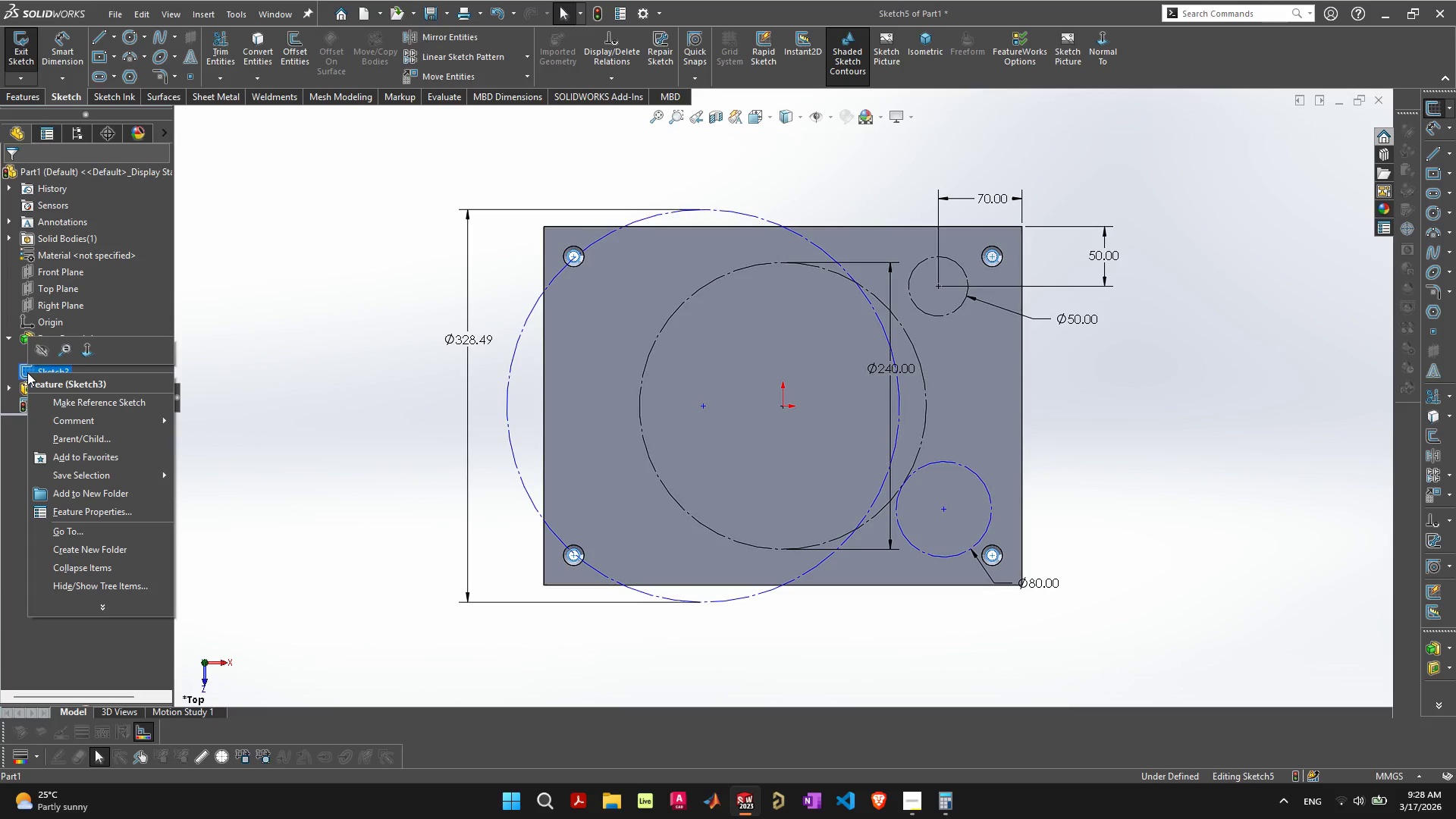 
double_click([27, 372])
 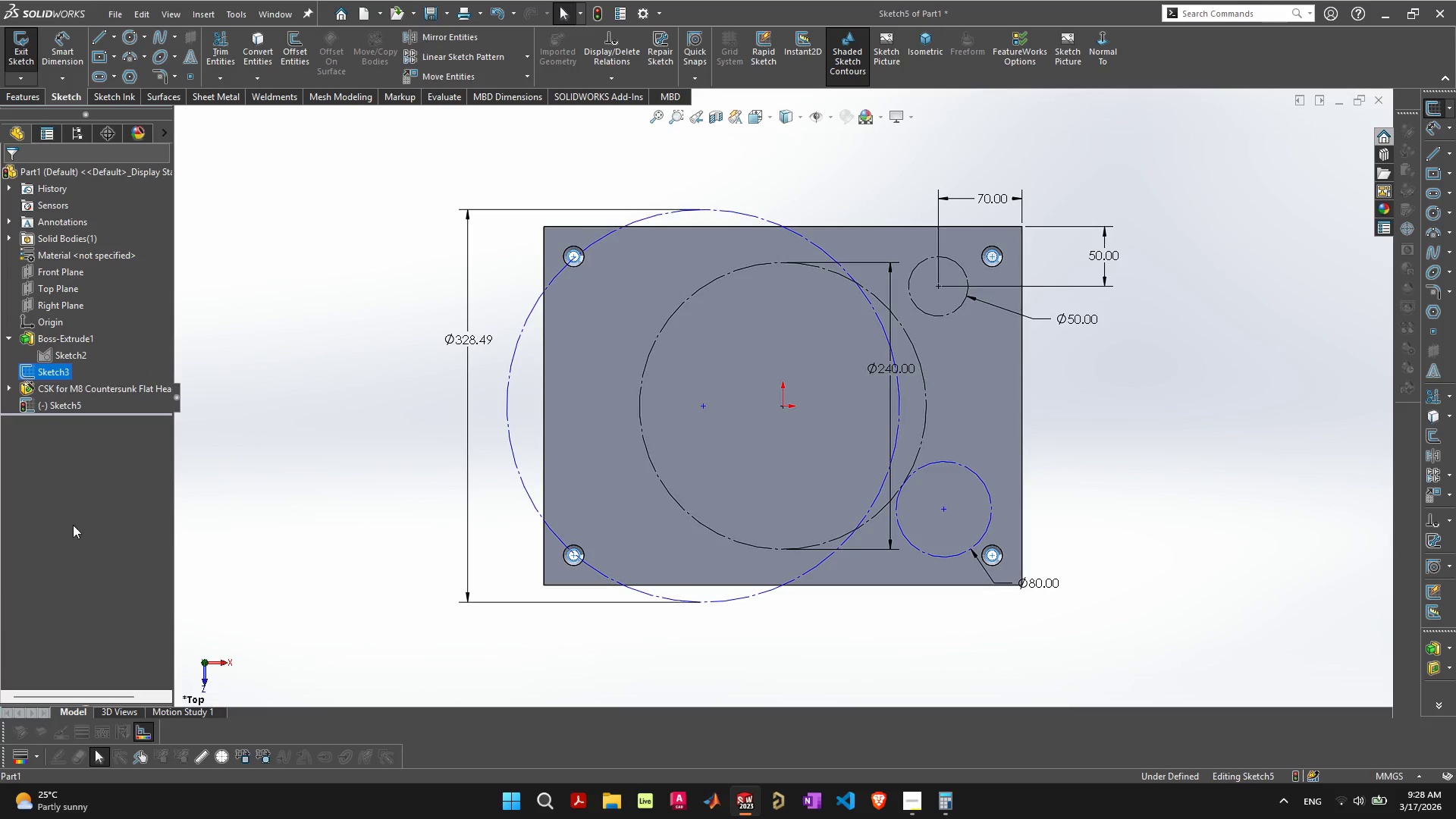 
left_click([77, 535])
 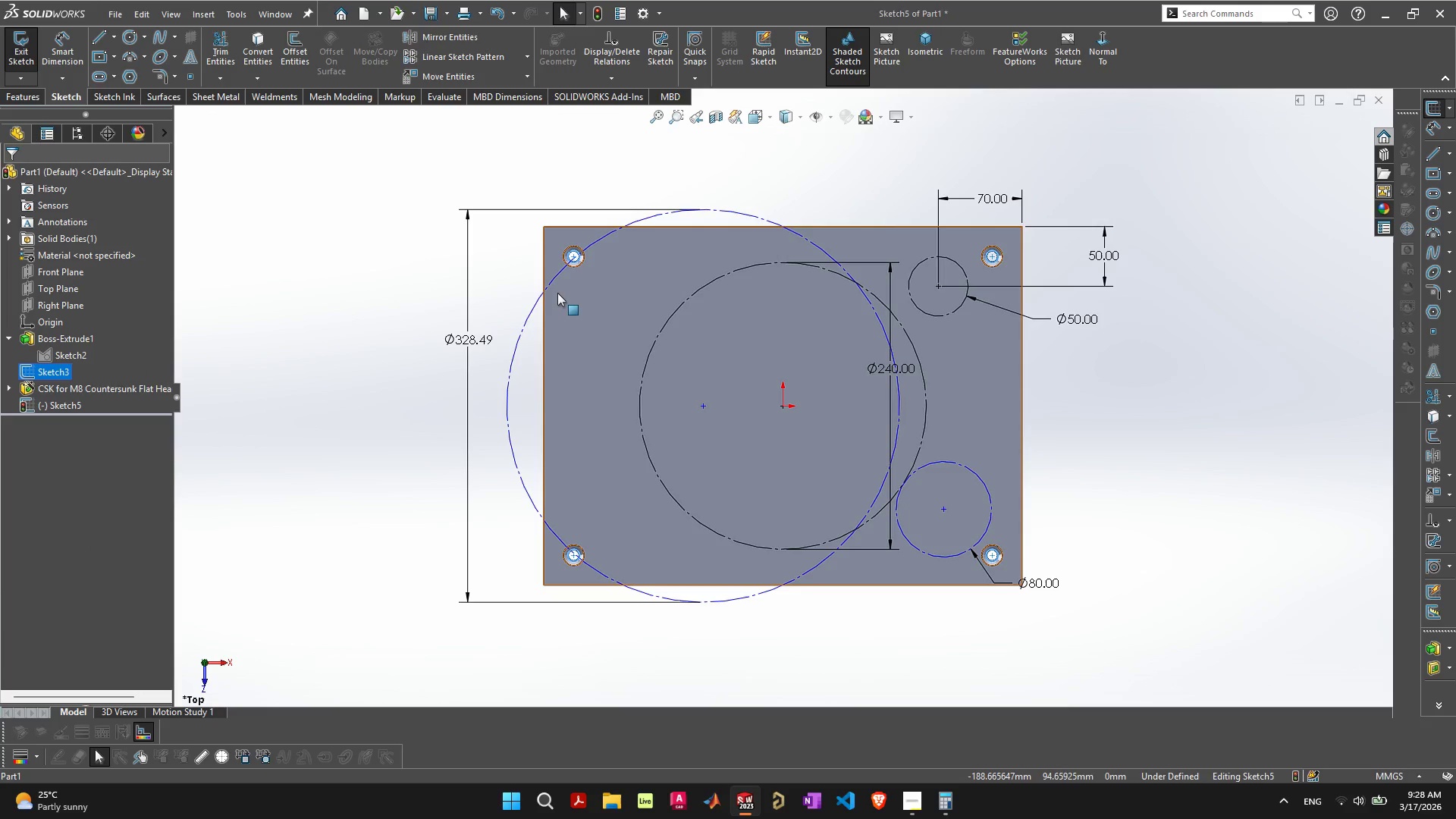 
mouse_move([552, 276])
 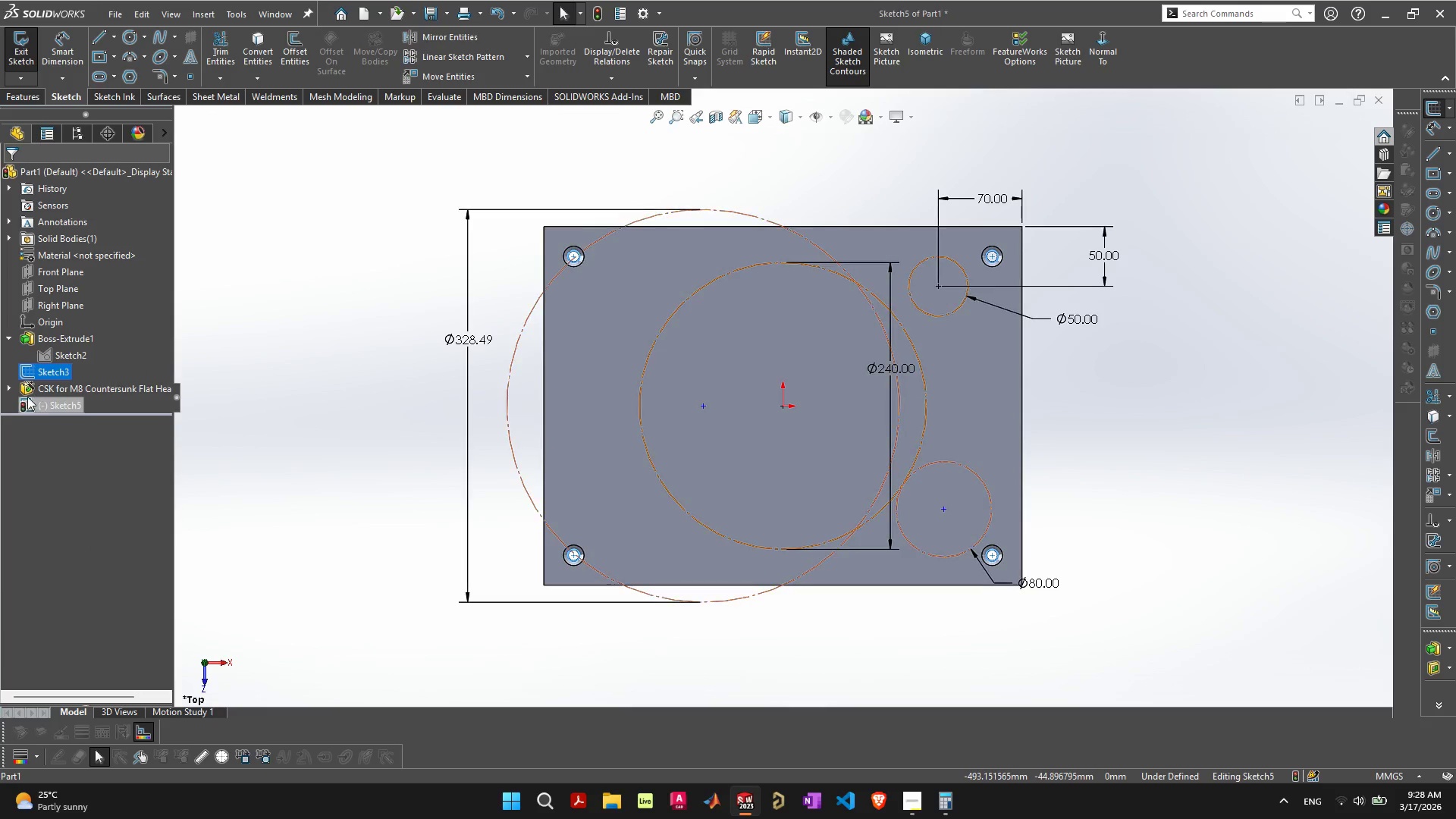 
mouse_move([11, 391])
 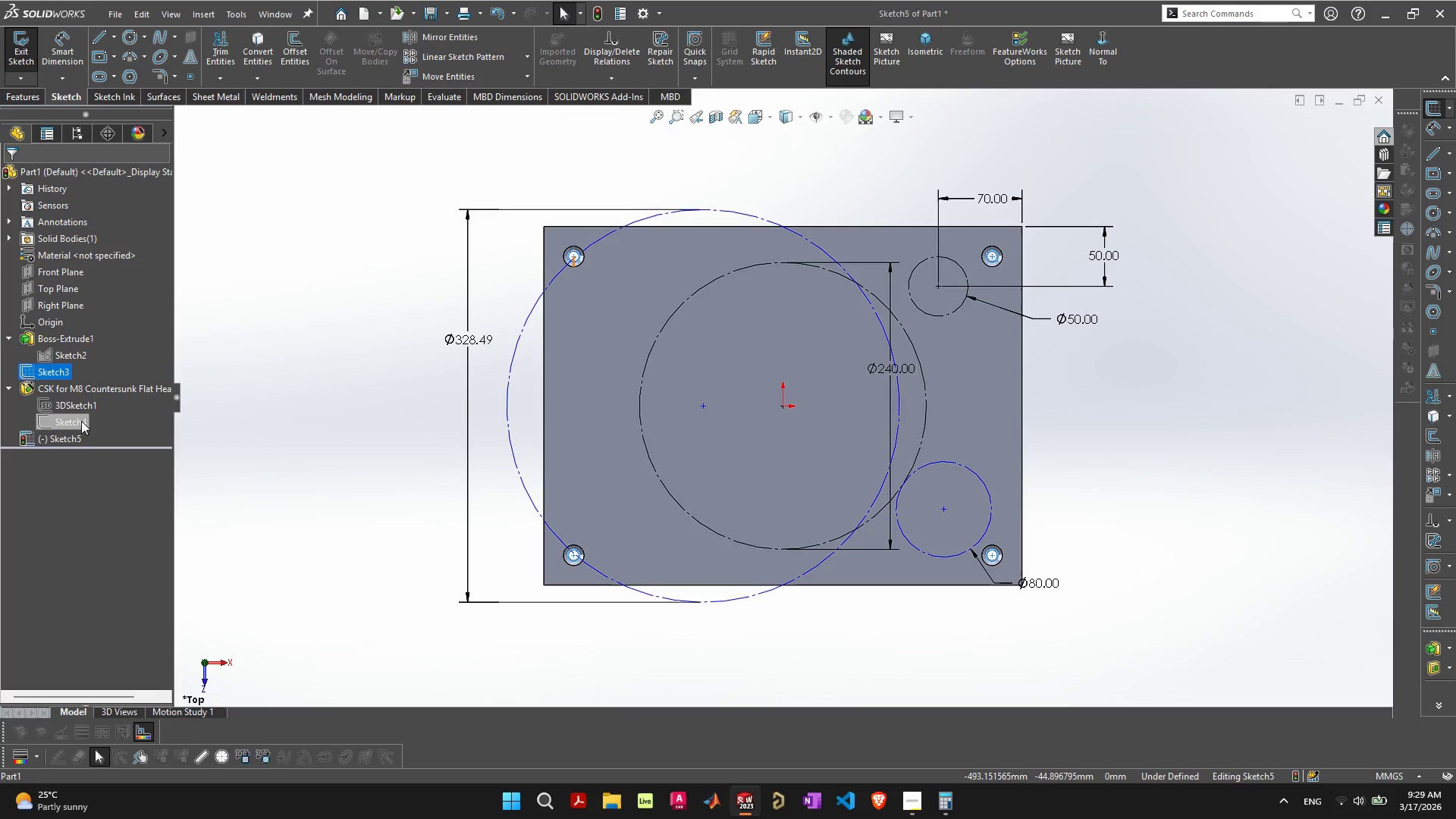 
wait(9.43)
 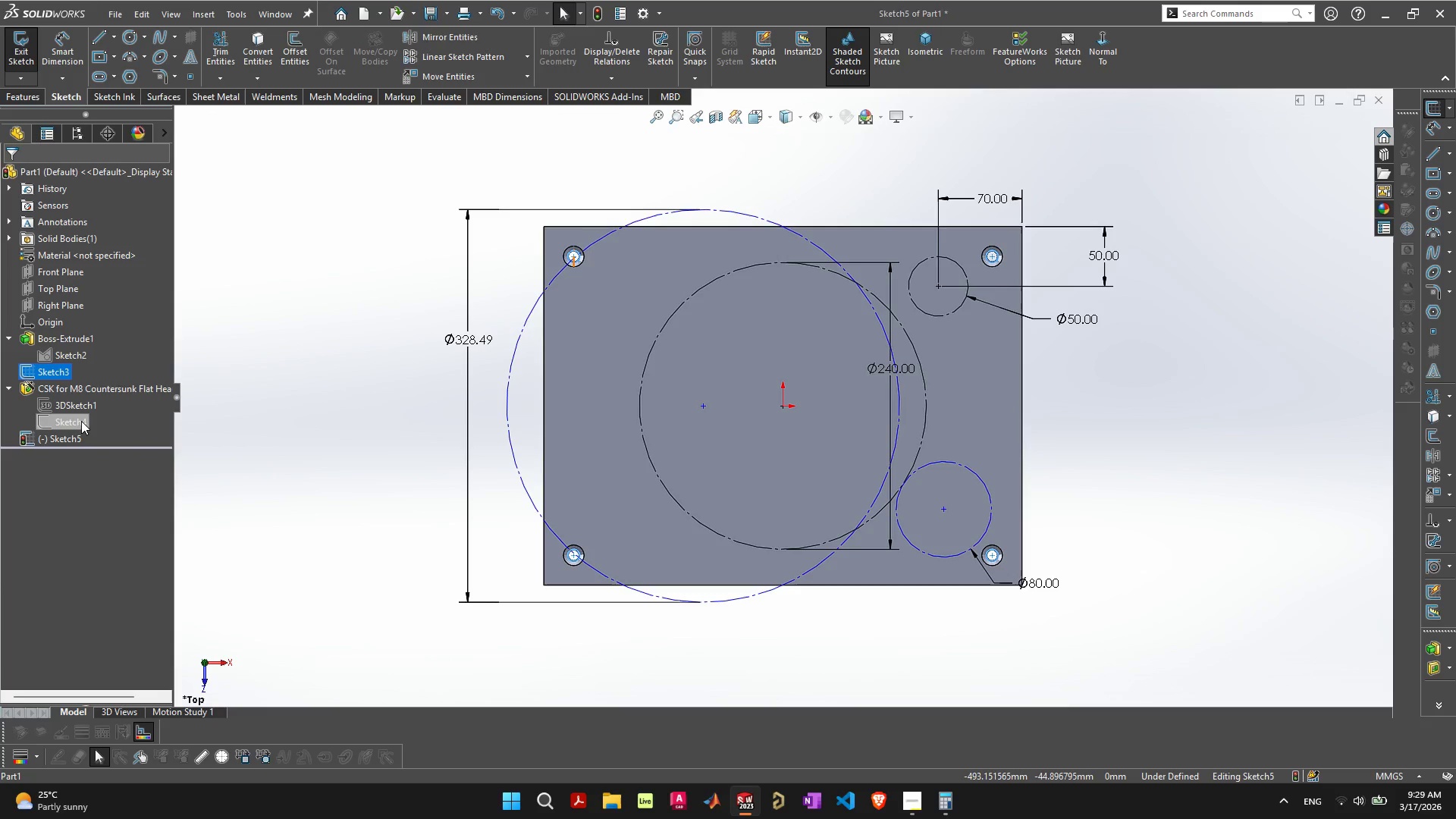 
mouse_move([46, 405])
 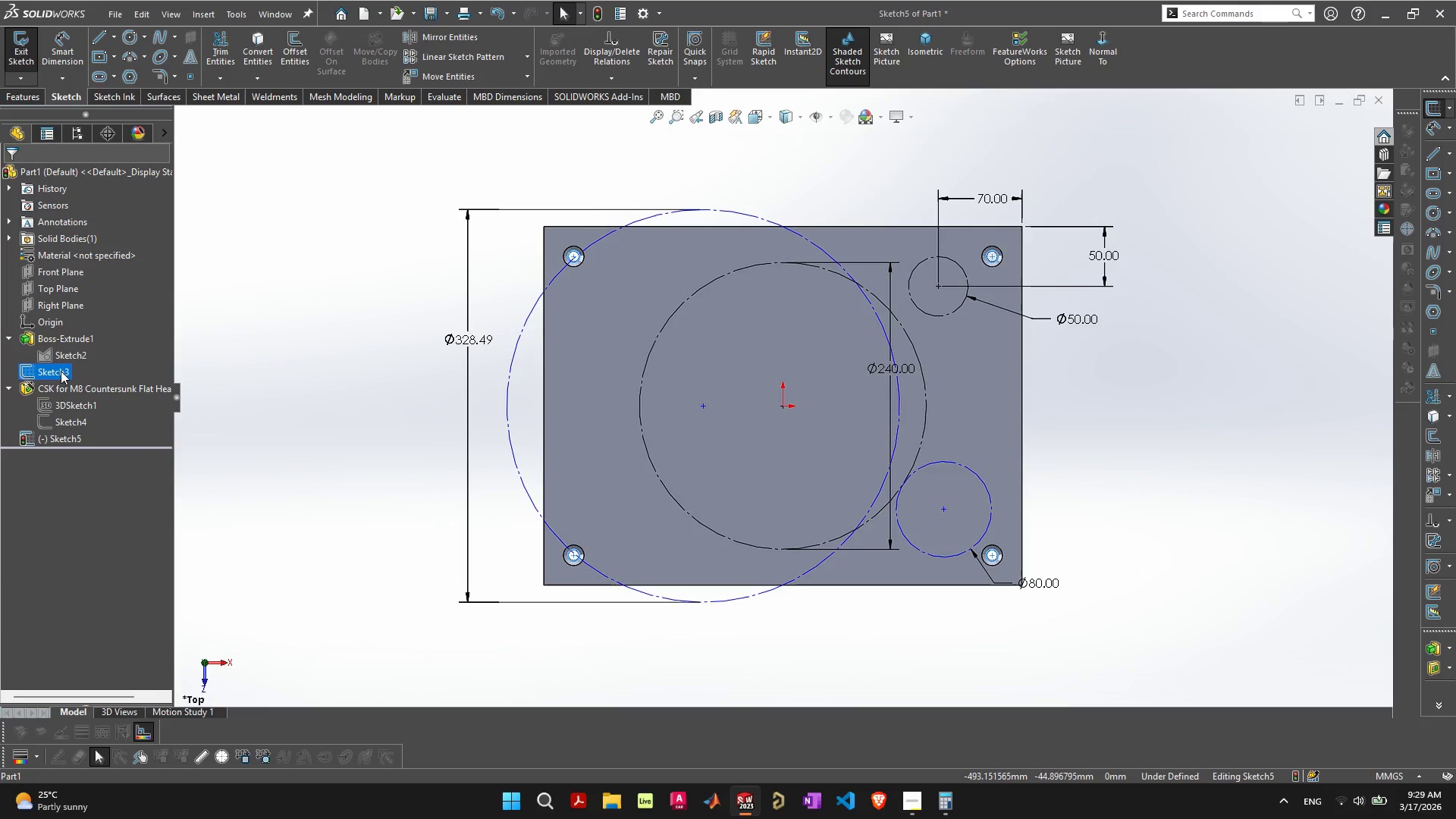 
left_click([133, 364])
 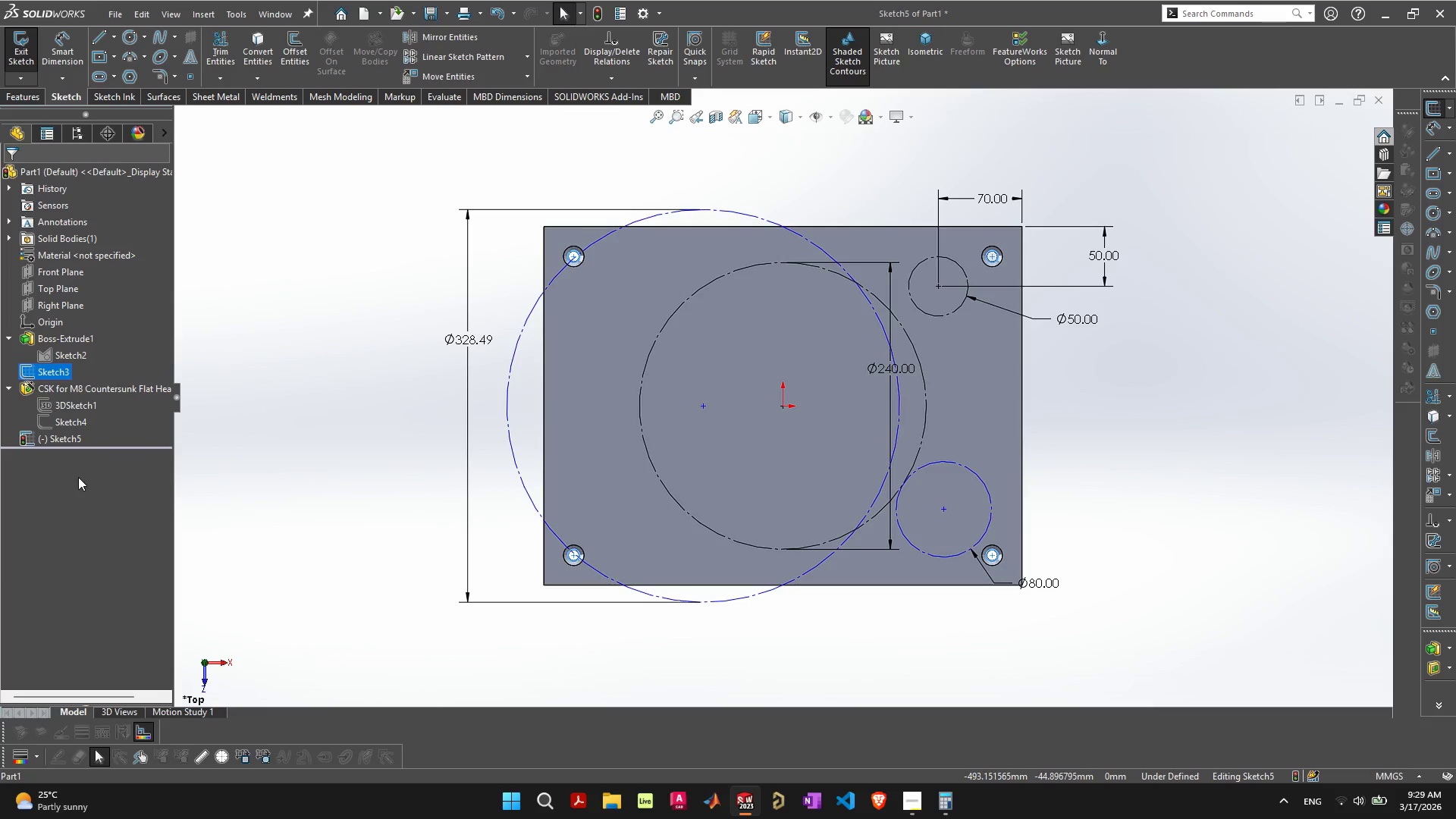 
left_click([76, 483])
 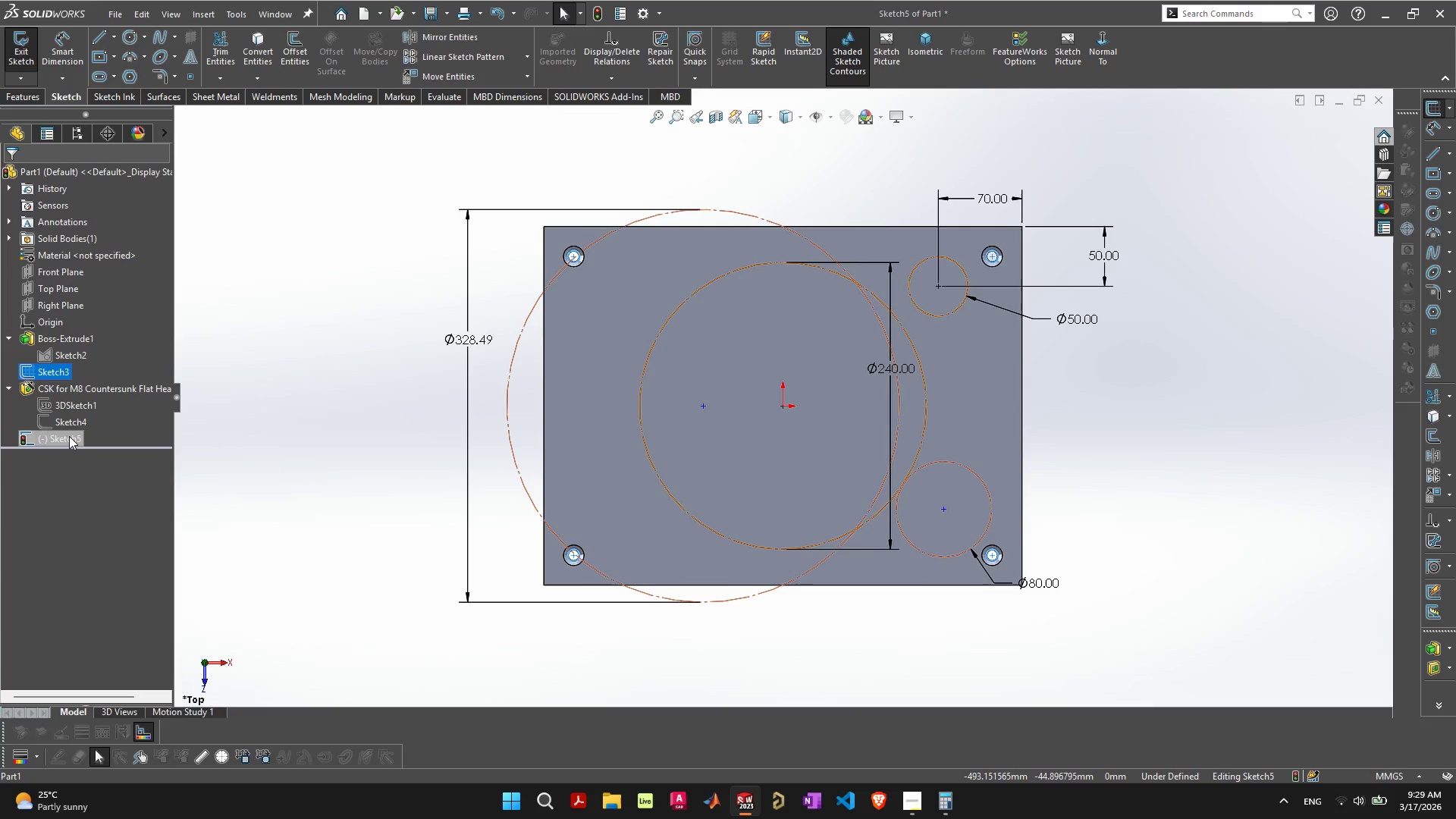 
left_click([69, 436])
 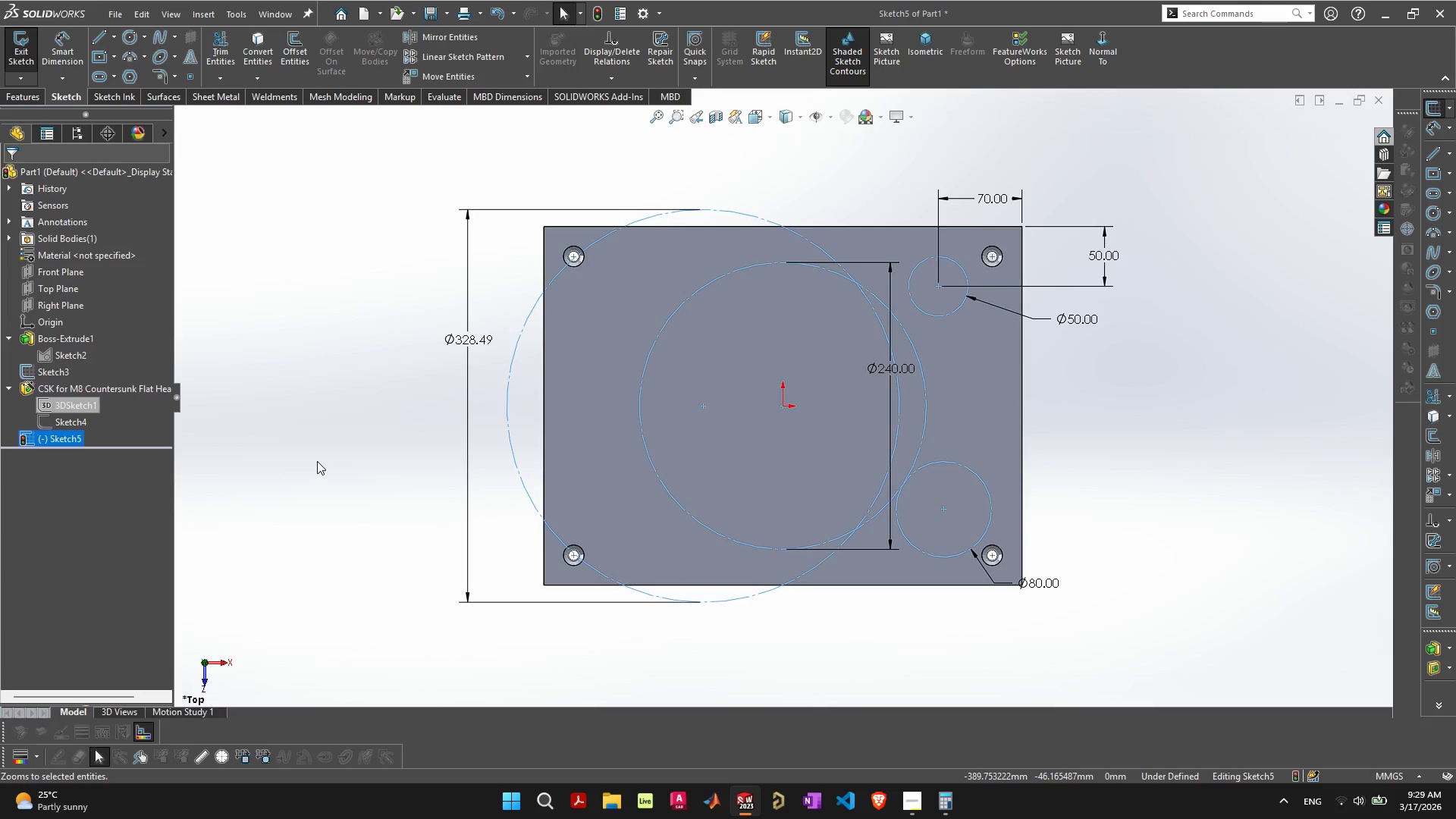 
left_click([530, 447])
 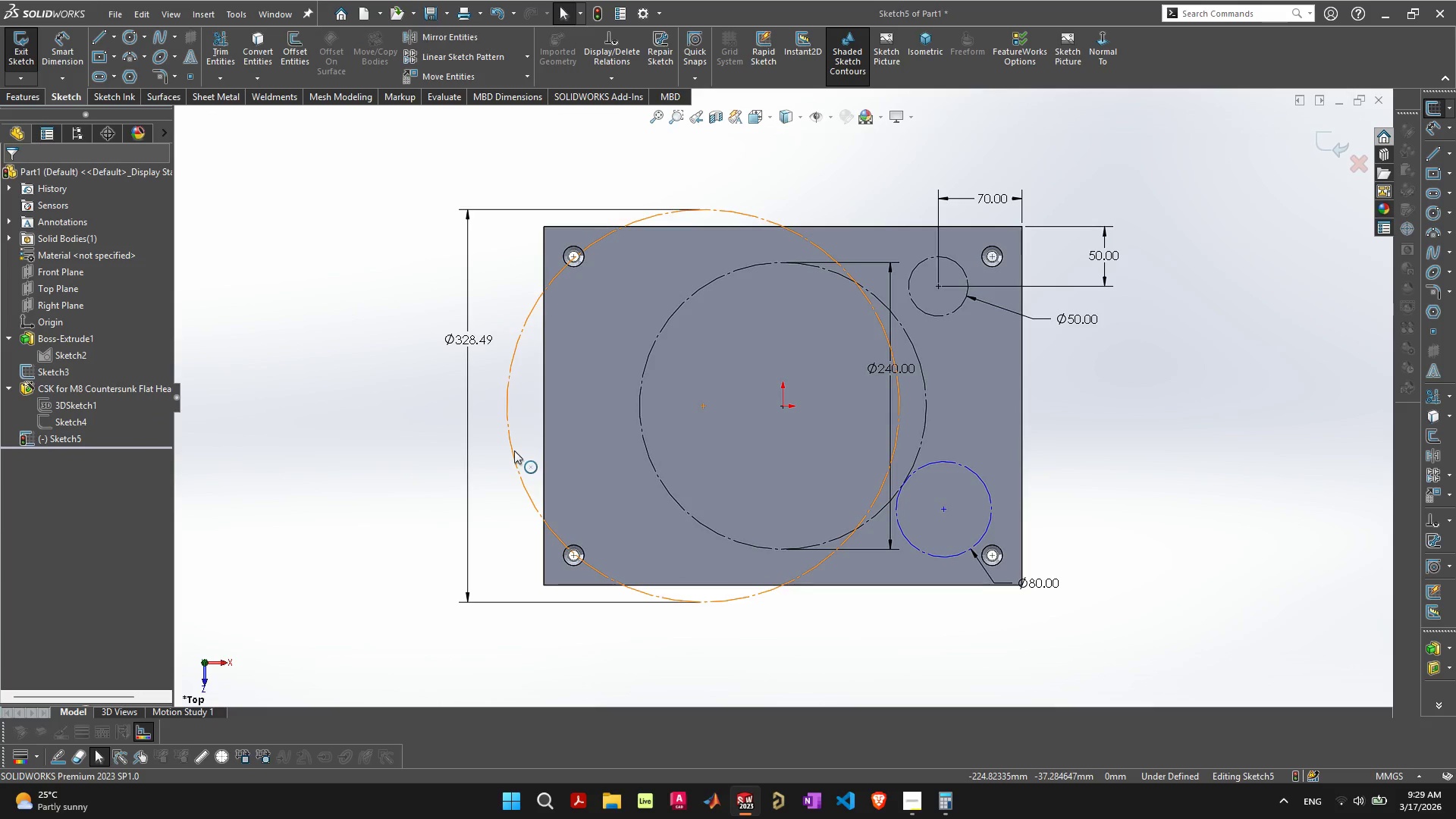 
left_click([513, 452])
 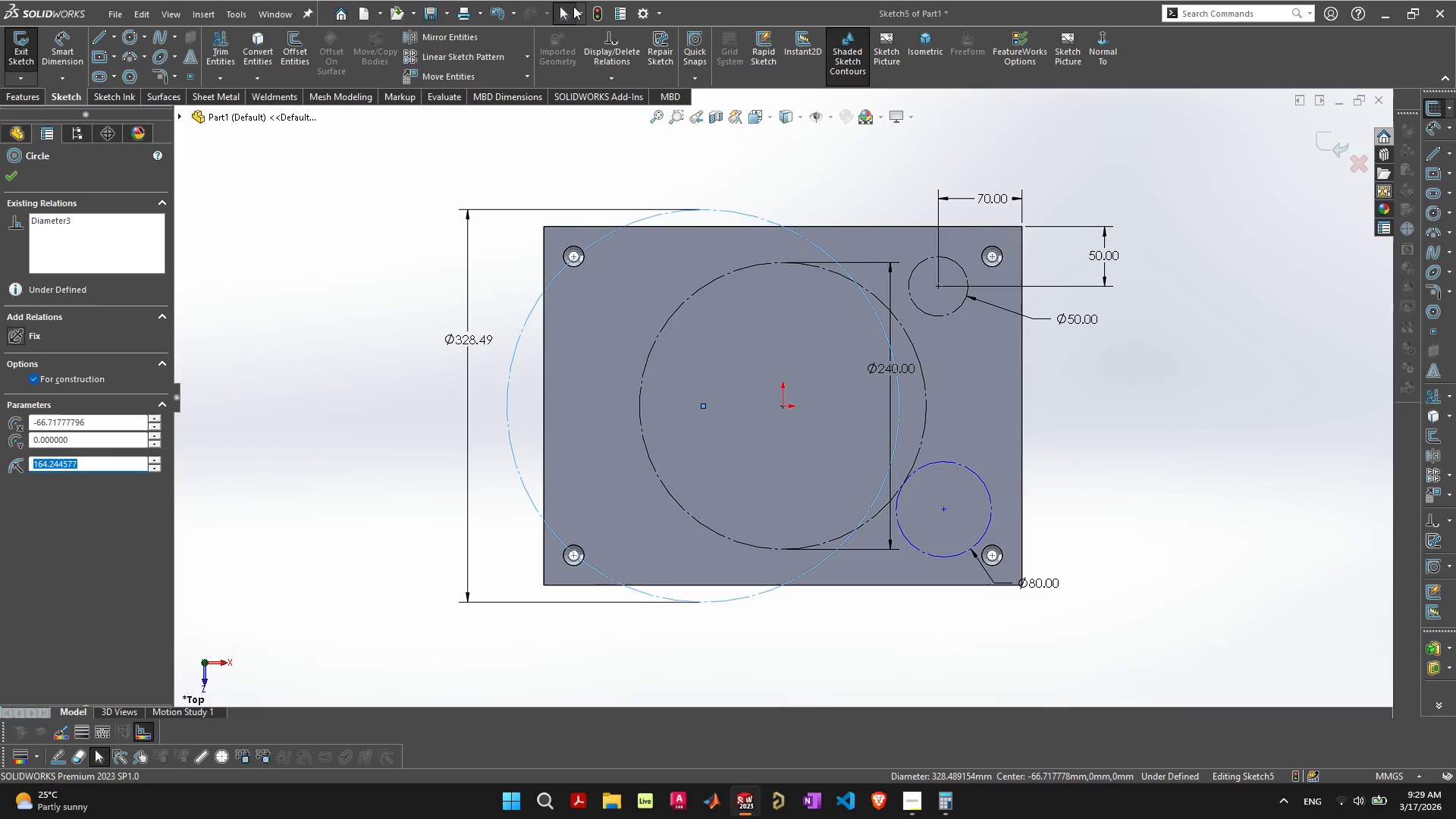 
mouse_move([605, 19])
 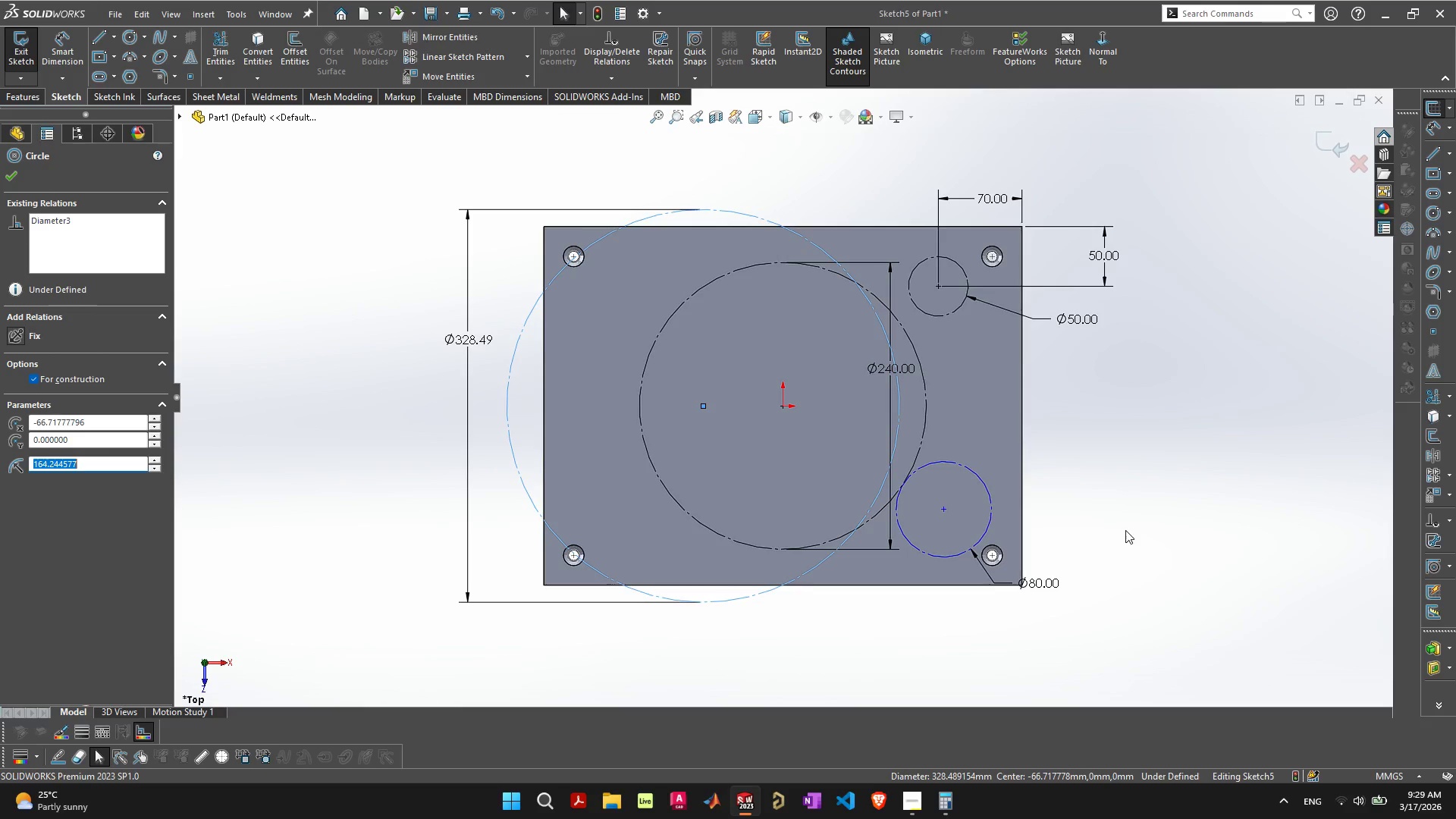 
left_click([1125, 530])
 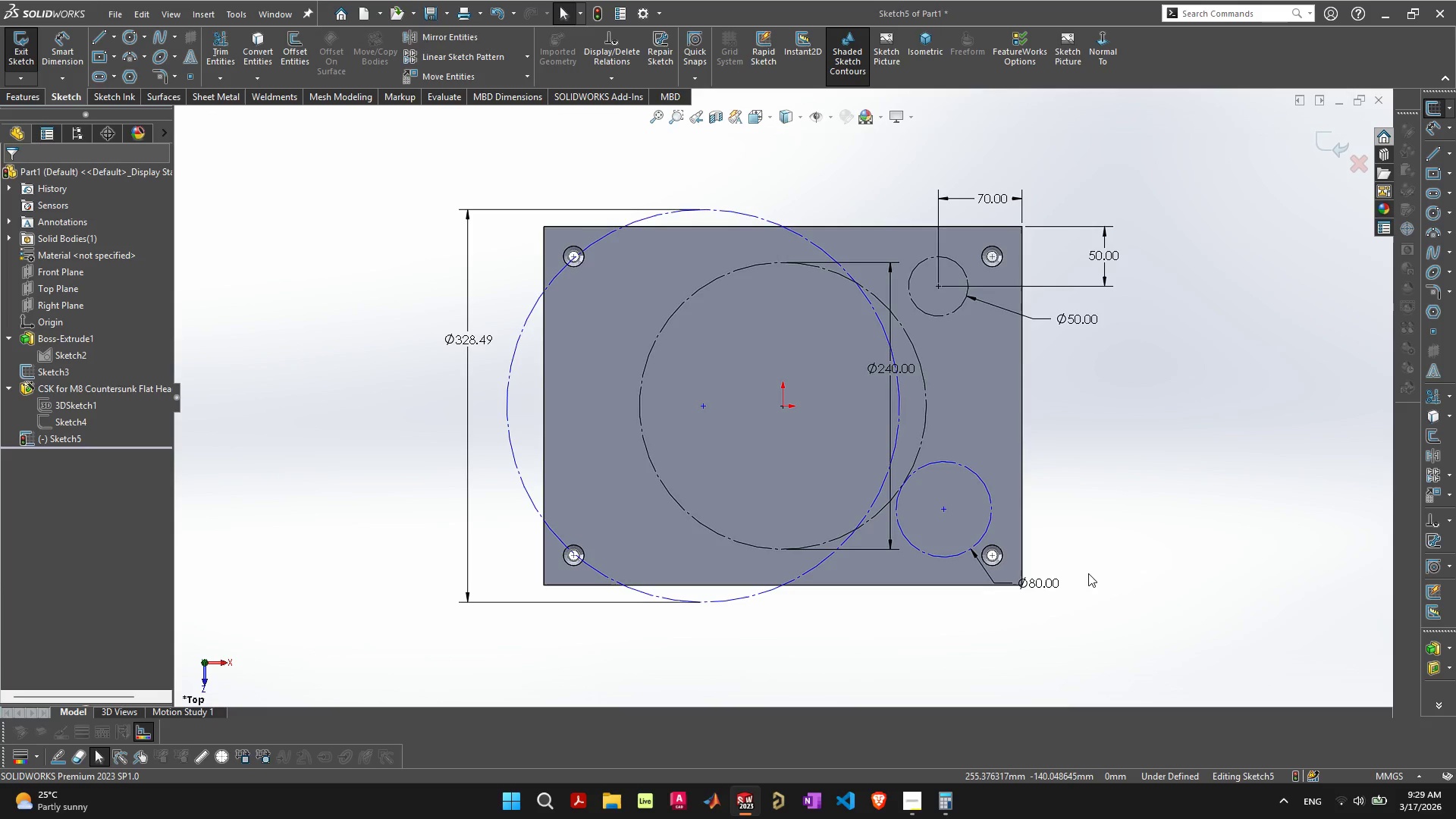 
wait(8.31)
 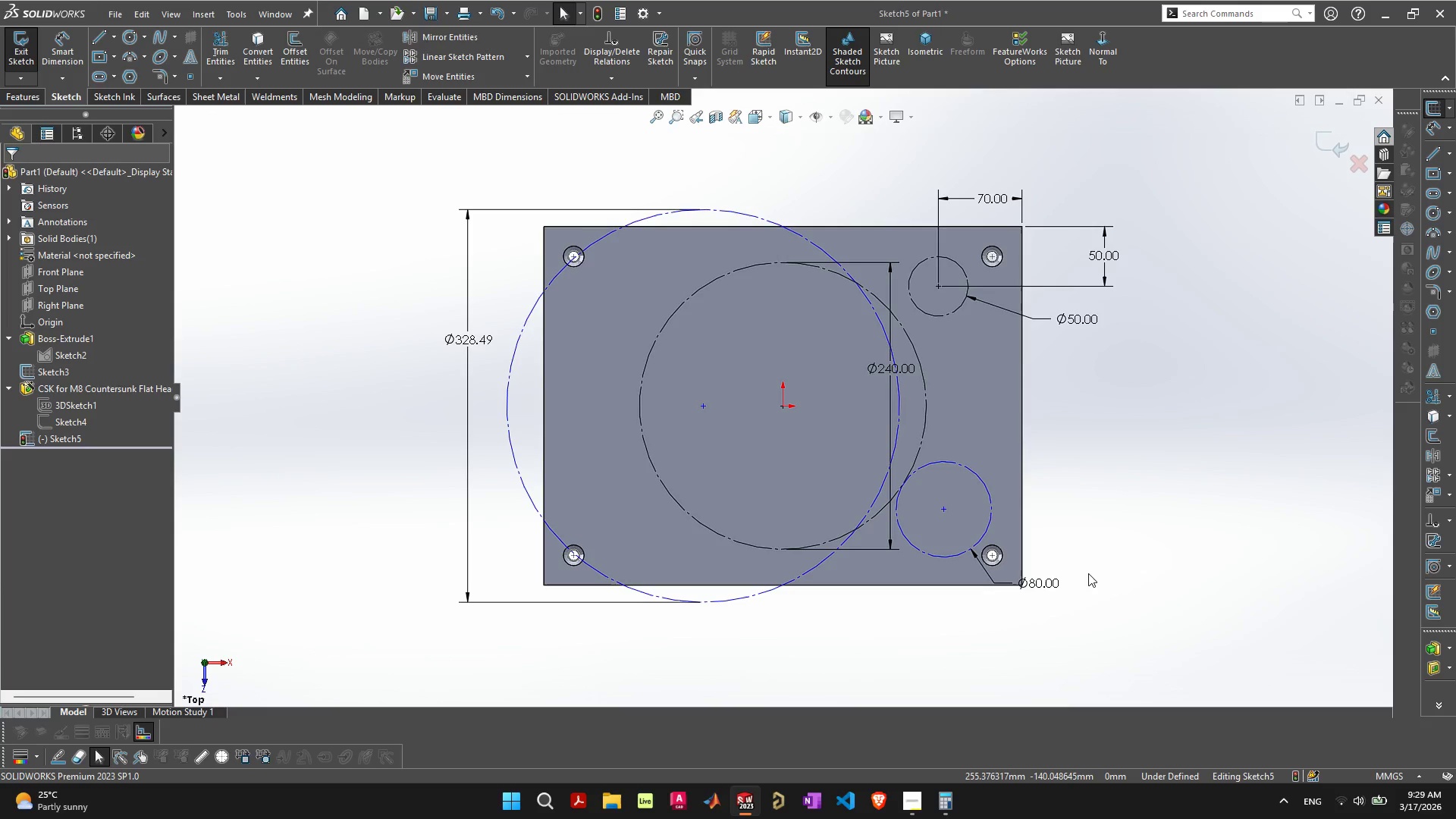 
left_click_drag(start_coordinate=[1046, 585], to_coordinate=[1100, 453])
 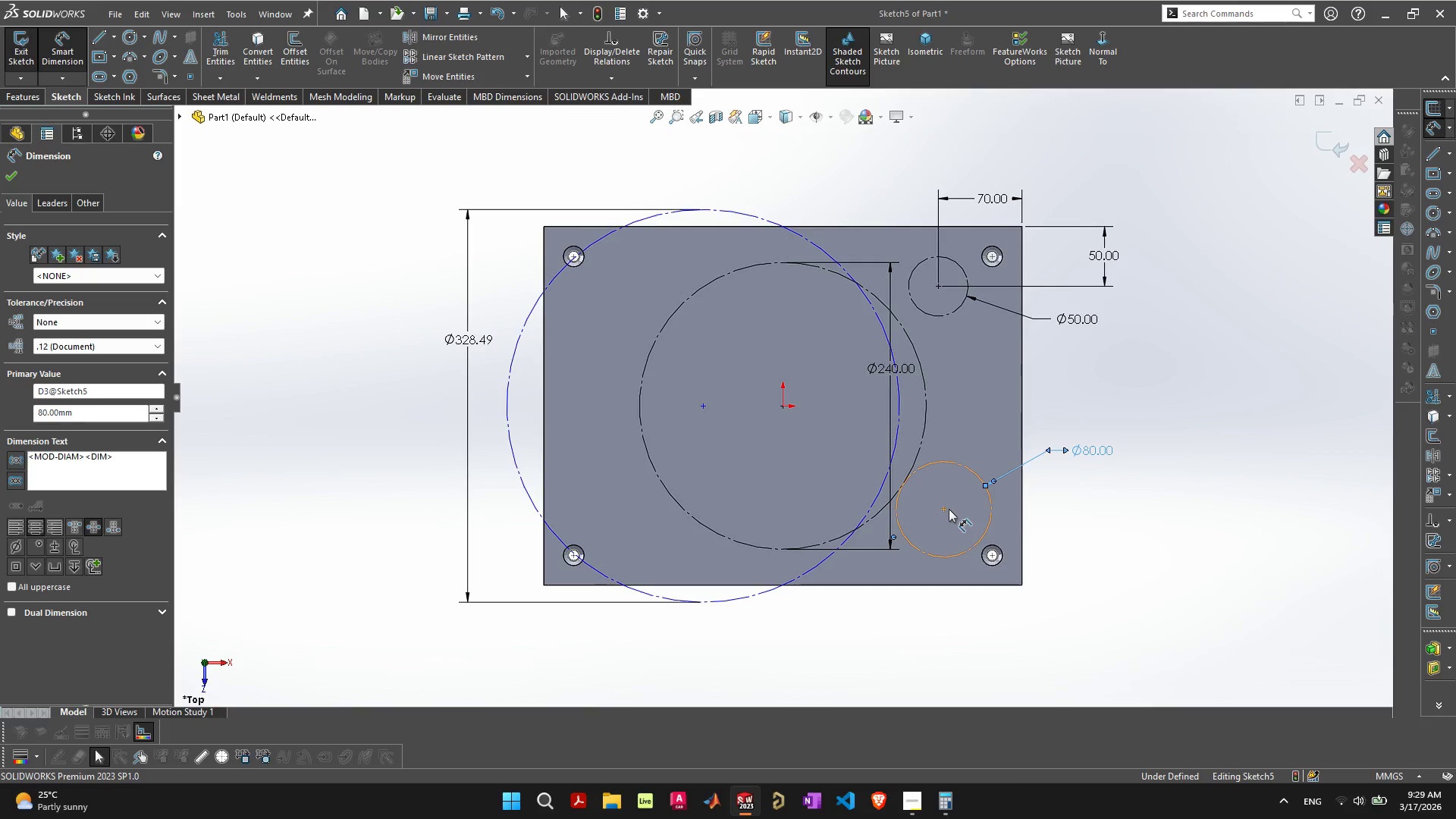 
left_click([941, 508])
 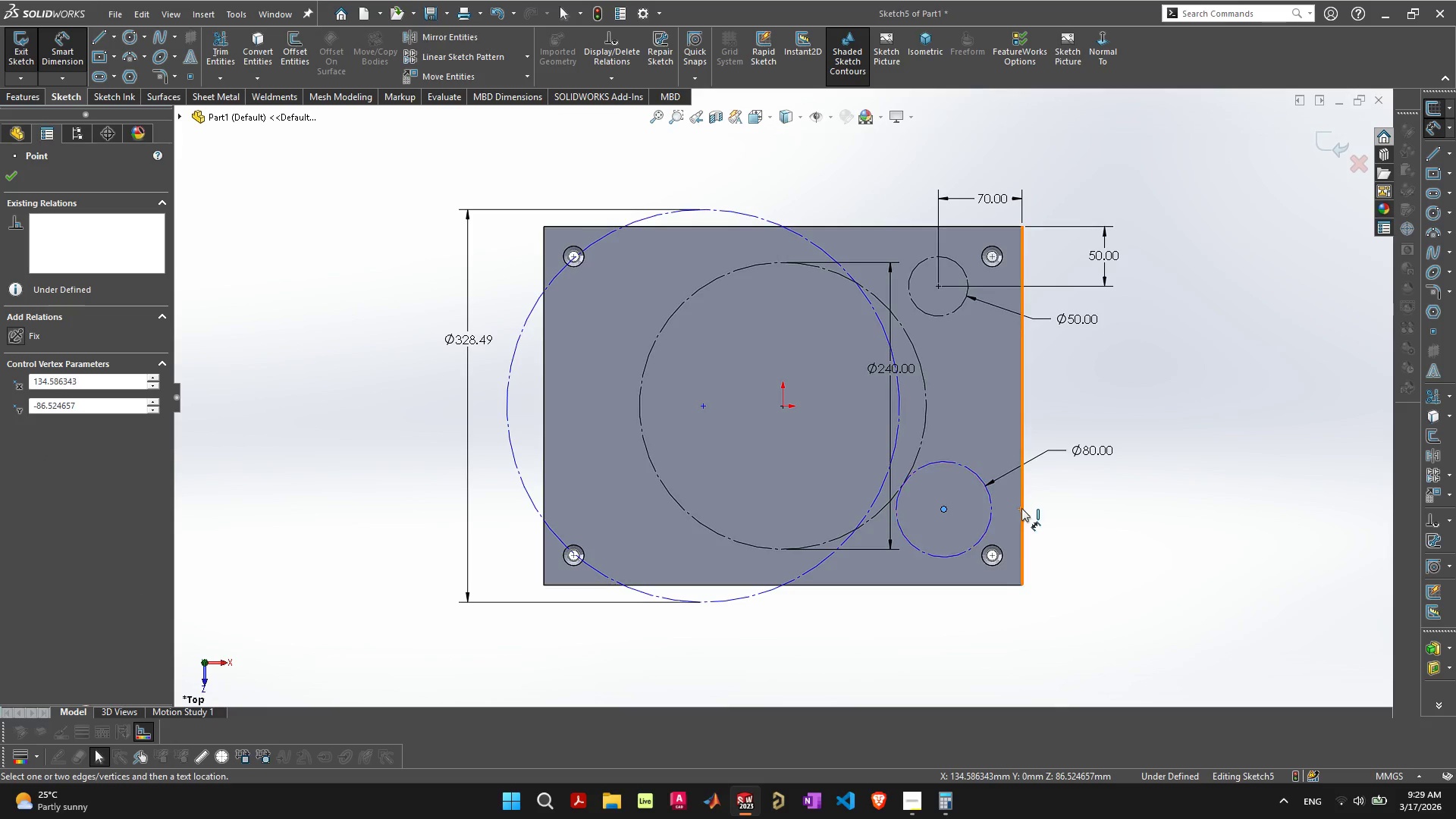 
left_click([1022, 508])
 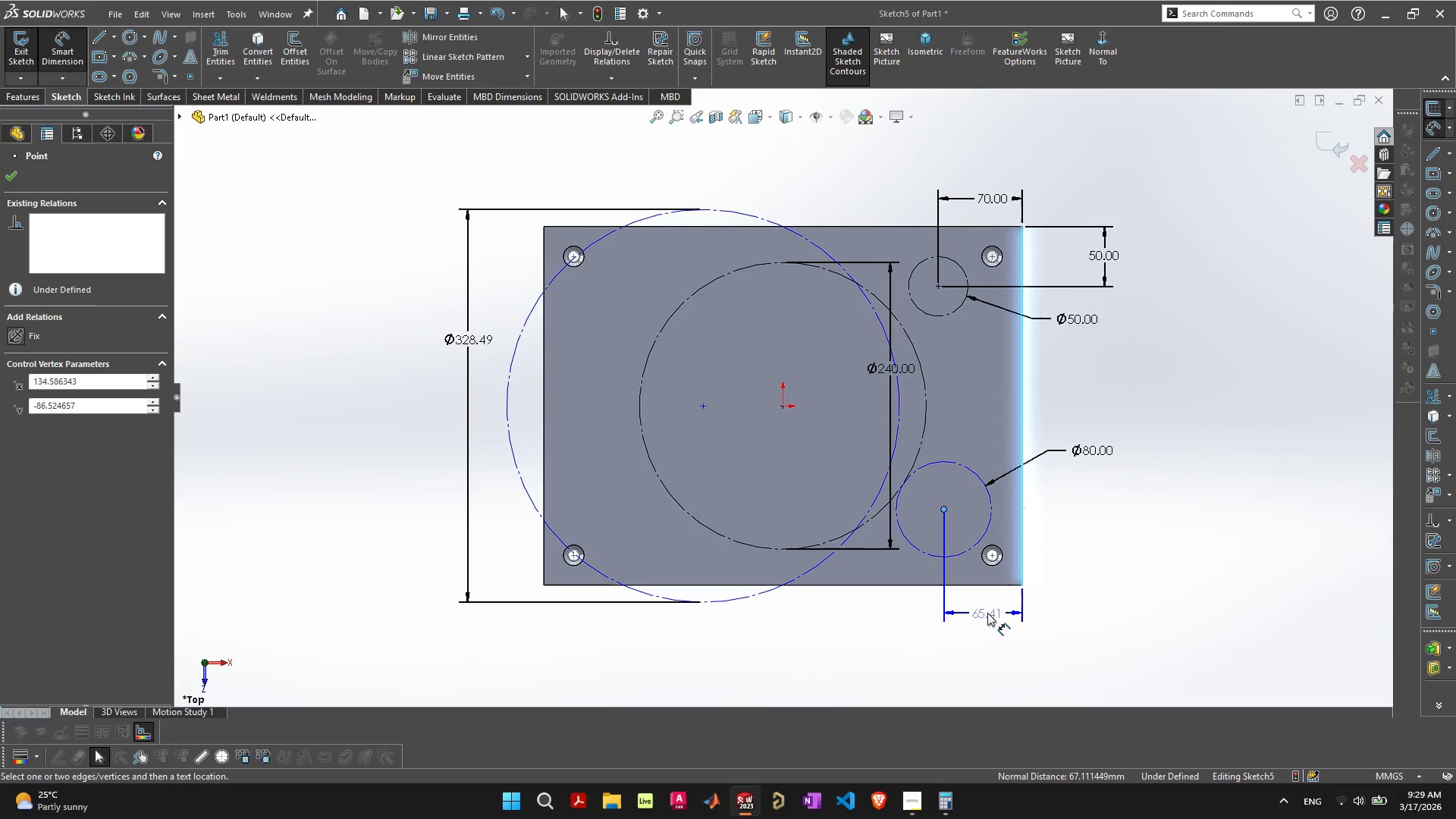 
wait(7.81)
 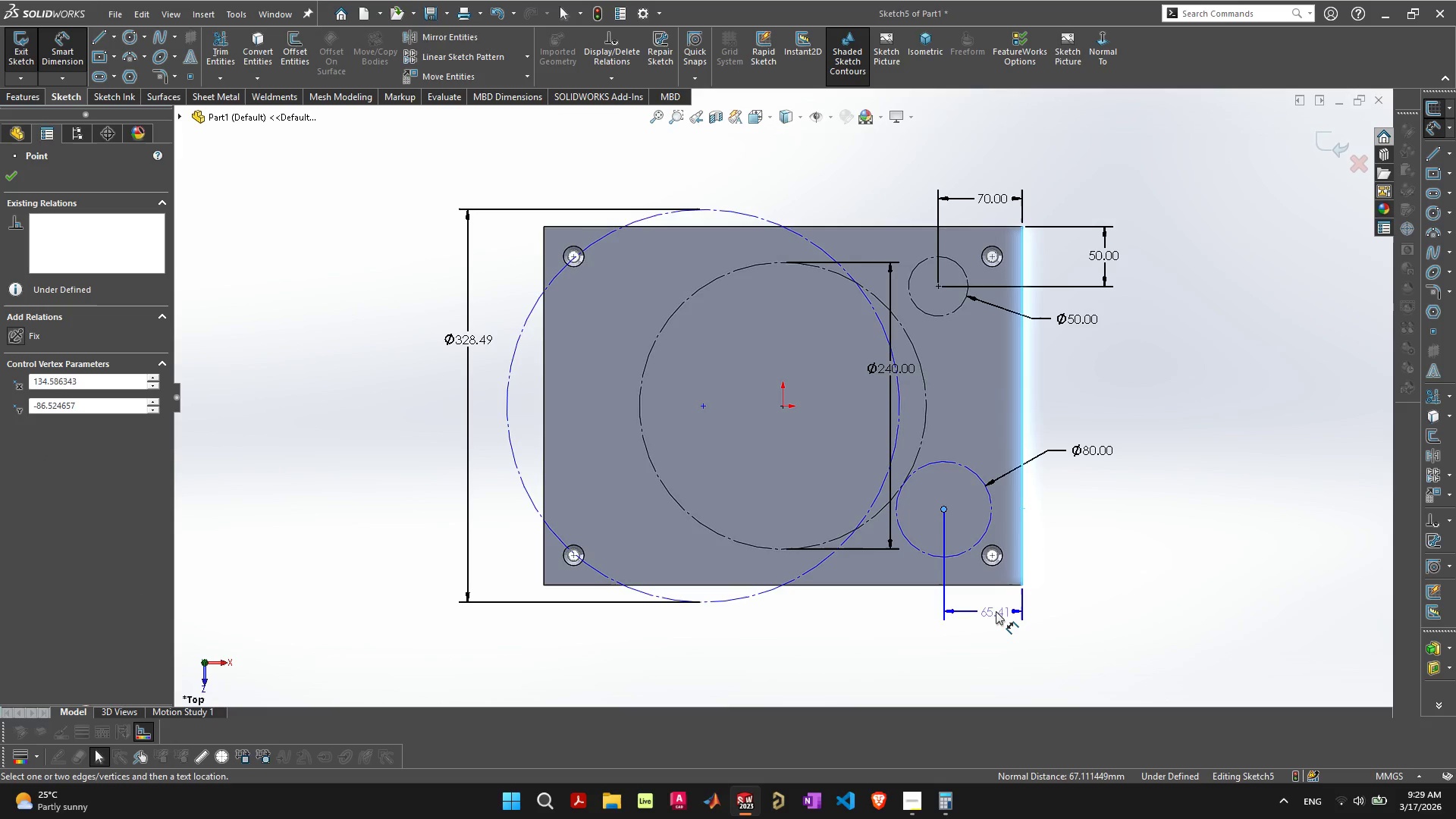 
left_click([987, 613])
 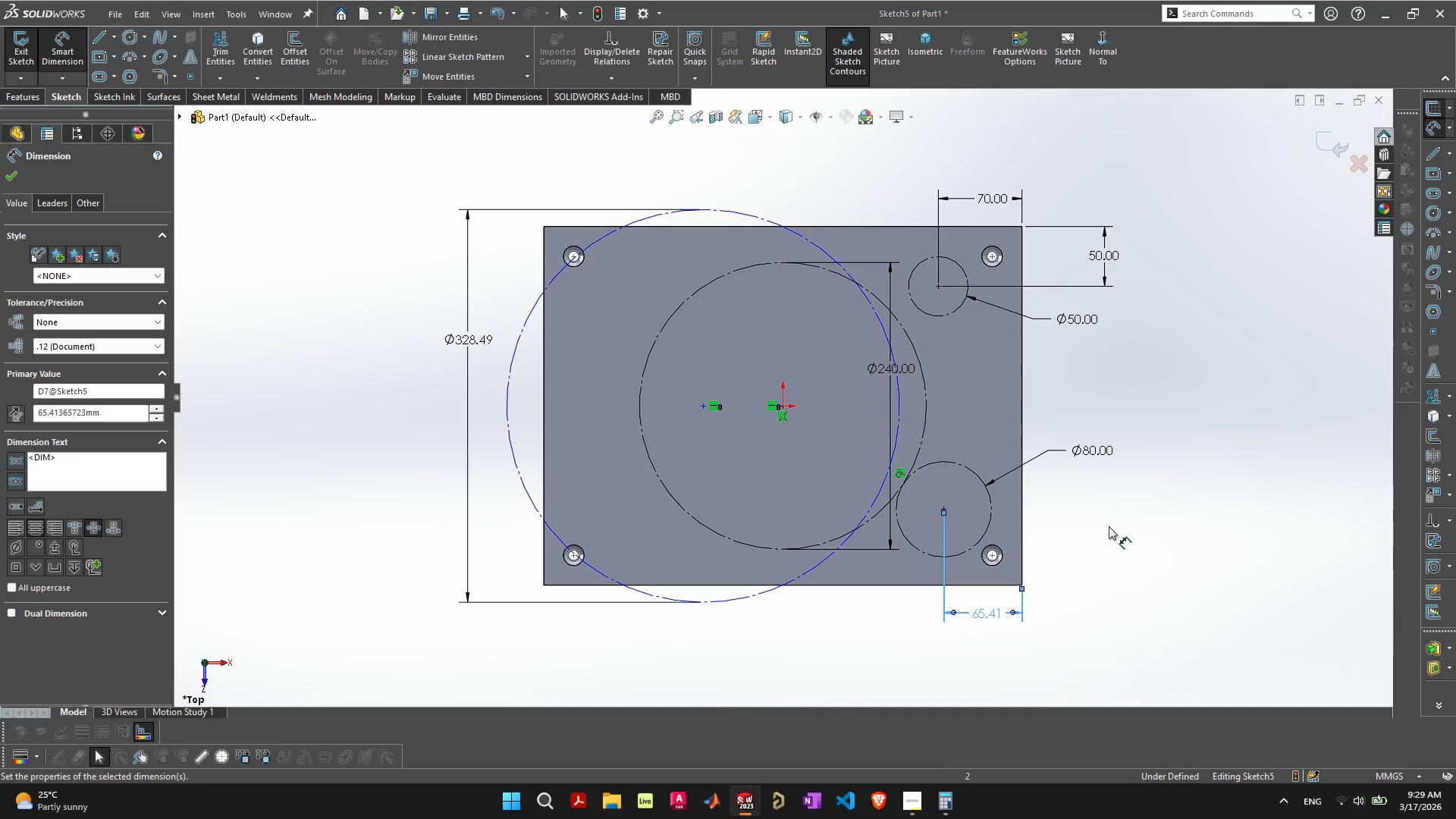 
left_click([946, 509])
 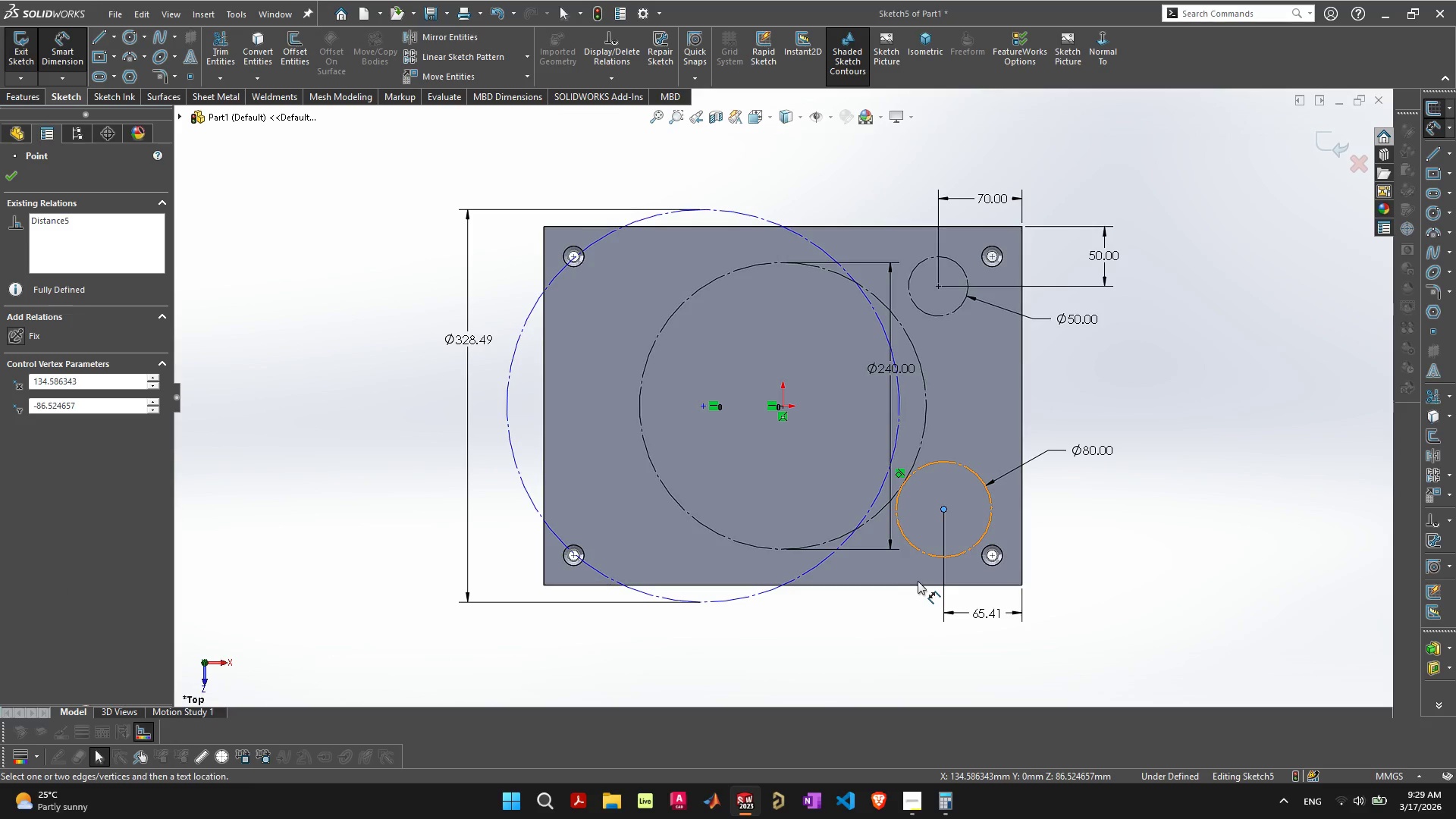 
left_click([921, 584])
 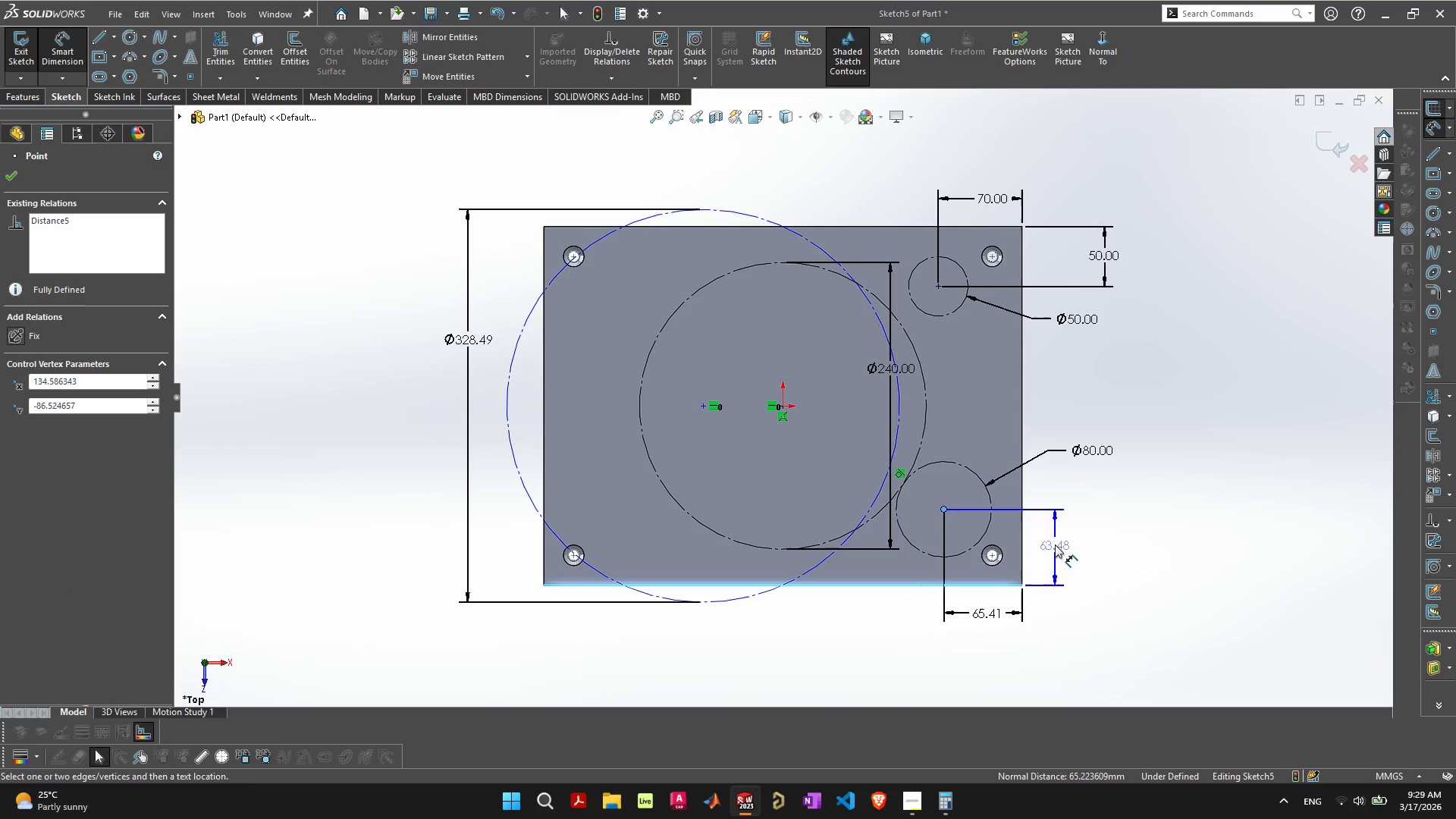 
left_click([1057, 545])
 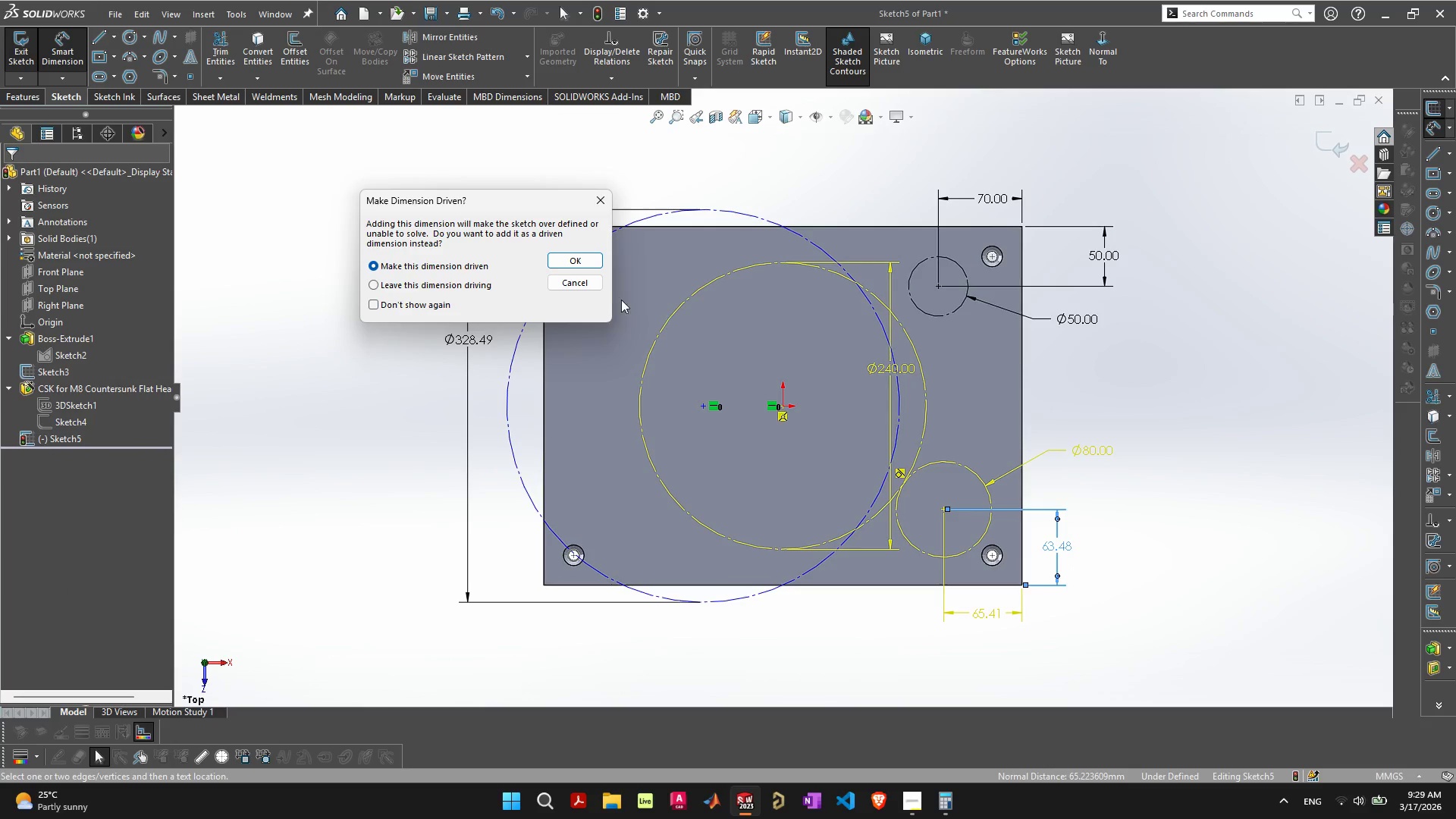 
left_click([593, 285])
 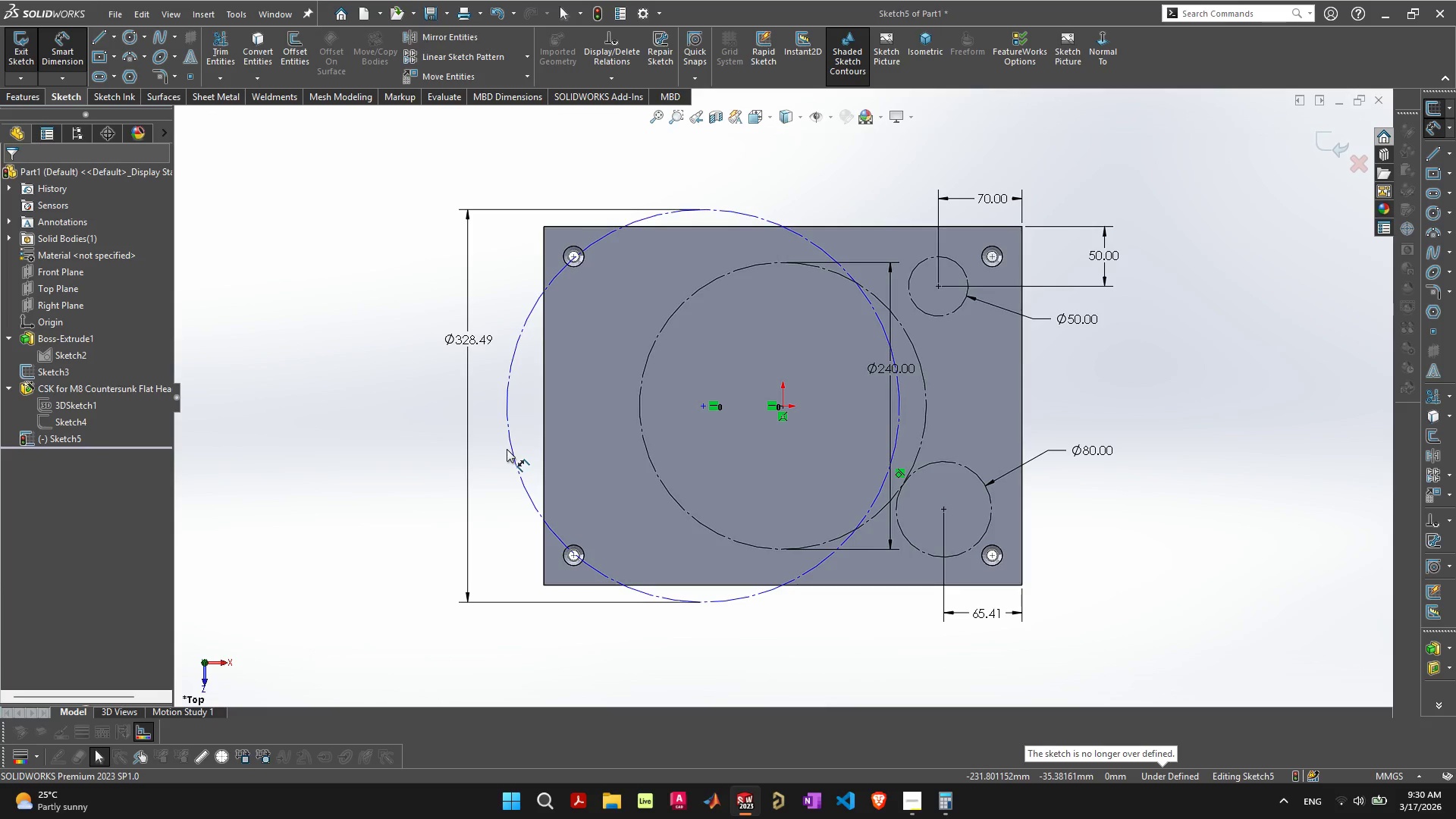 
wait(12.89)
 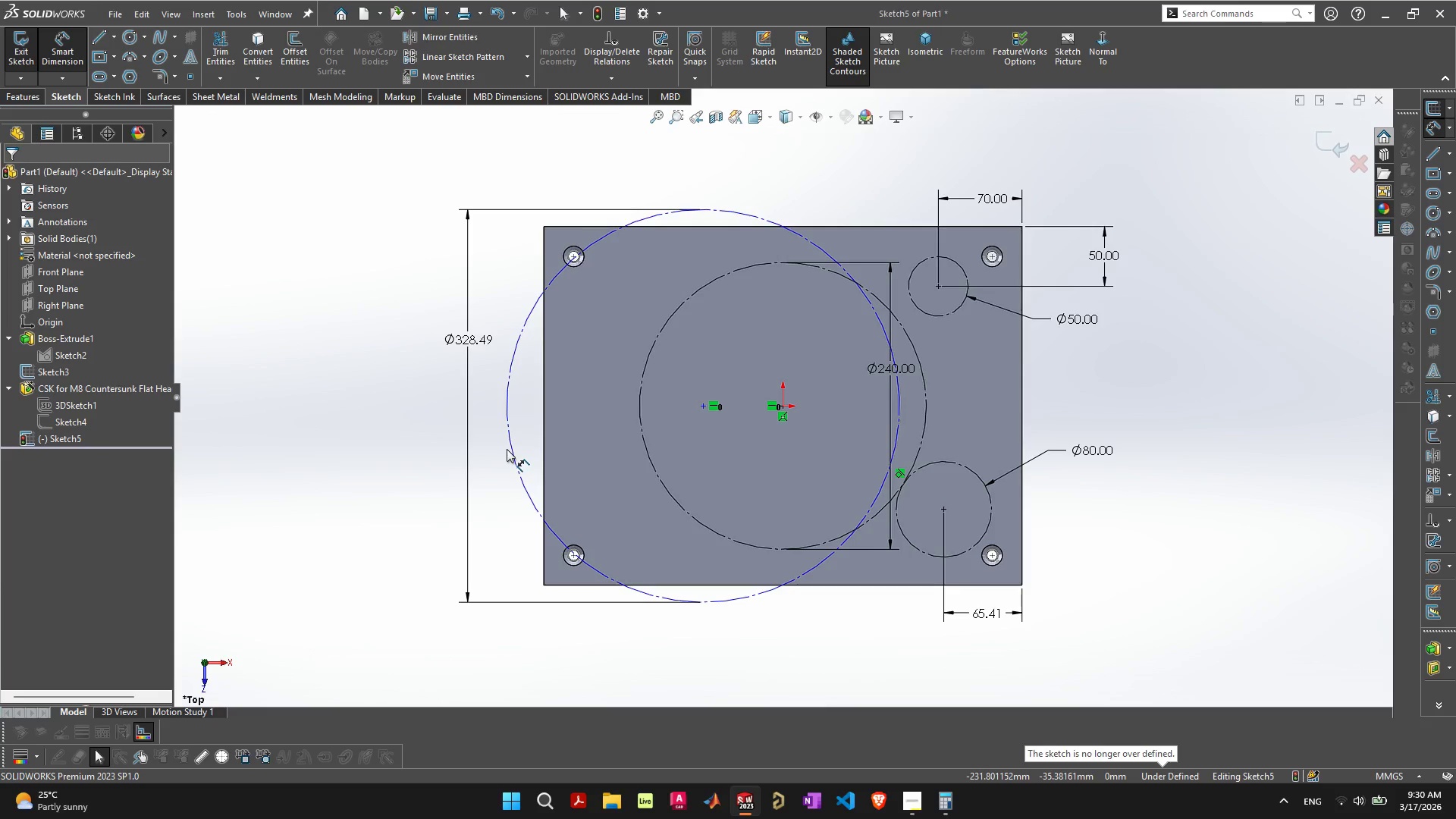 
mouse_move([795, 797])
 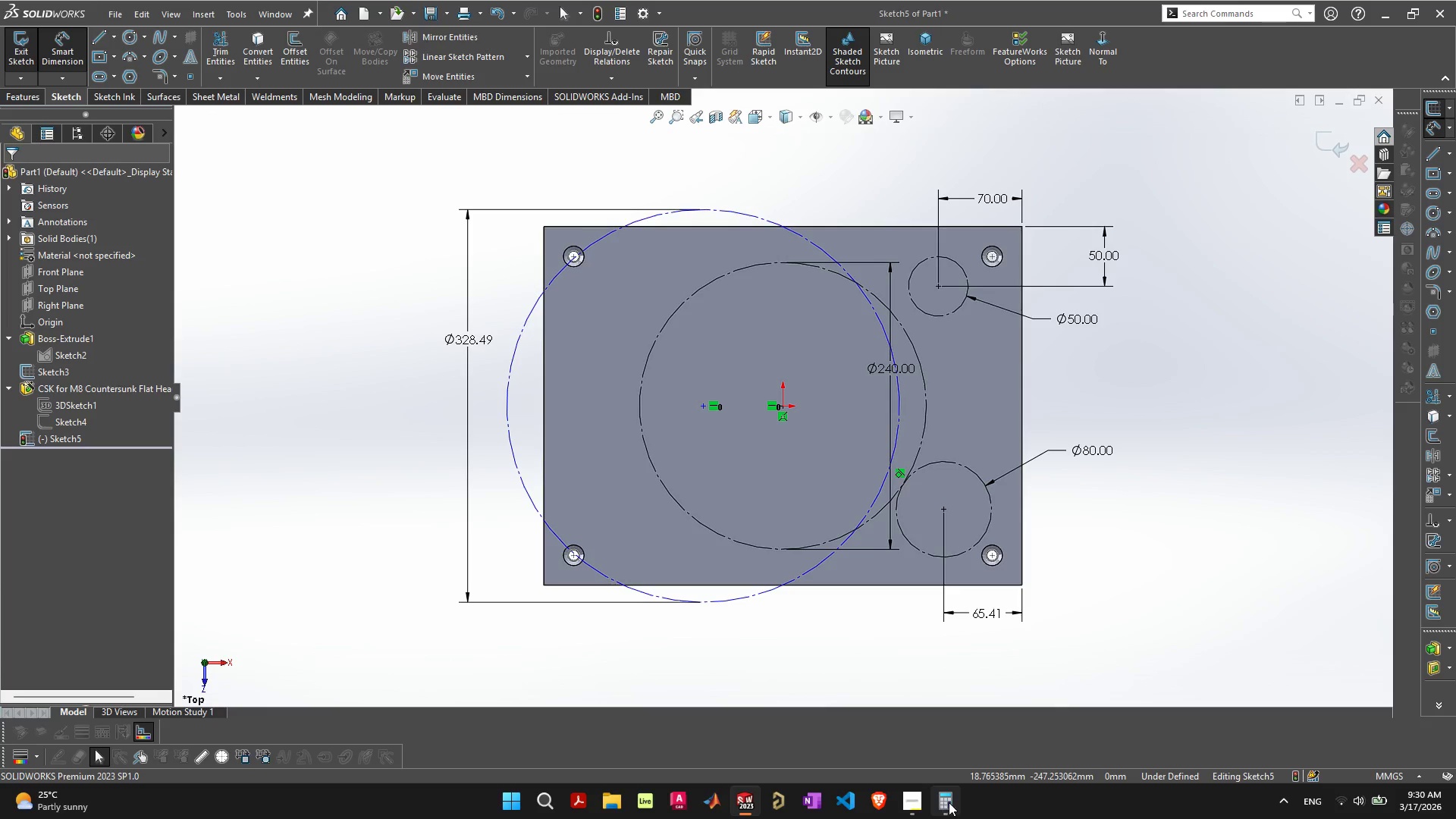 
left_click([949, 802])
 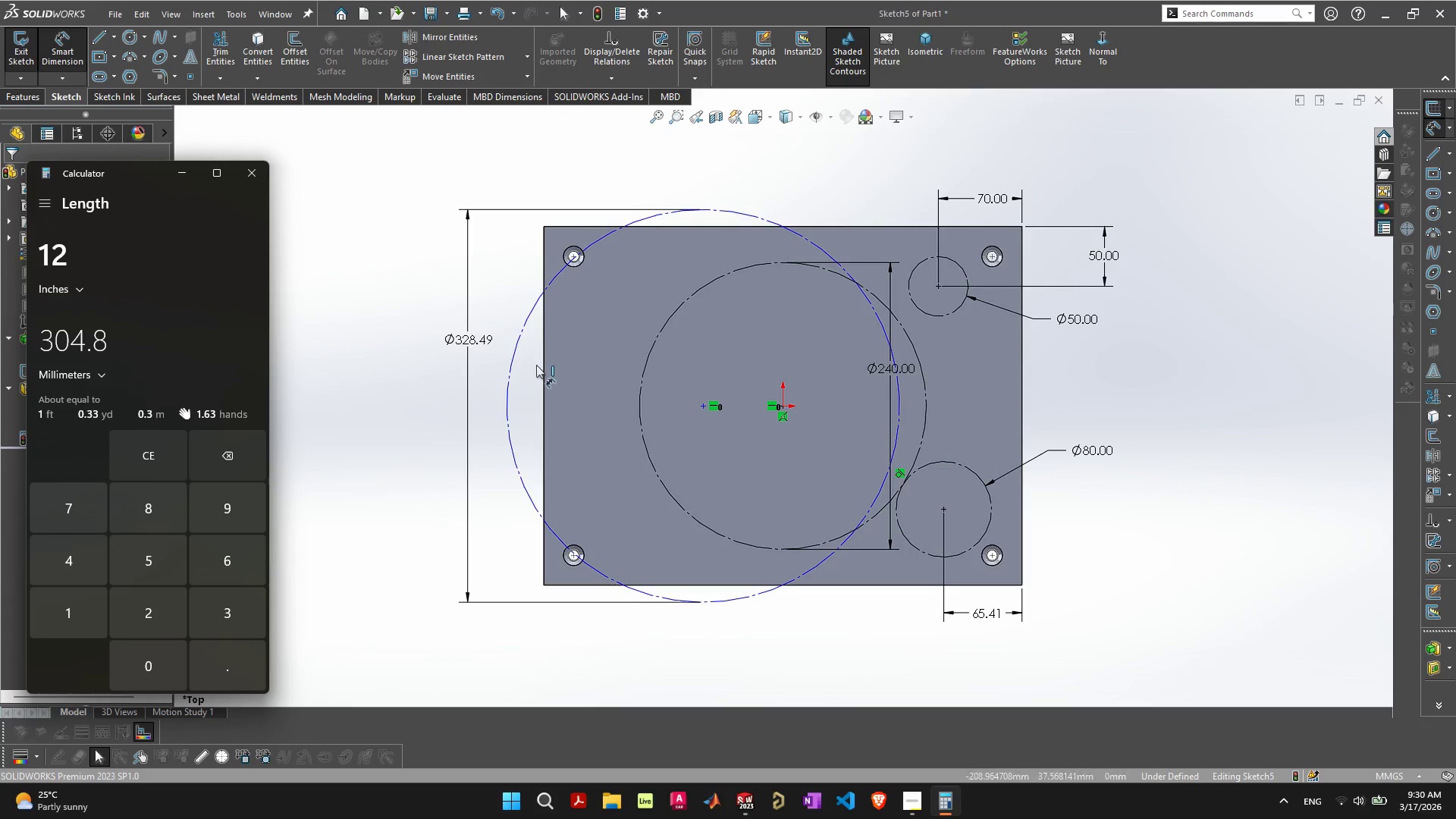 
double_click([476, 340])
 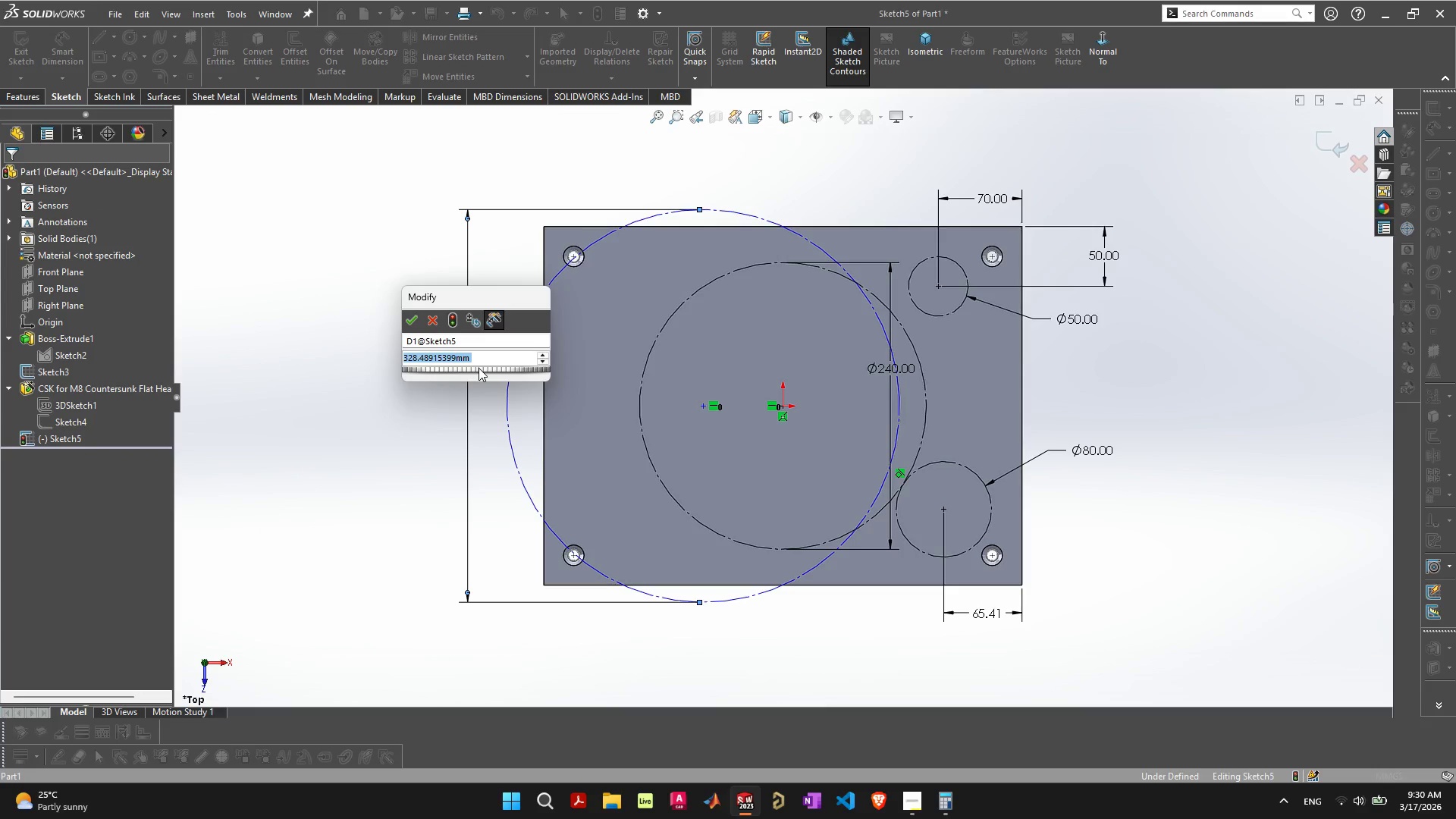 
type(304.8)
 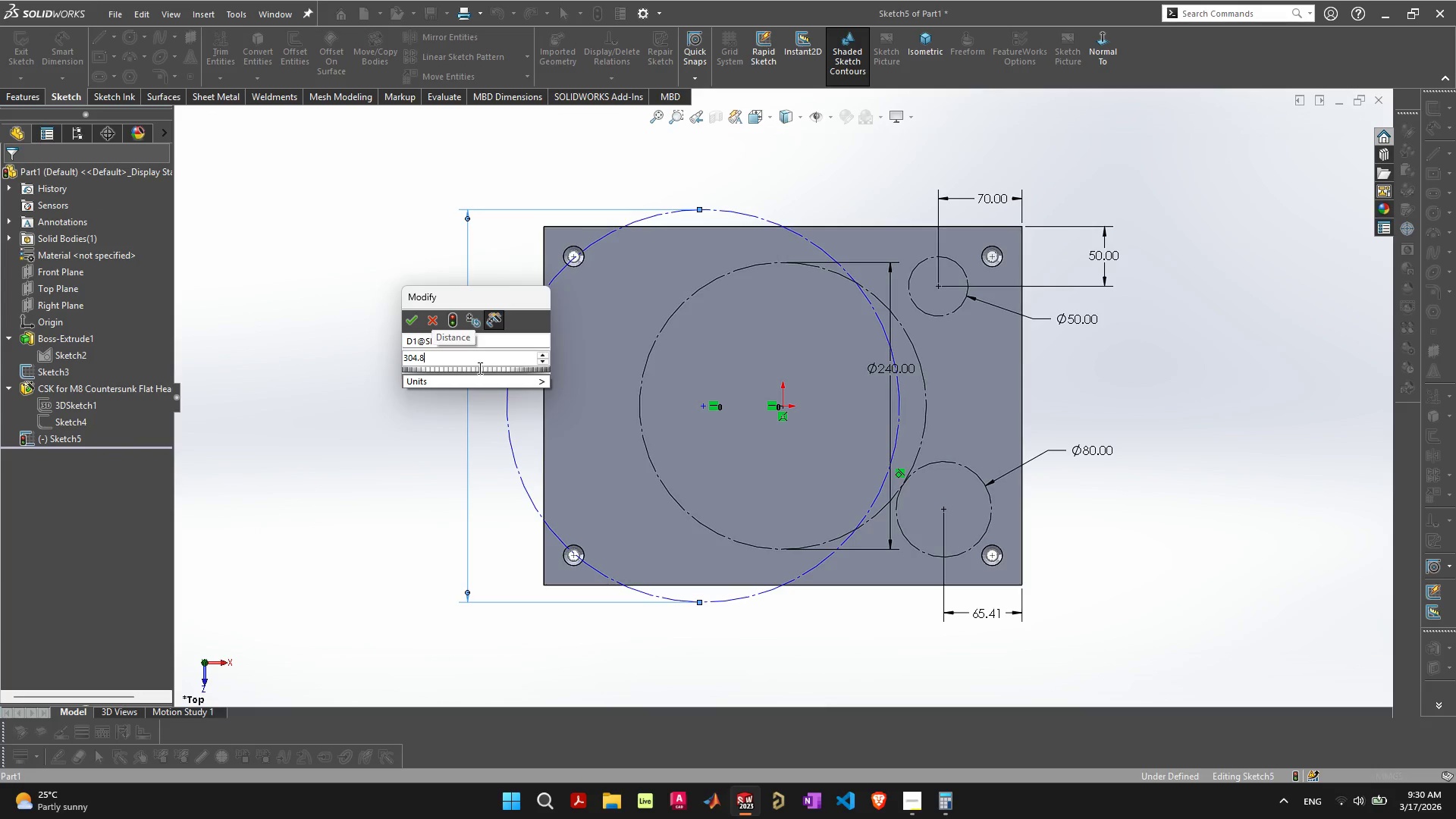 
key(Enter)
 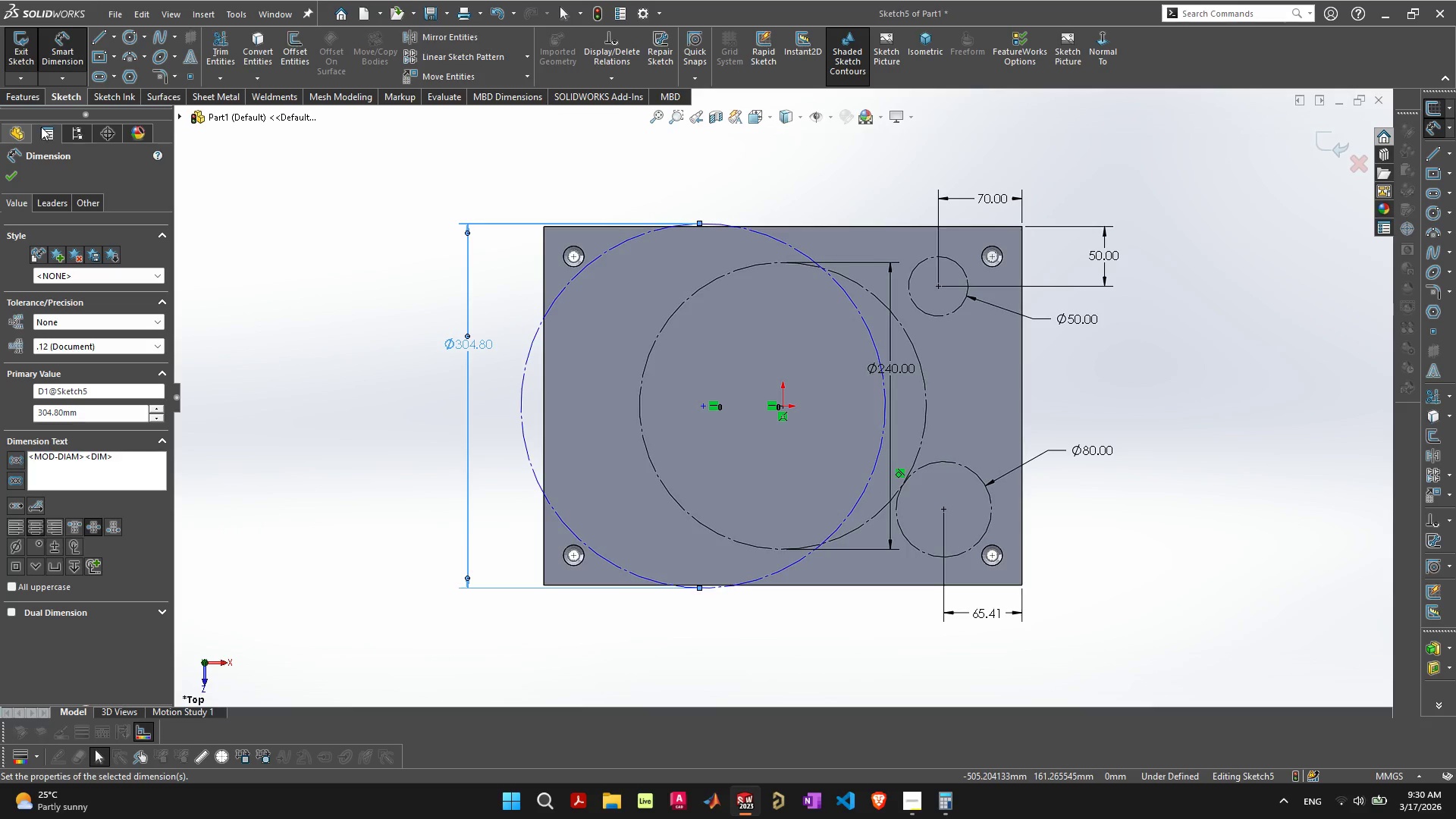 
left_click([17, 177])
 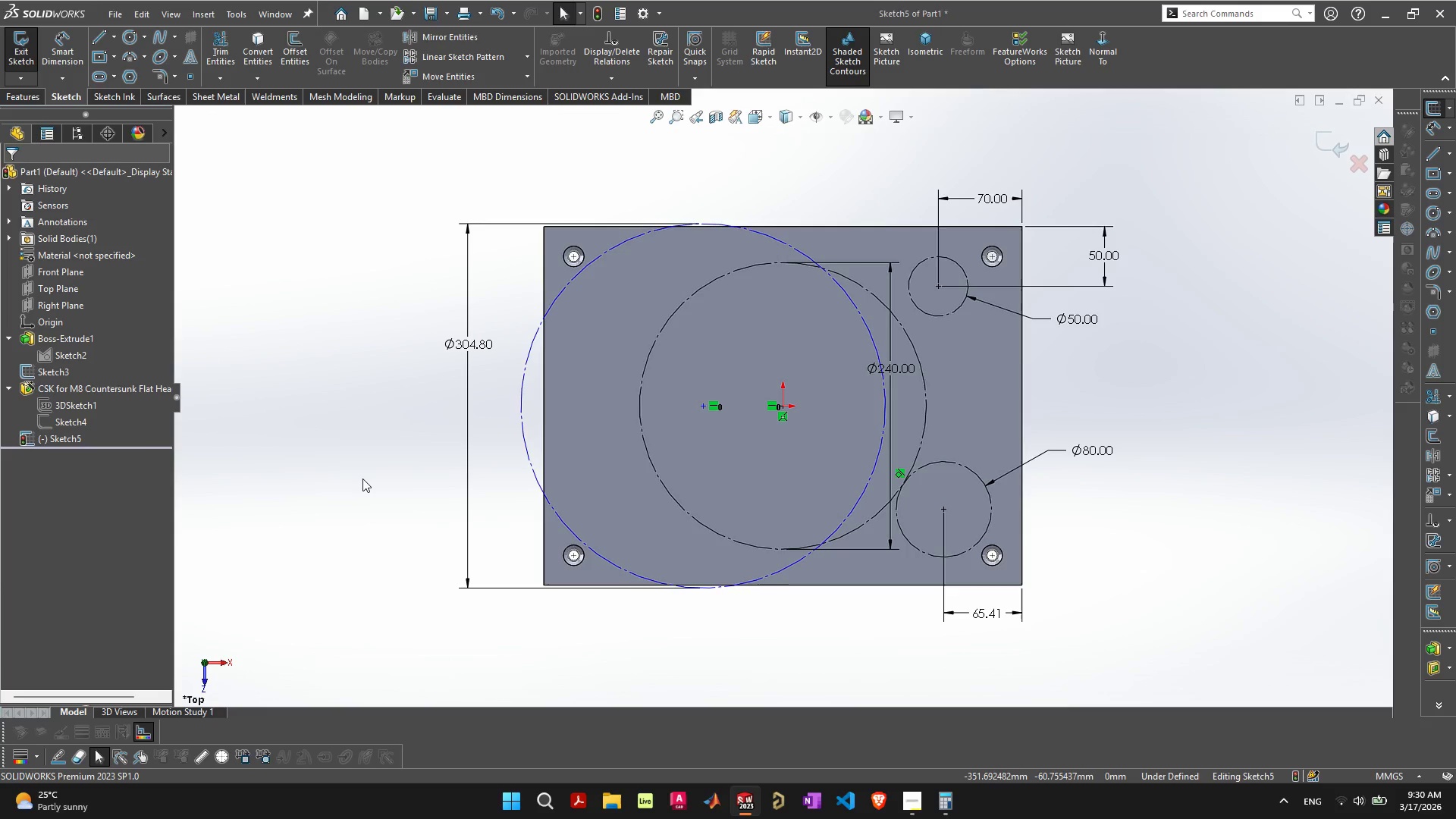 
left_click([362, 479])
 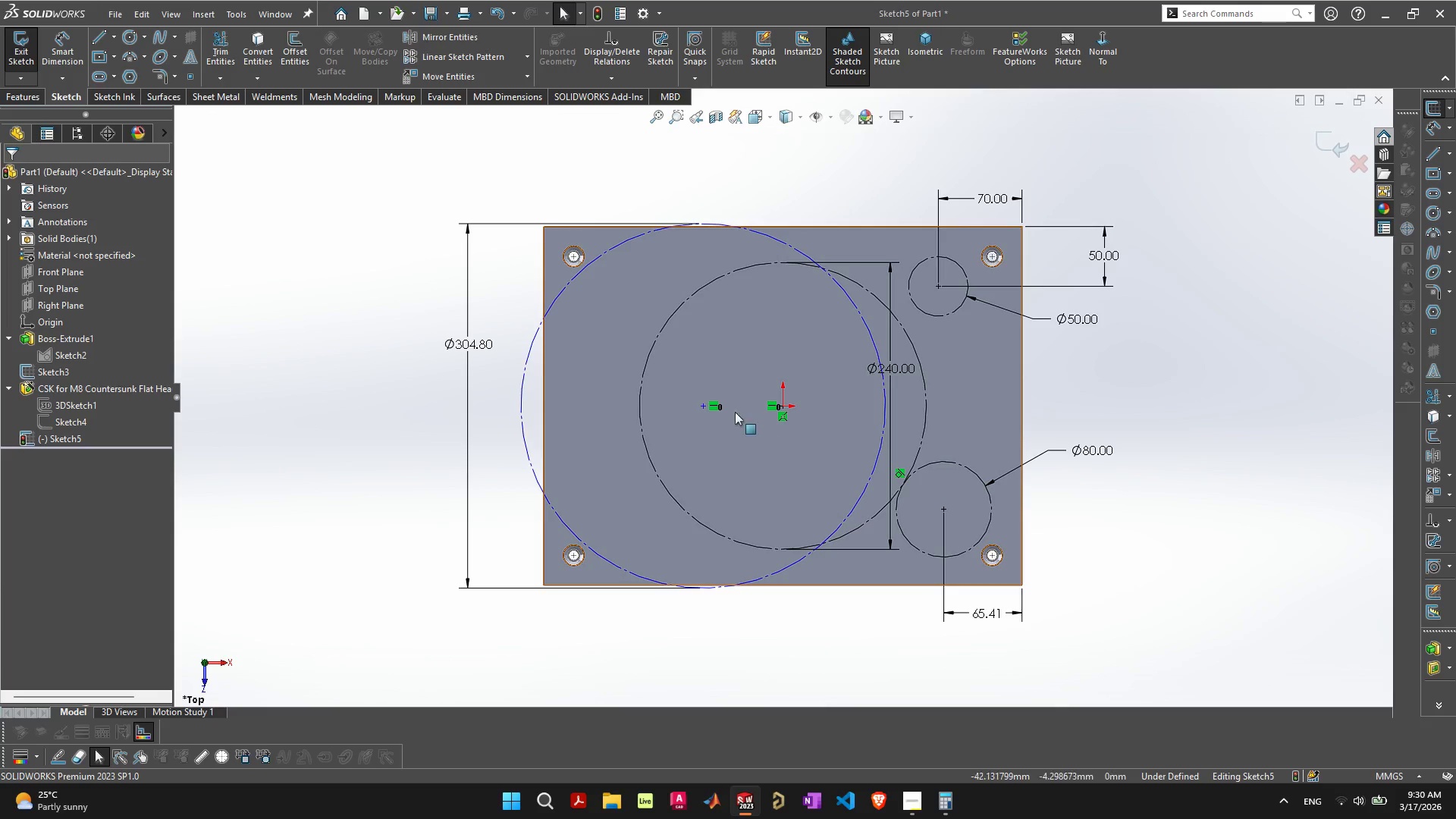 
wait(5.02)
 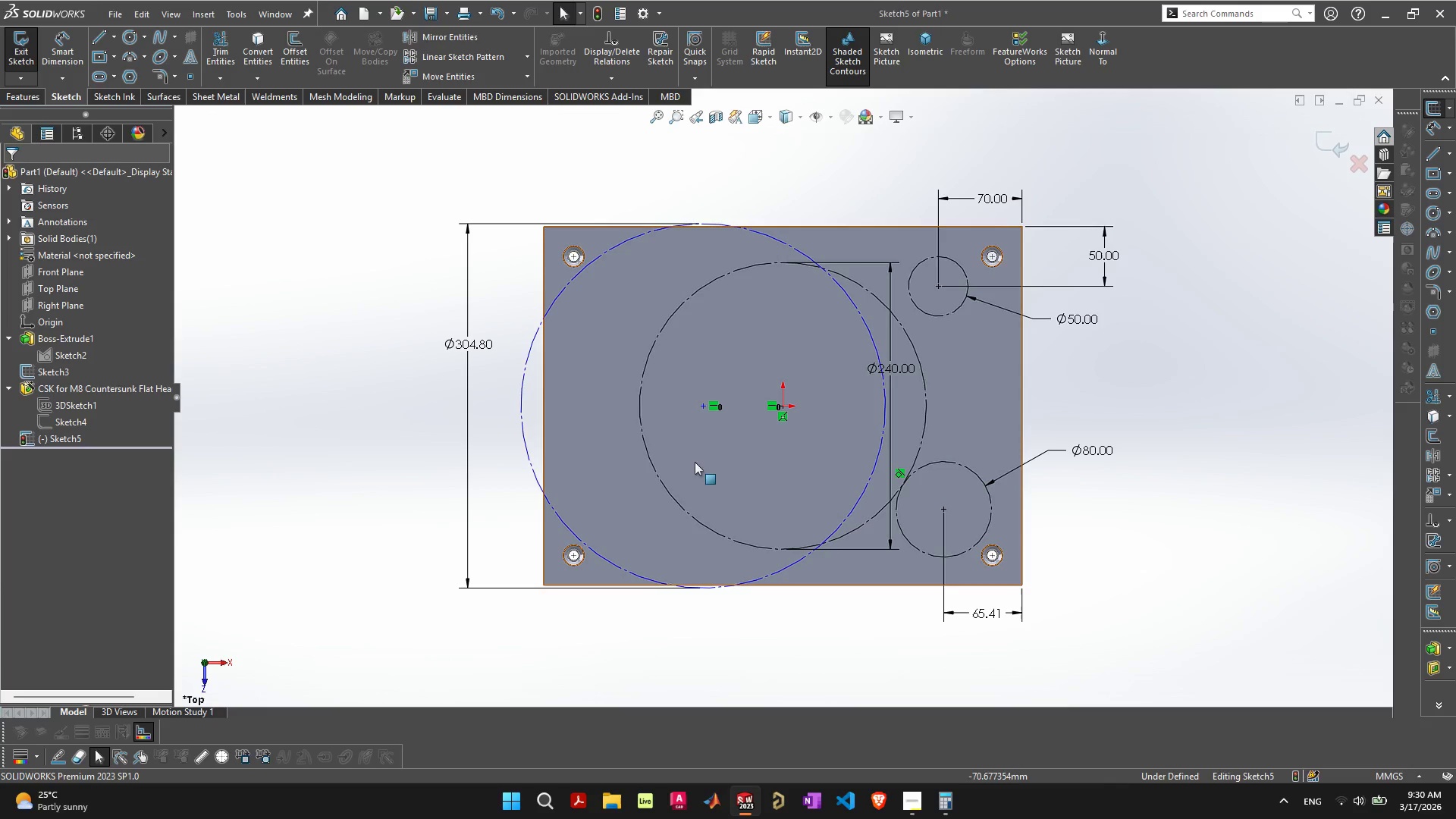 
left_click_drag(start_coordinate=[704, 404], to_coordinate=[719, 404])
 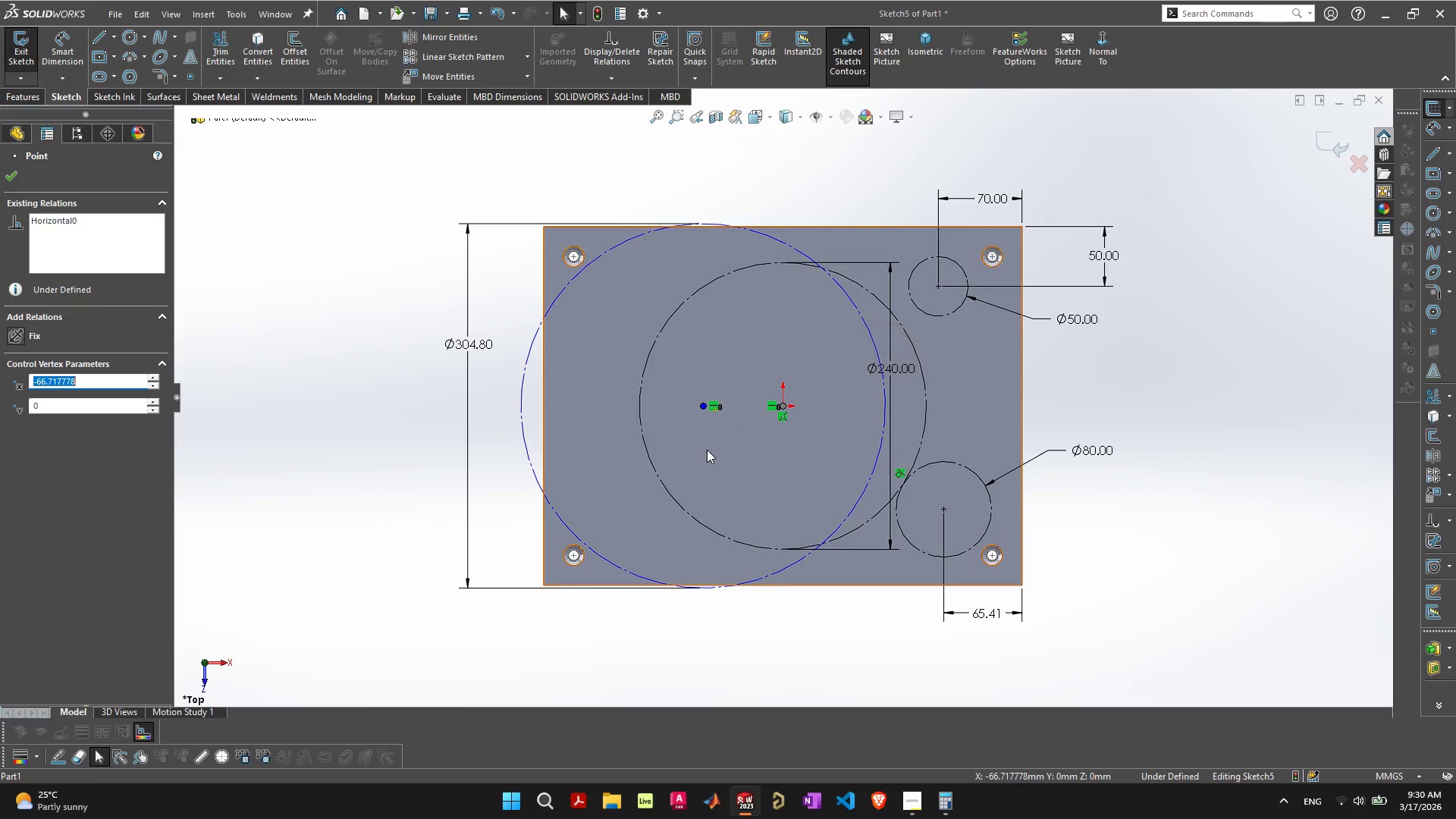 
left_click([707, 450])
 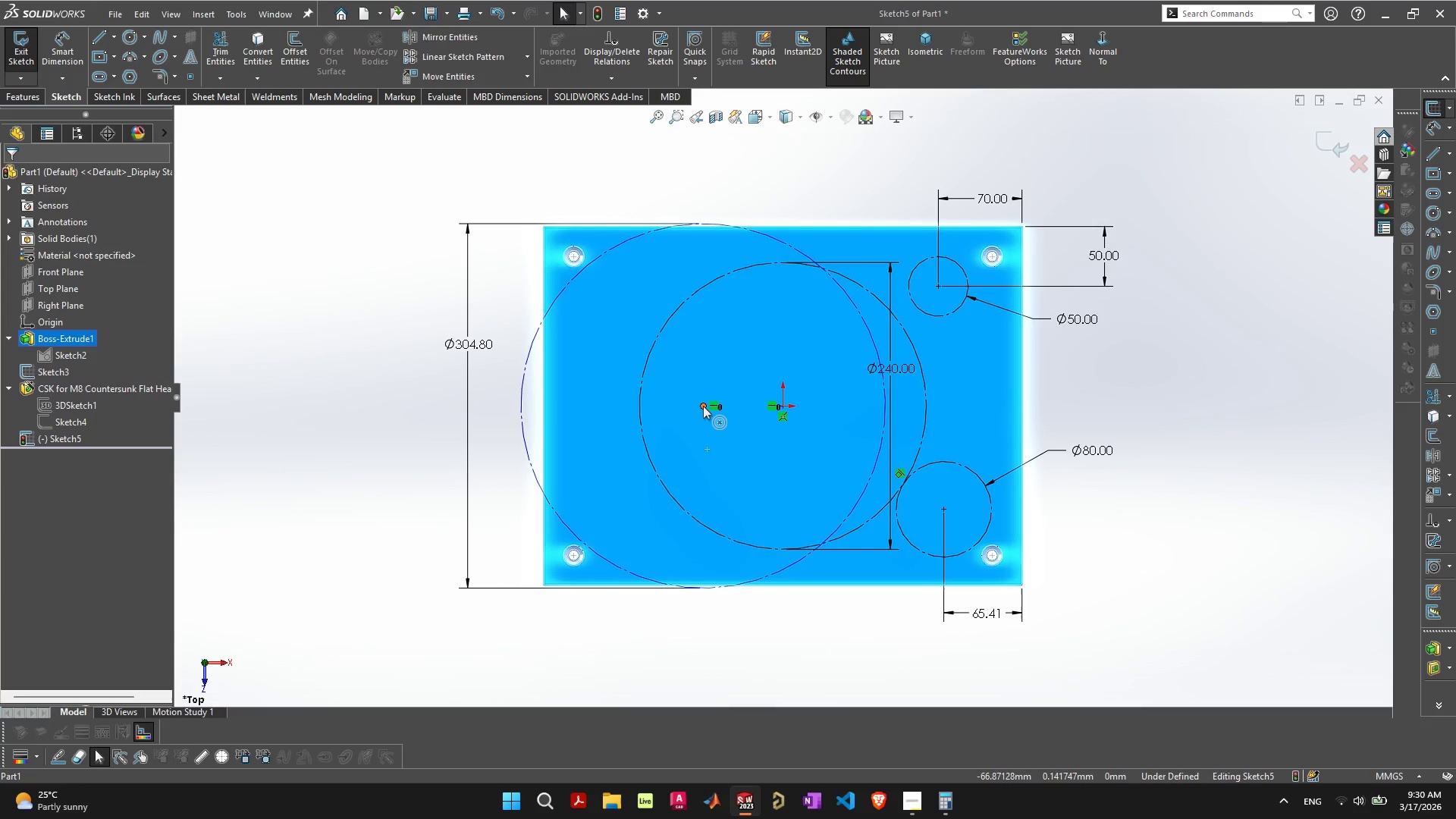 
left_click_drag(start_coordinate=[703, 406], to_coordinate=[723, 406])
 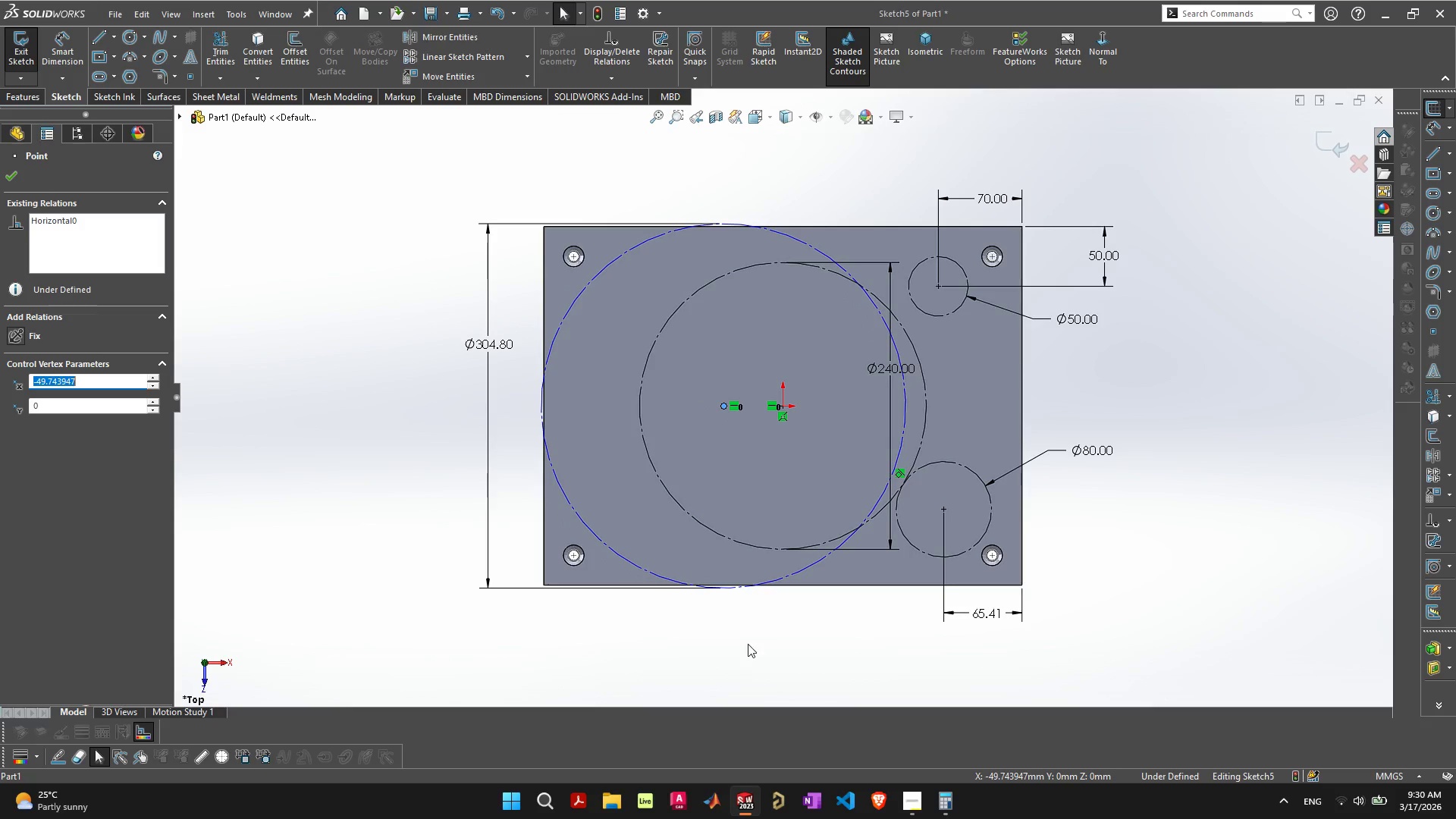 
left_click([748, 644])
 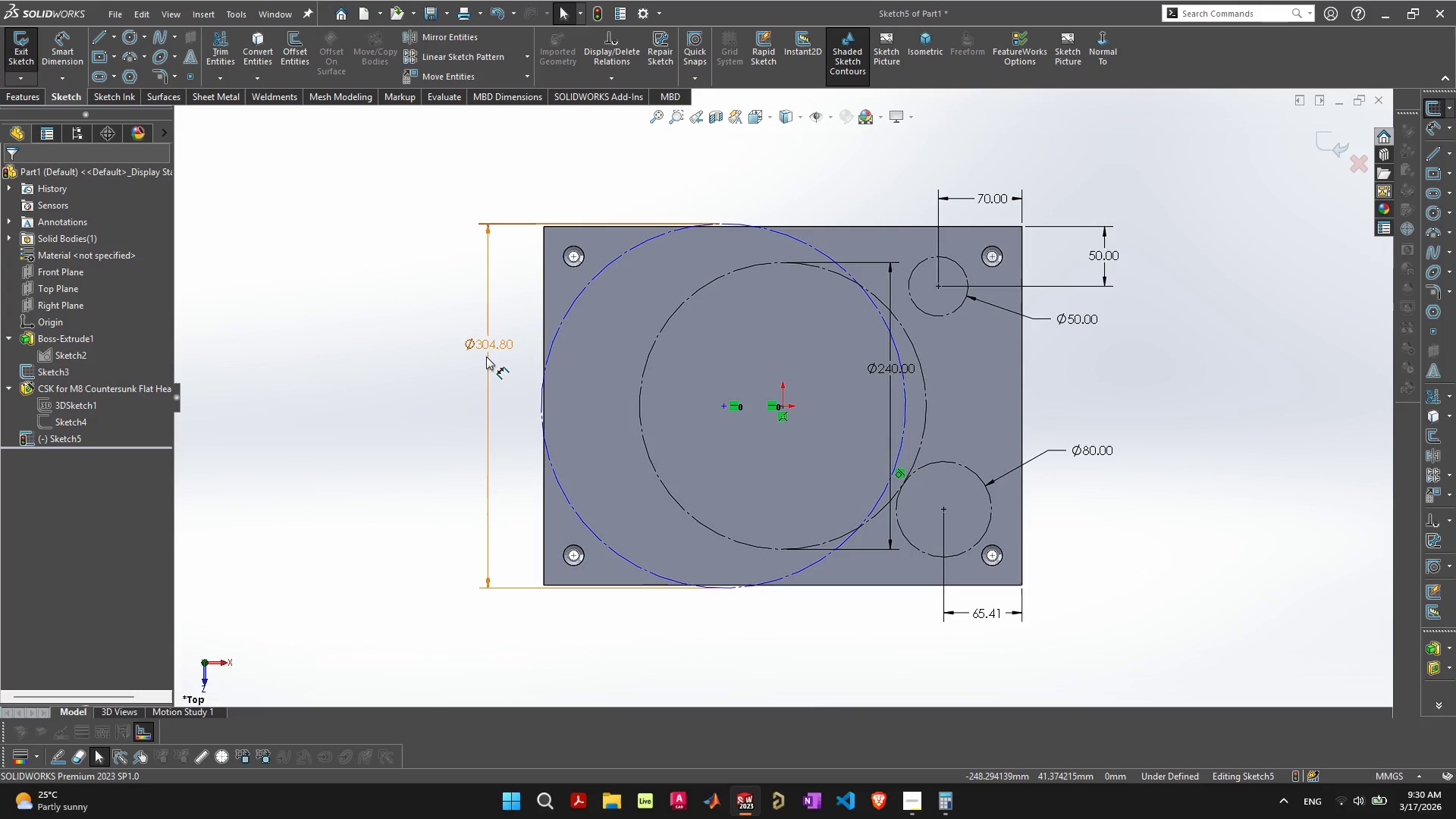 
left_click_drag(start_coordinate=[485, 349], to_coordinate=[732, 151])
 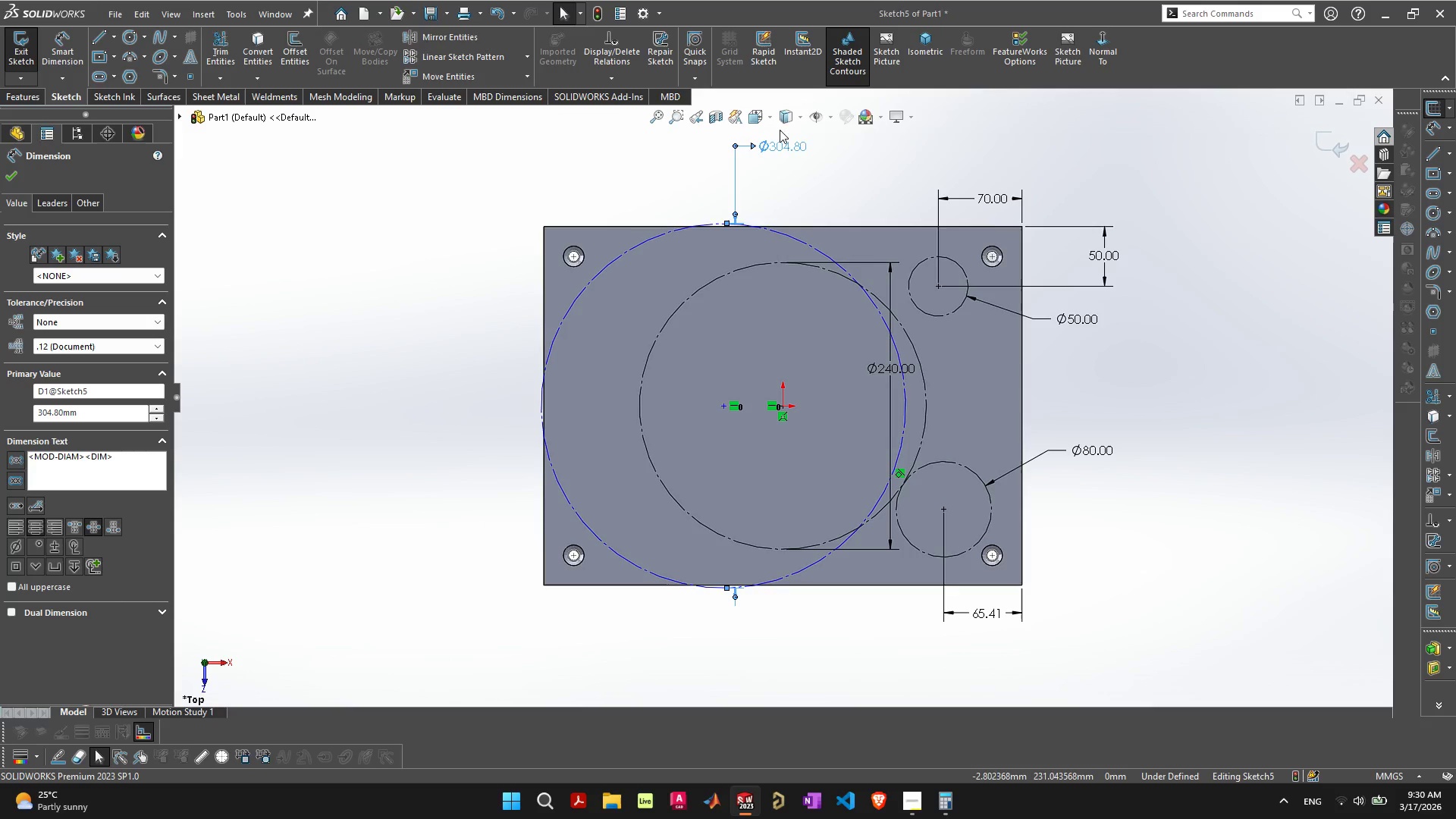 
left_click_drag(start_coordinate=[771, 146], to_coordinate=[464, 331])
 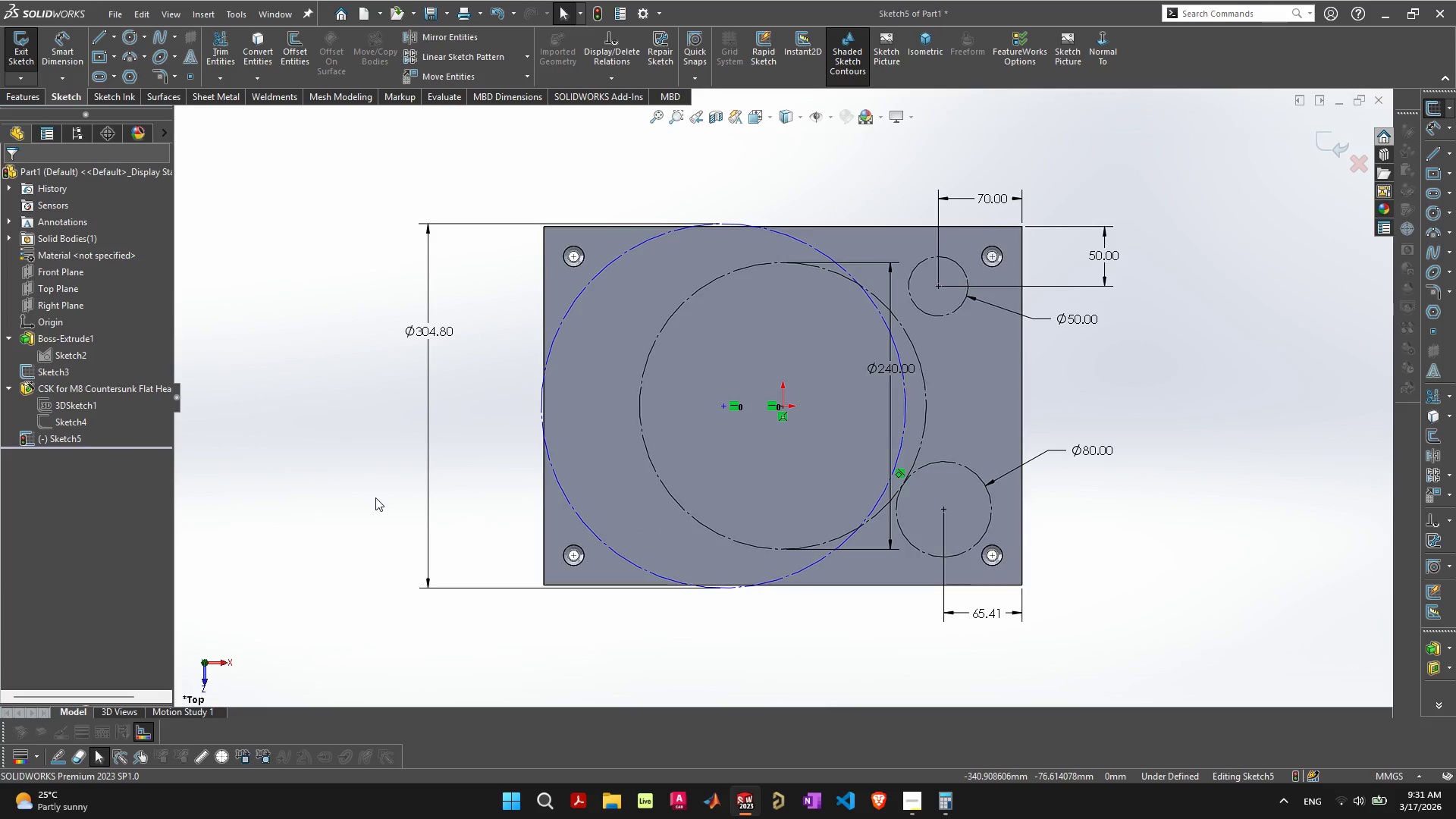 
wait(17.41)
 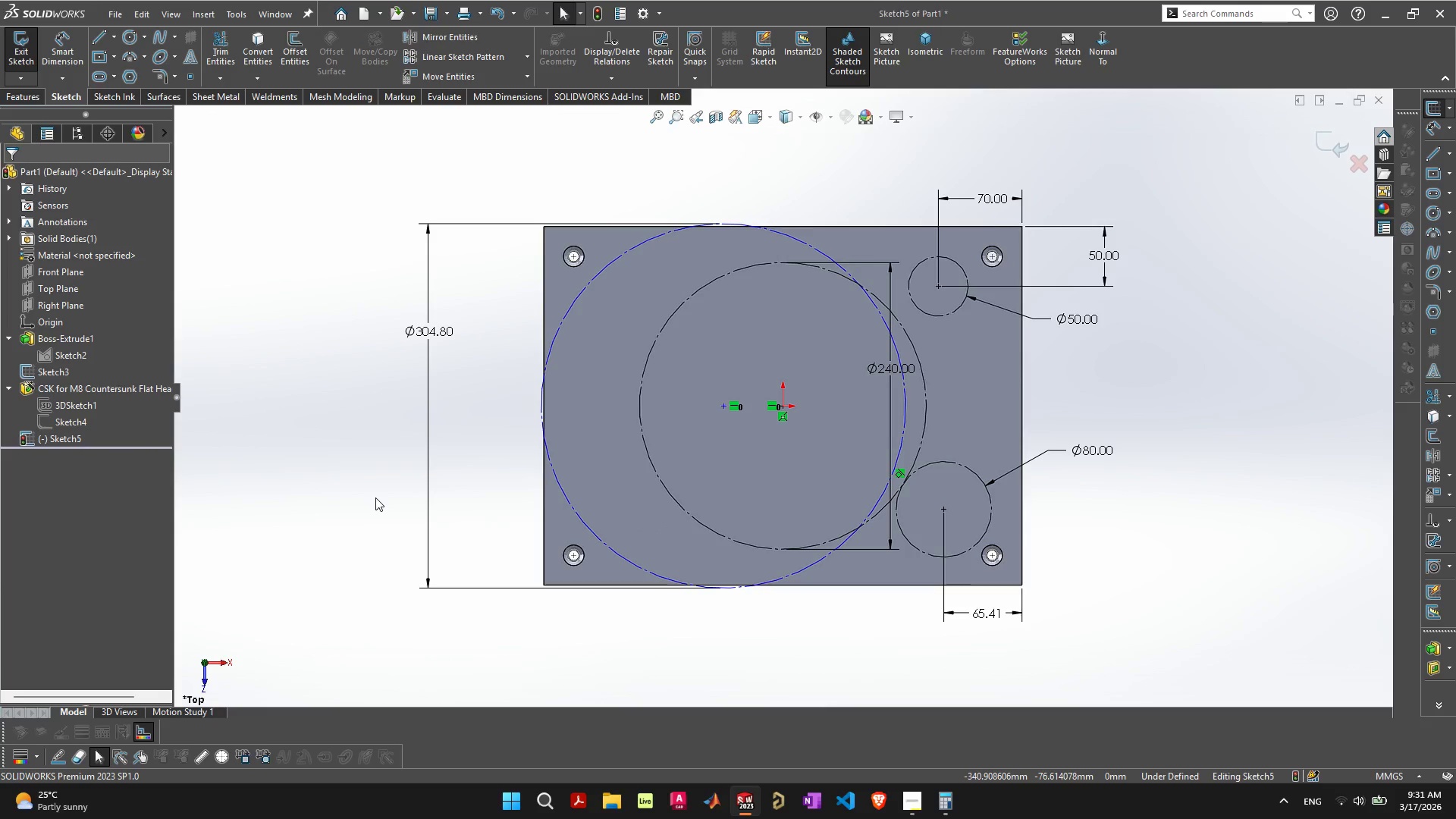 
left_click([604, 543])
 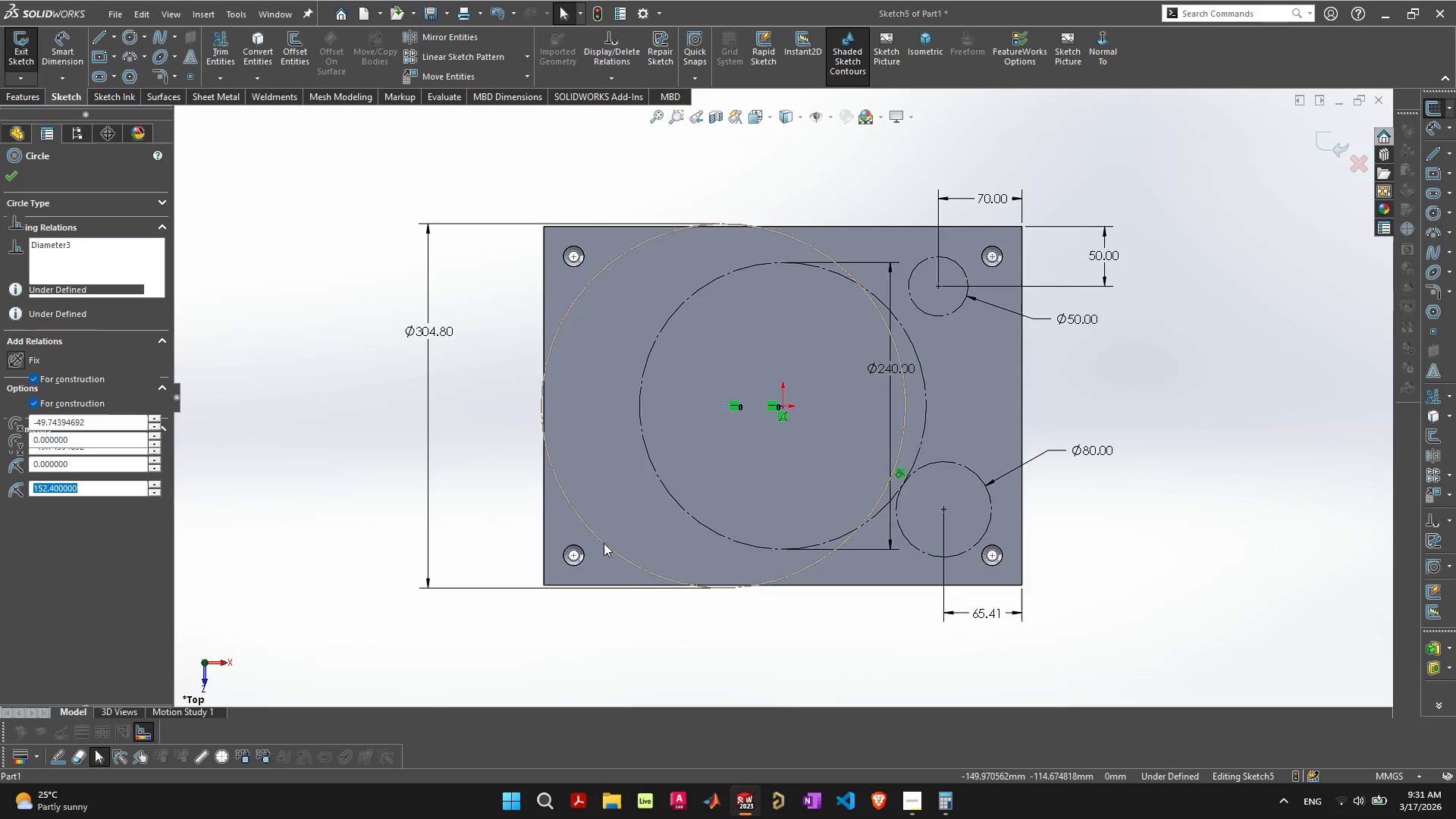 
right_click([604, 543])
 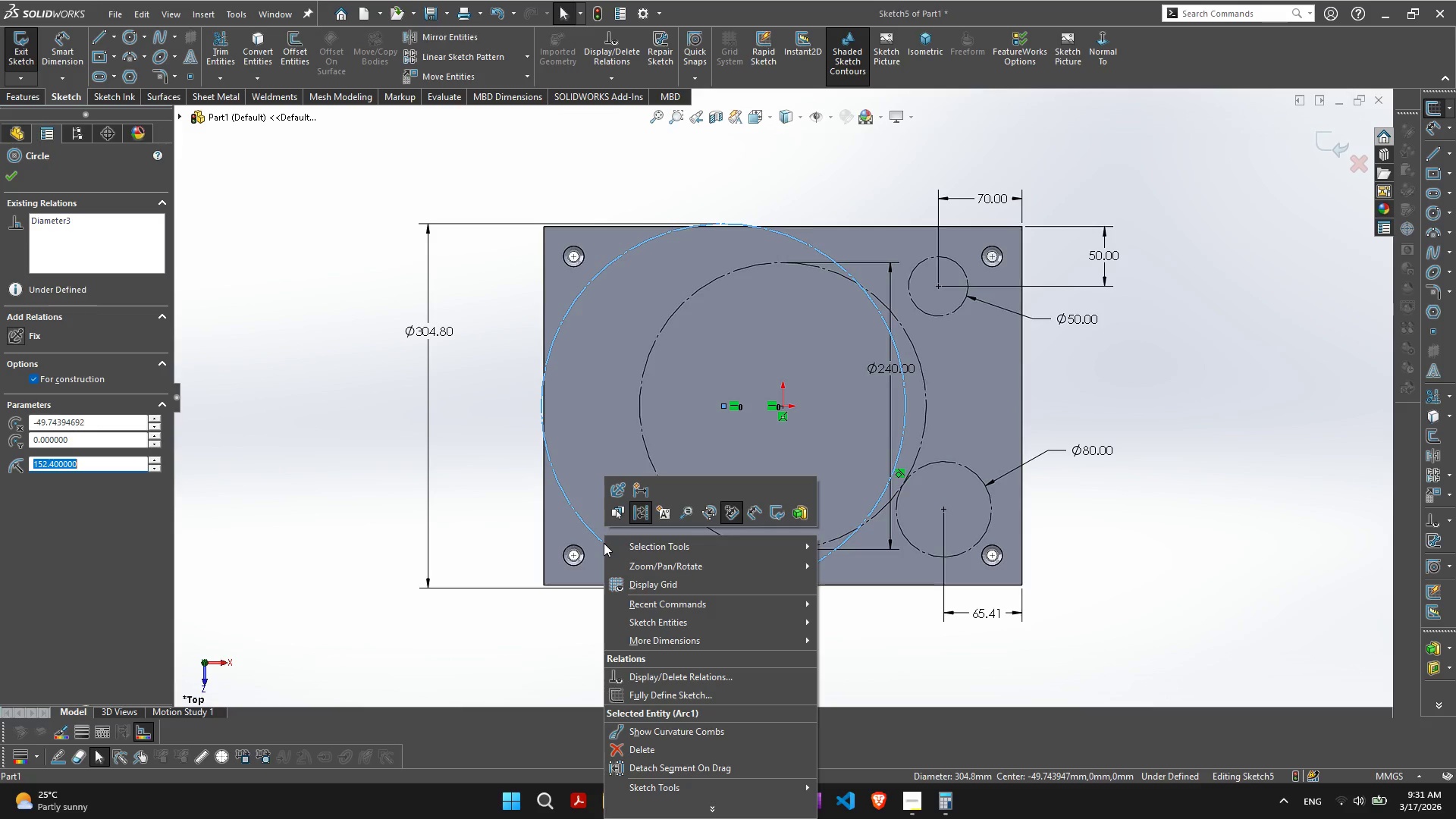 
left_click([318, 546])
 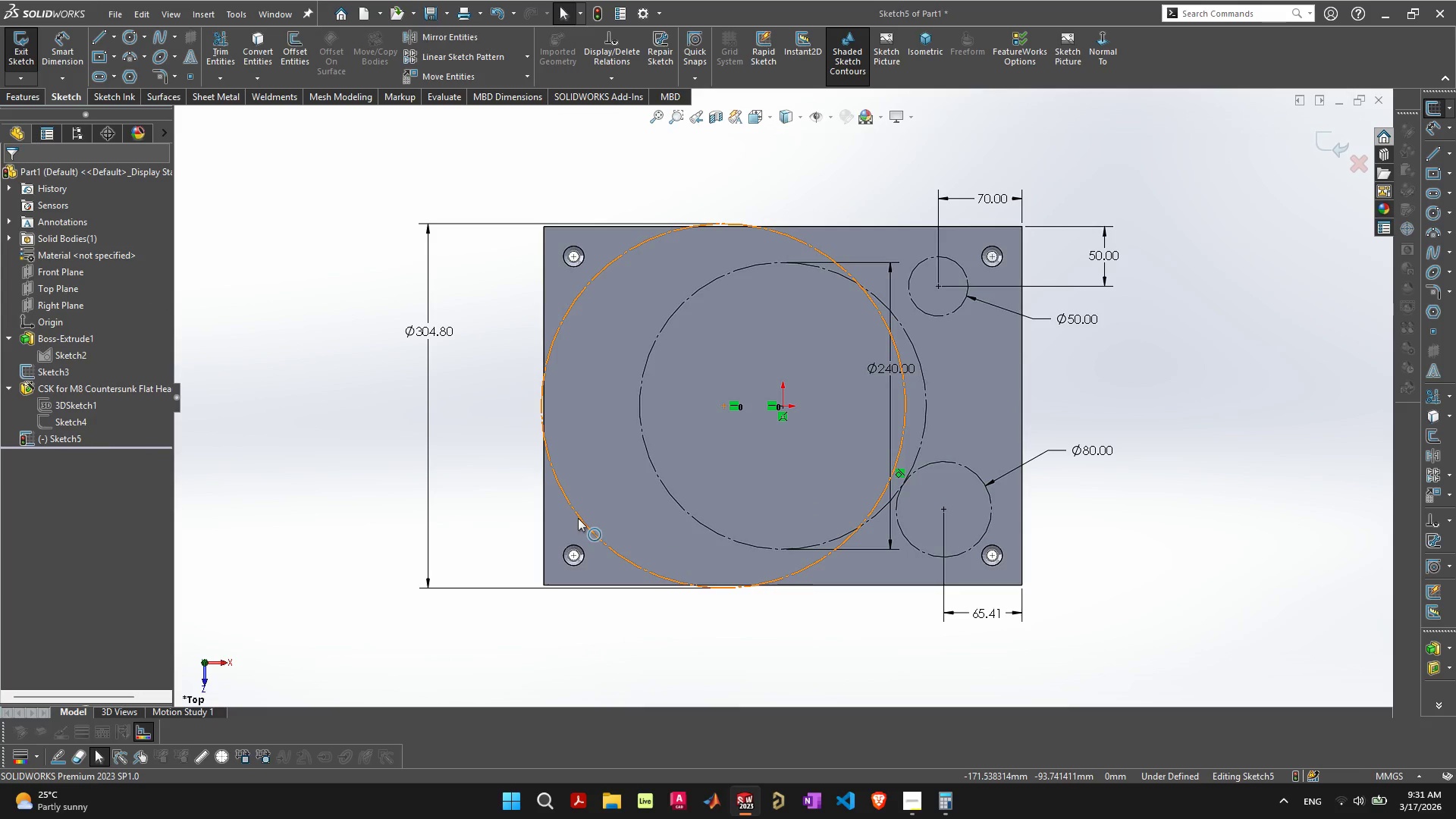 
left_click([578, 518])
 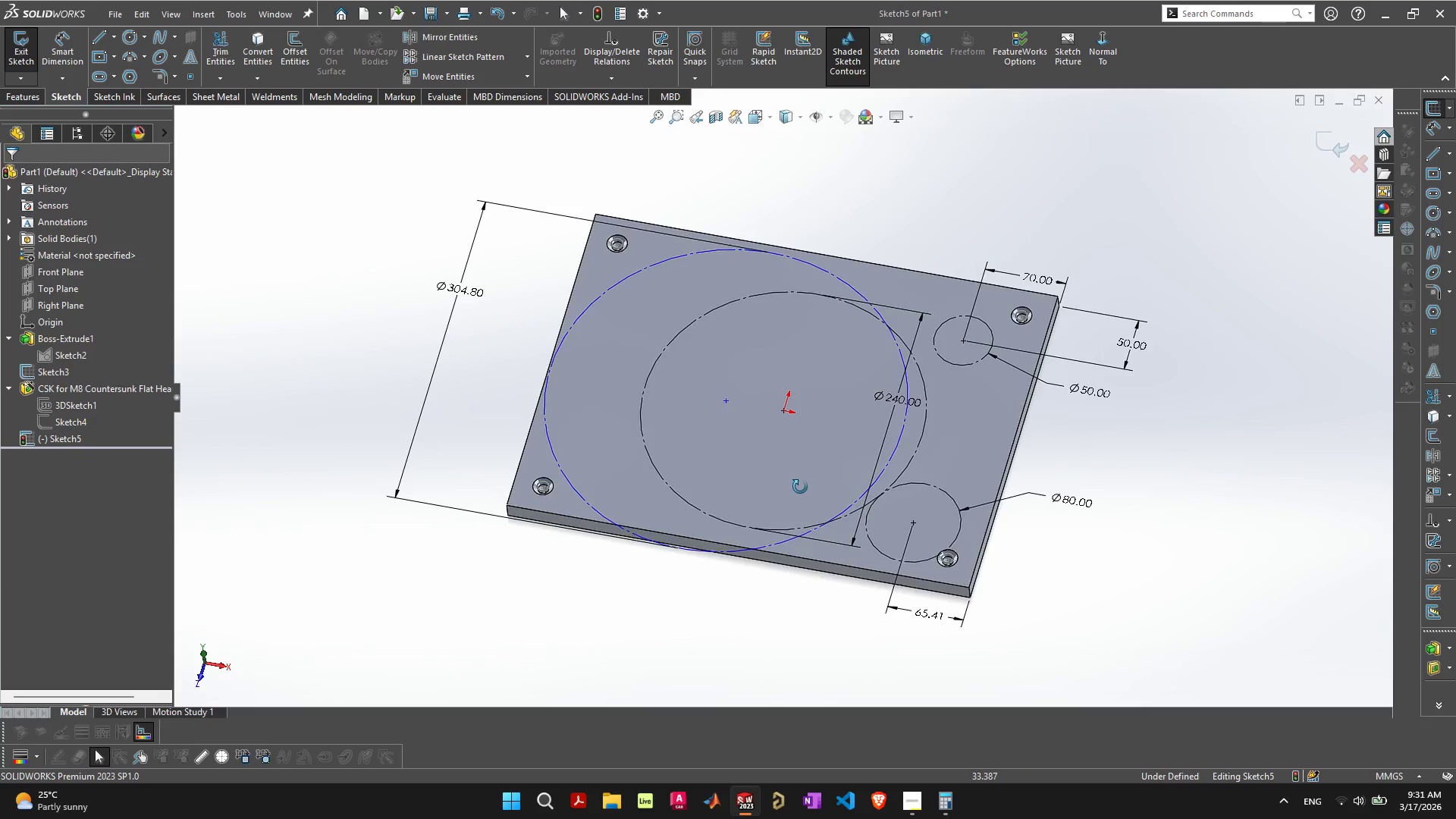 
wait(23.75)
 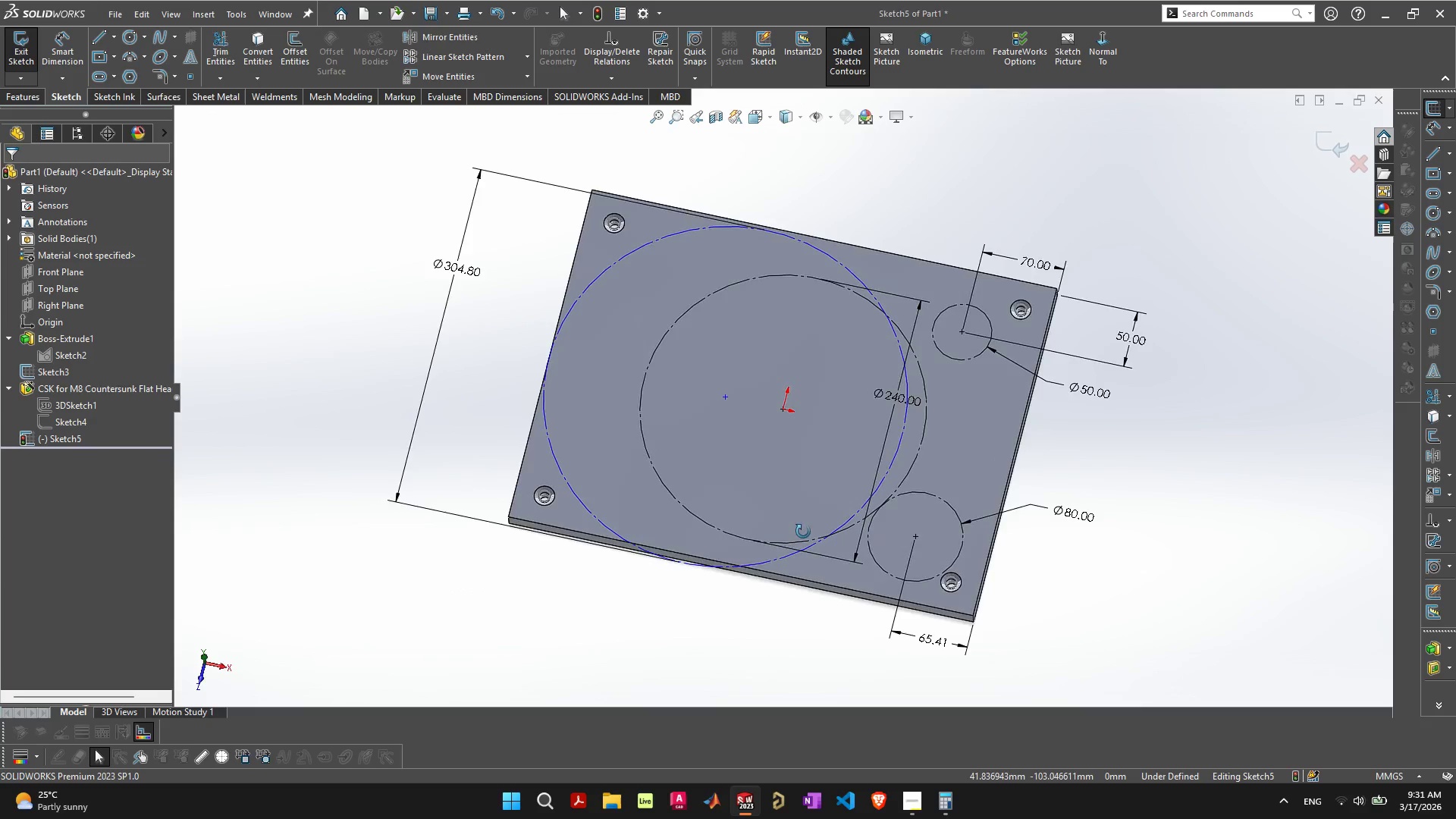 
key(Control+8)
 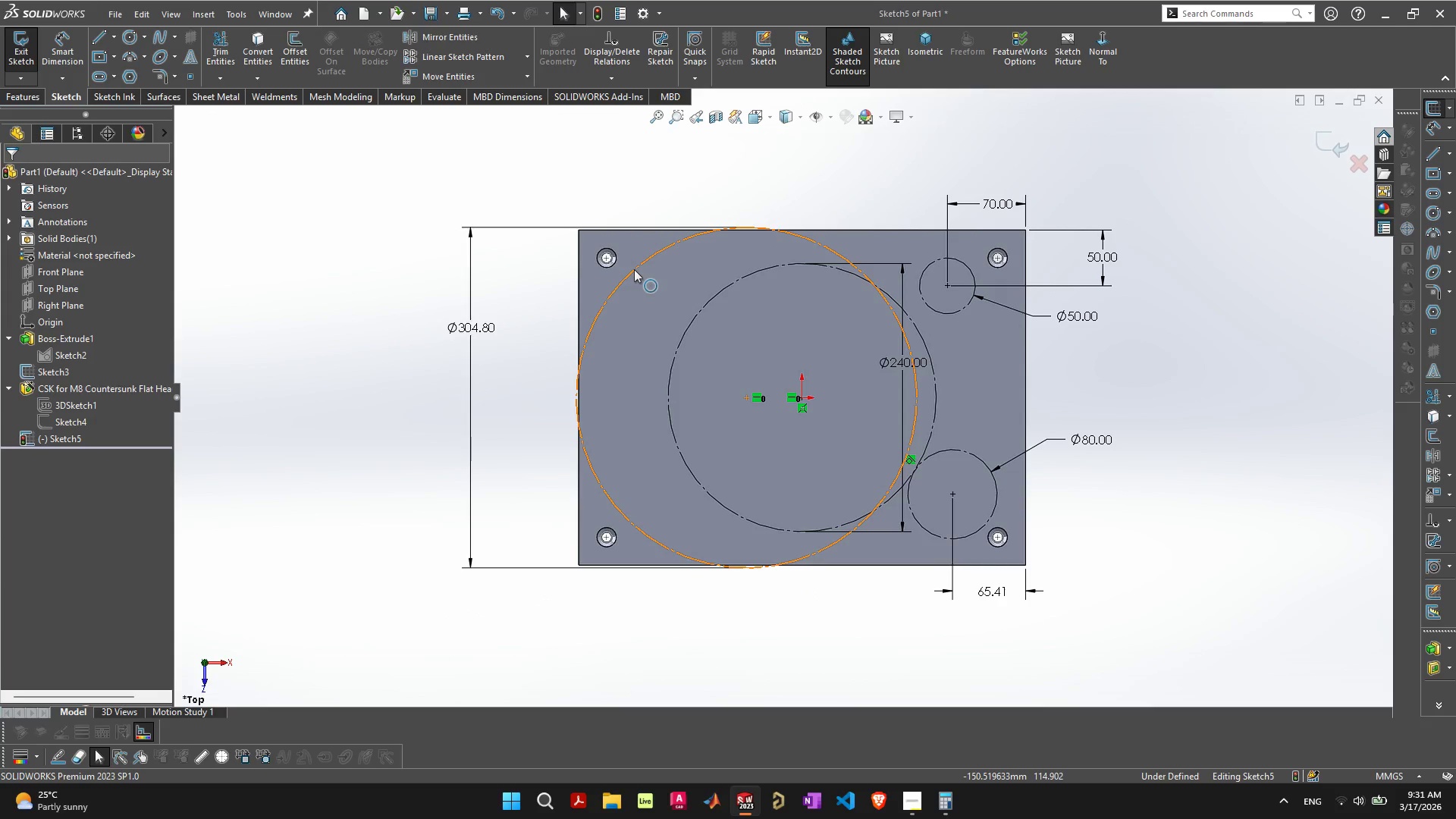 
left_click([630, 272])
 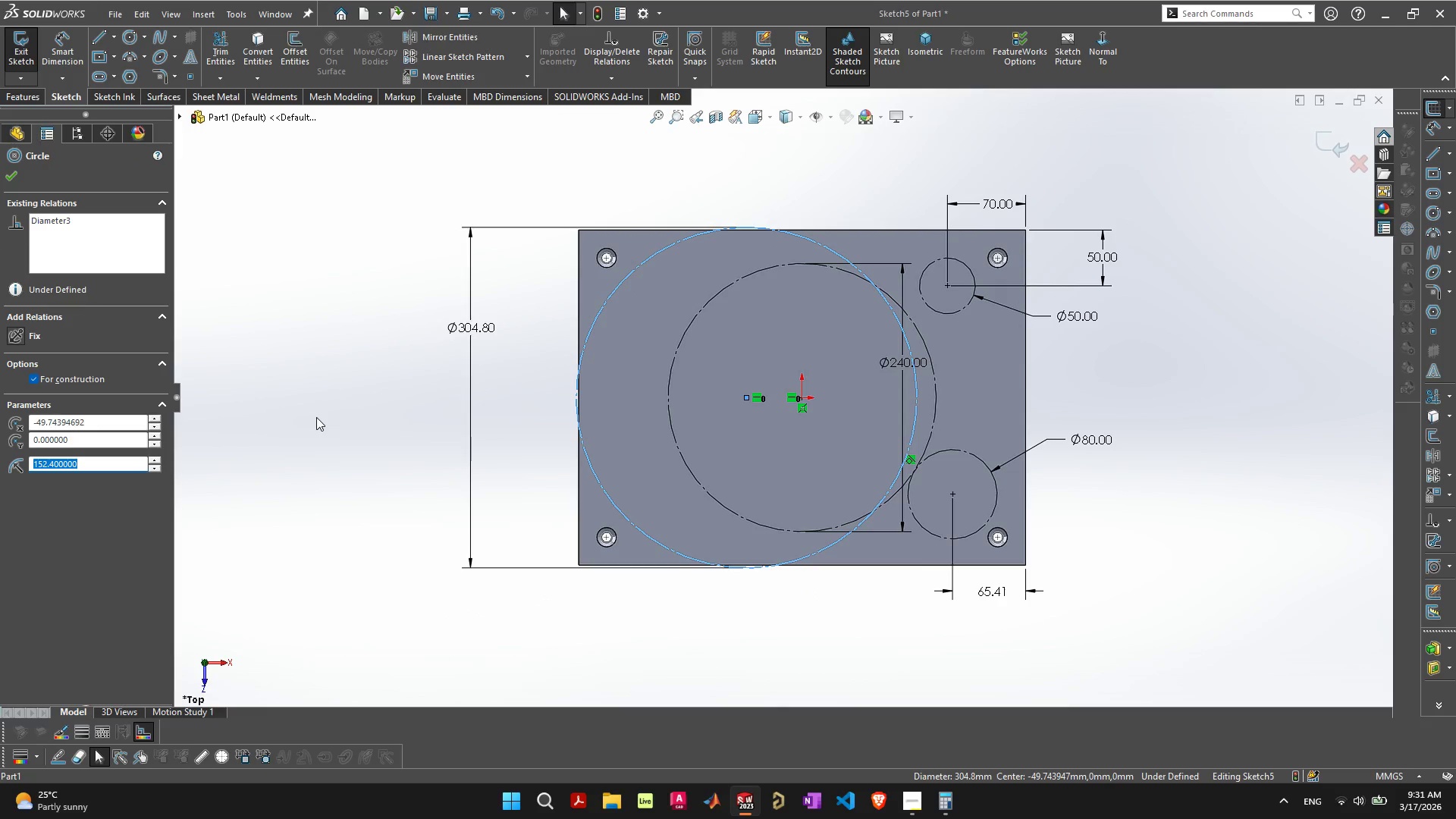 
left_click([316, 417])
 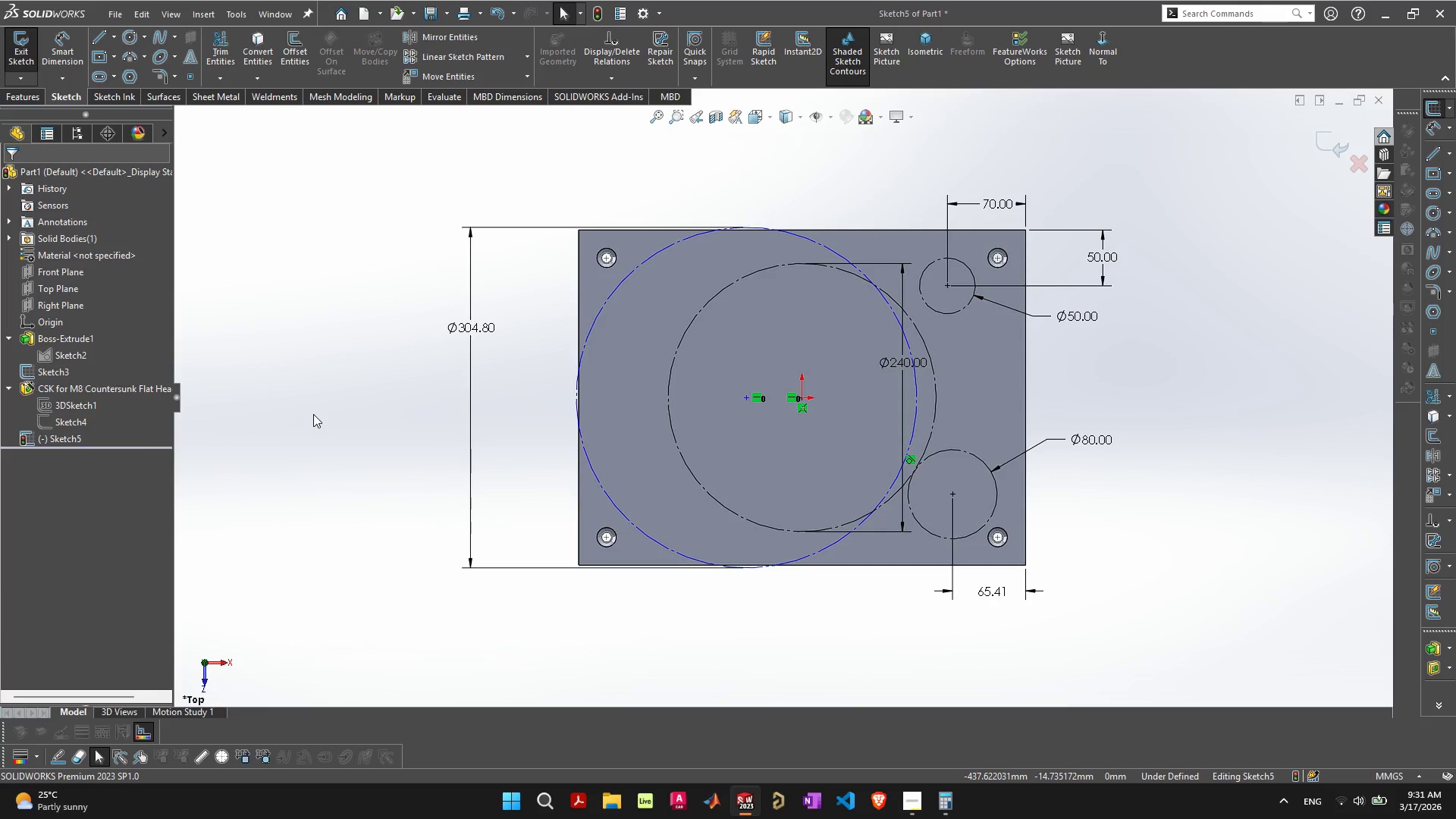 
wait(6.67)
 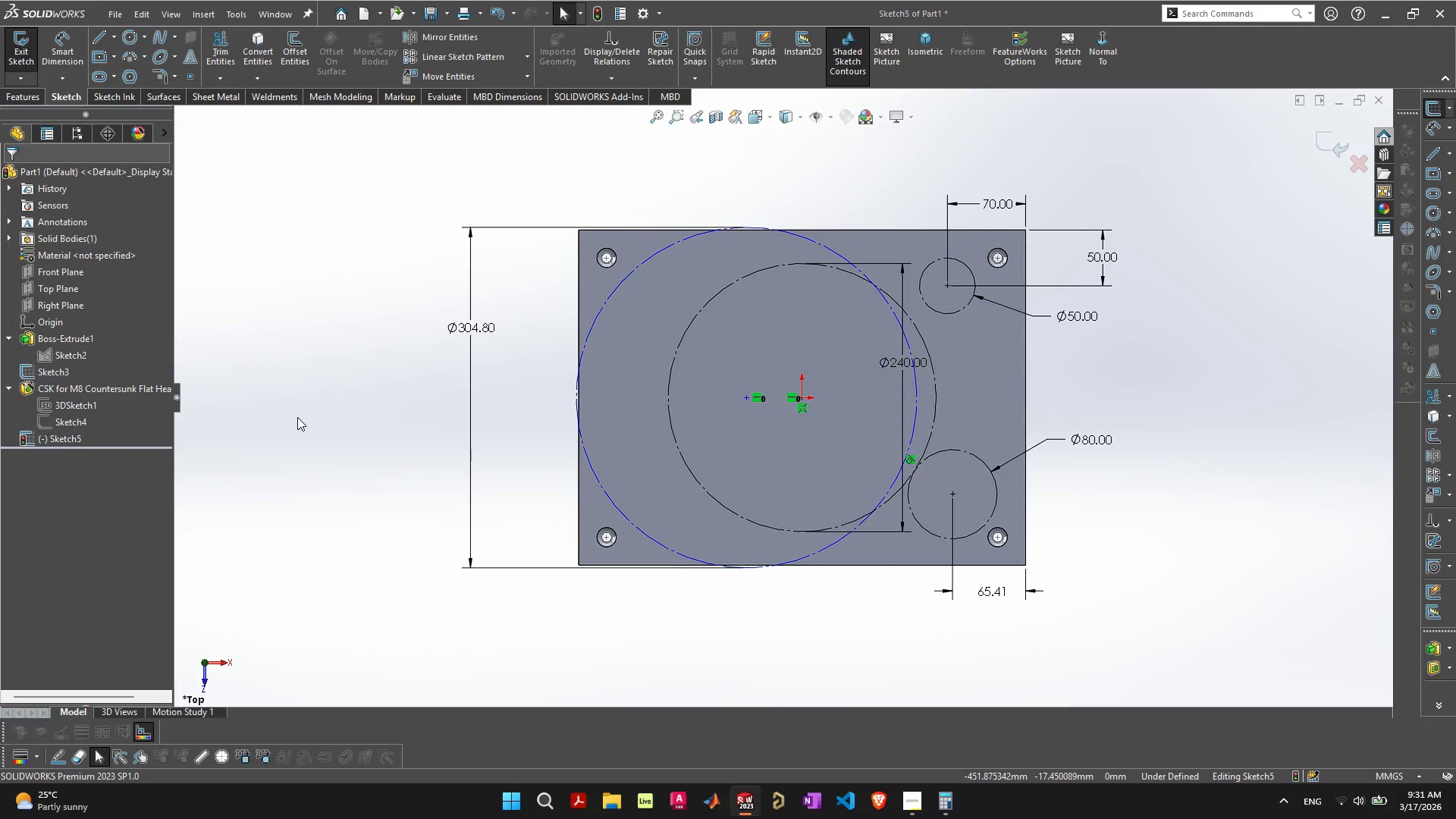 
left_click_drag(start_coordinate=[916, 362], to_coordinate=[817, 623])
 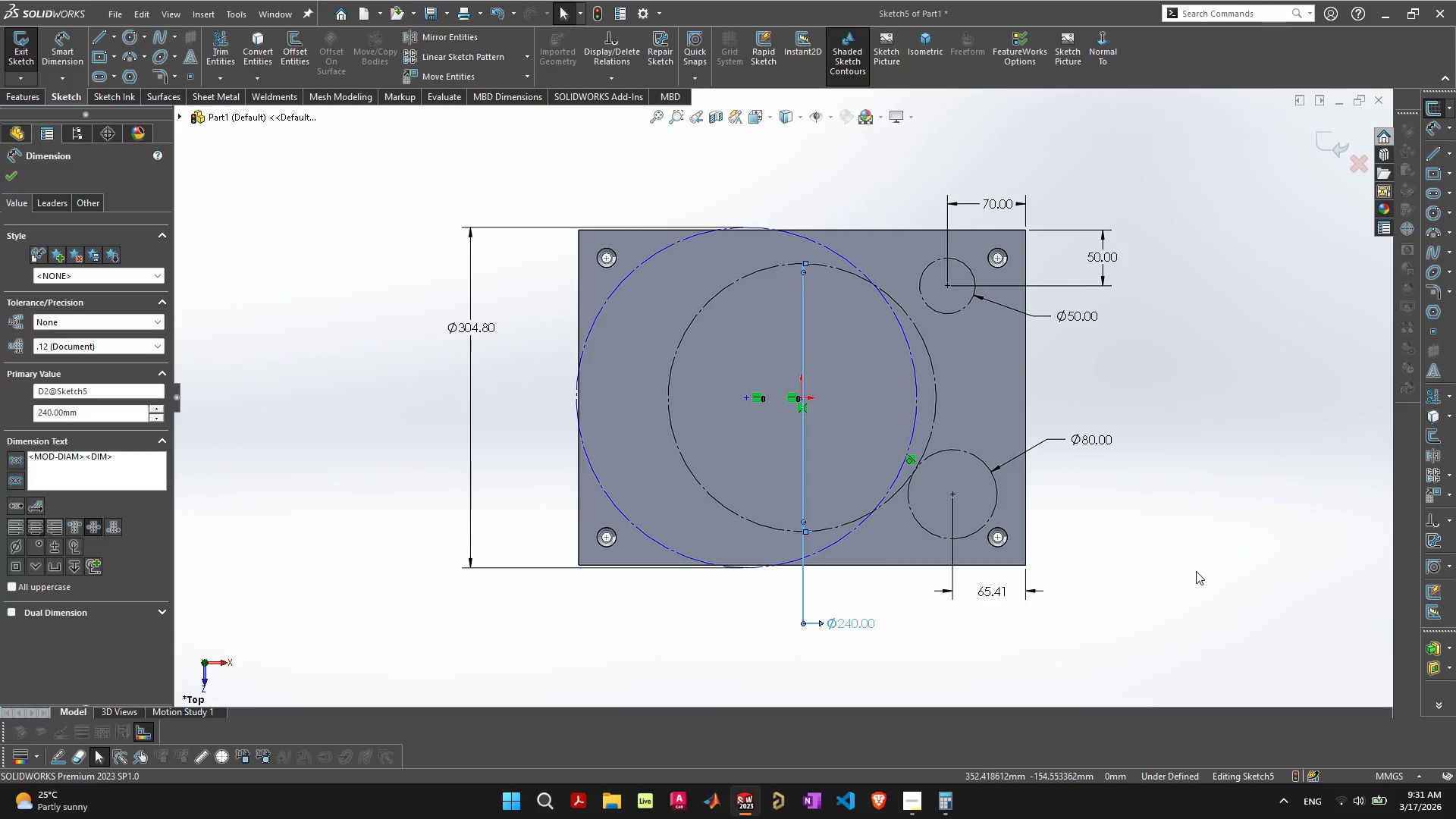 
left_click([1196, 570])
 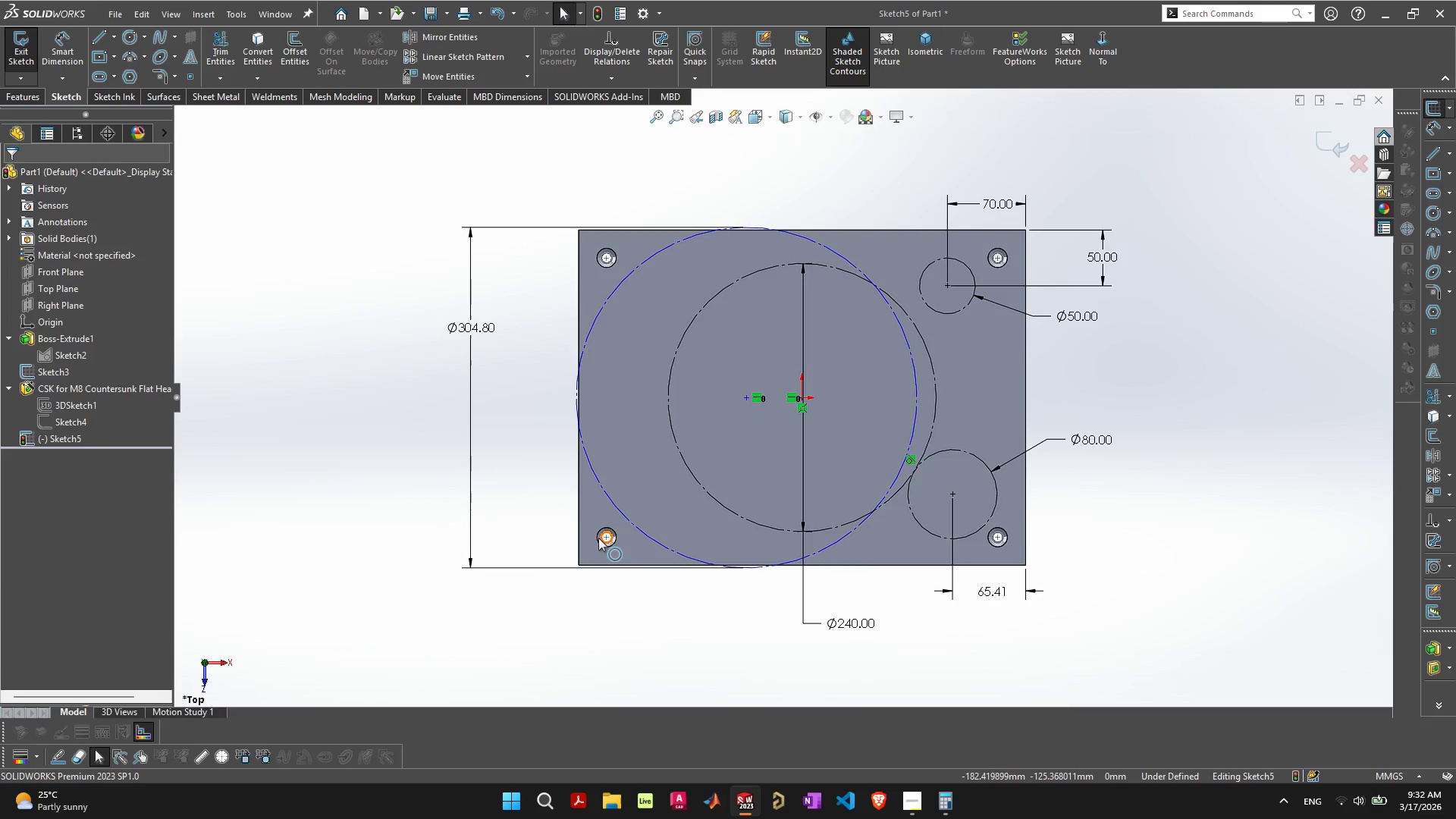 
wait(20.5)
 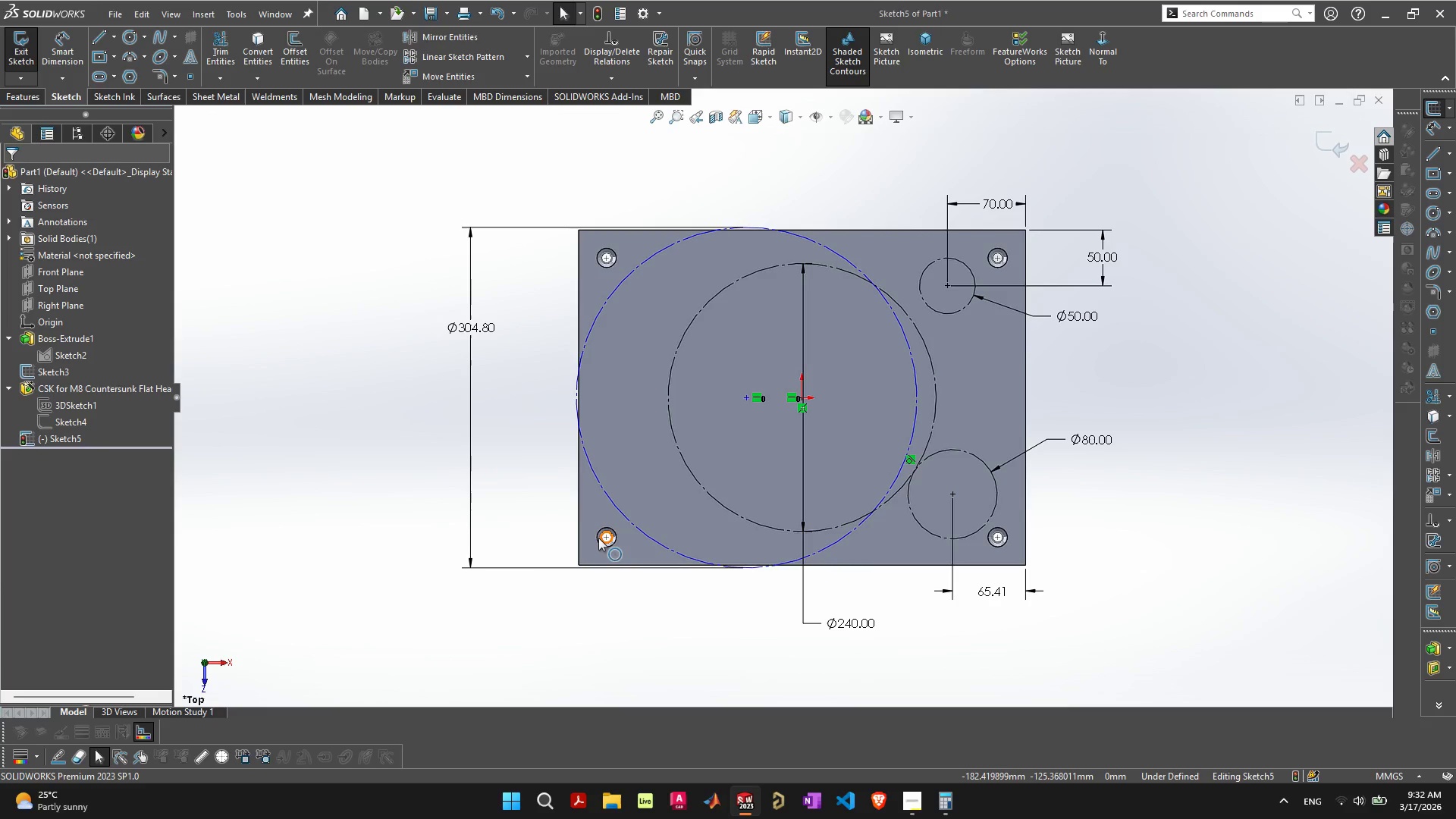 
scroll: coordinate [605, 466], scroll_direction: up, amount: 4.0
 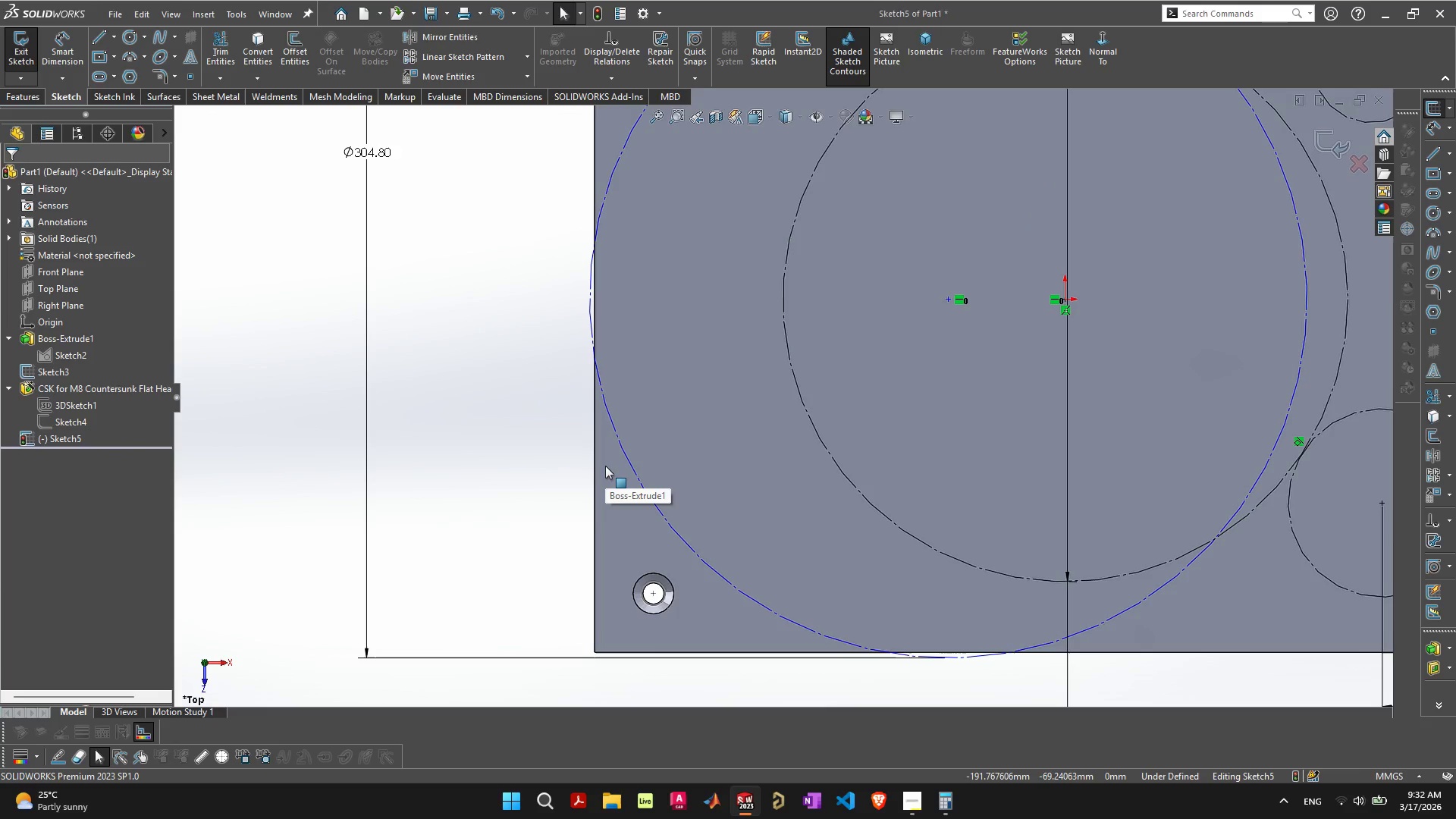 
scroll: coordinate [604, 467], scroll_direction: down, amount: 2.0
 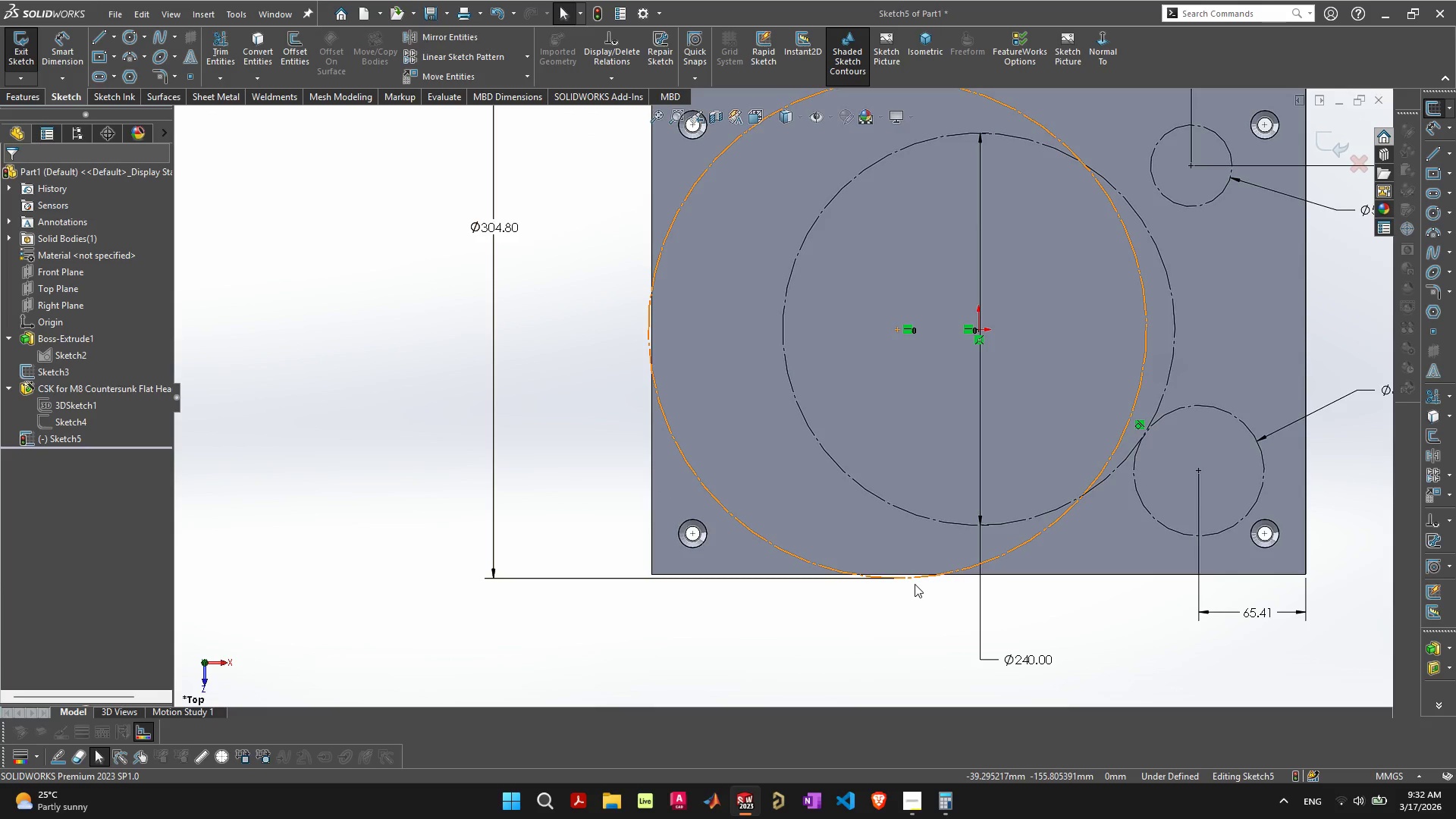 
scroll: coordinate [857, 566], scroll_direction: up, amount: 8.0
 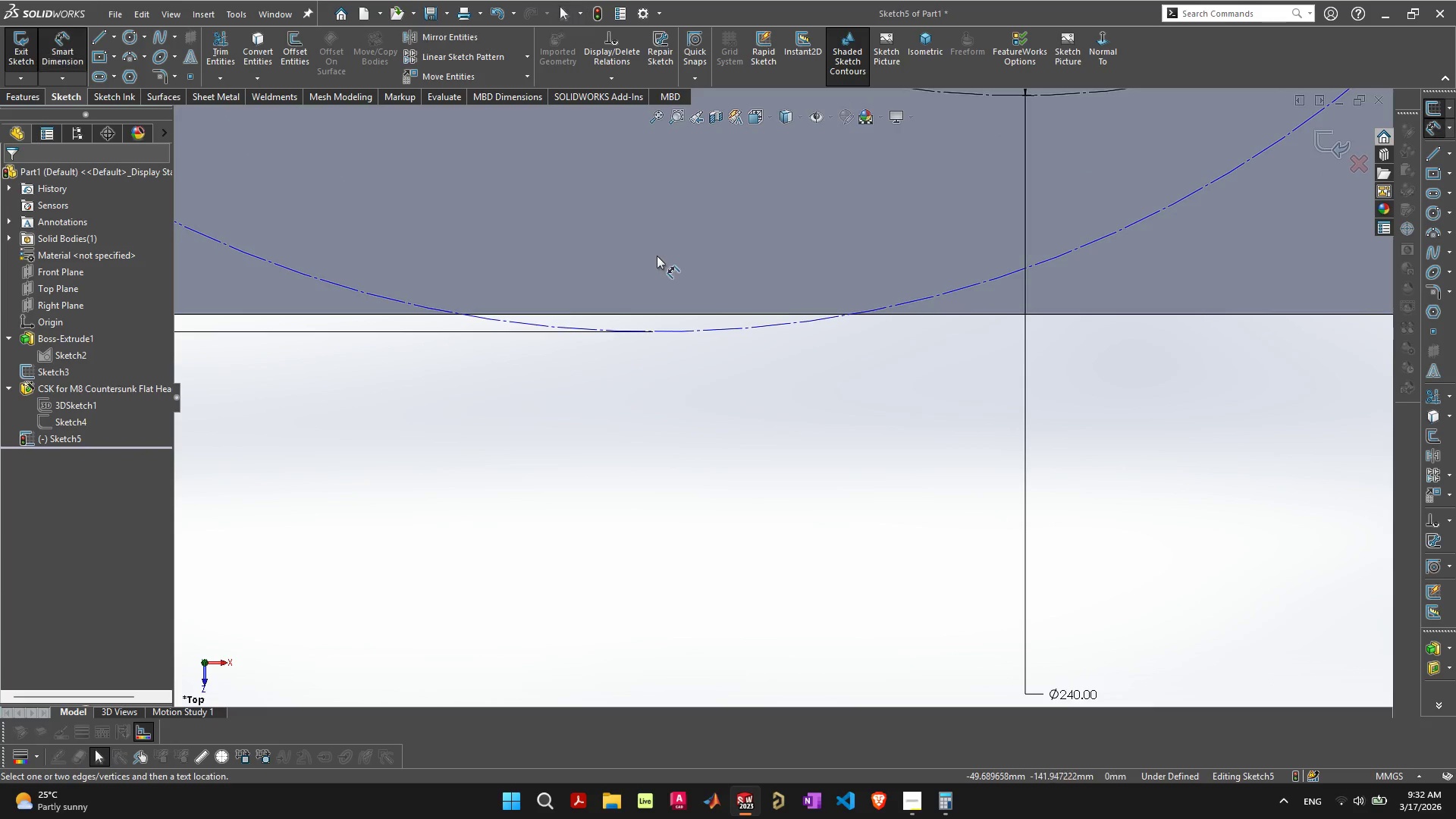 
left_click([650, 331])
 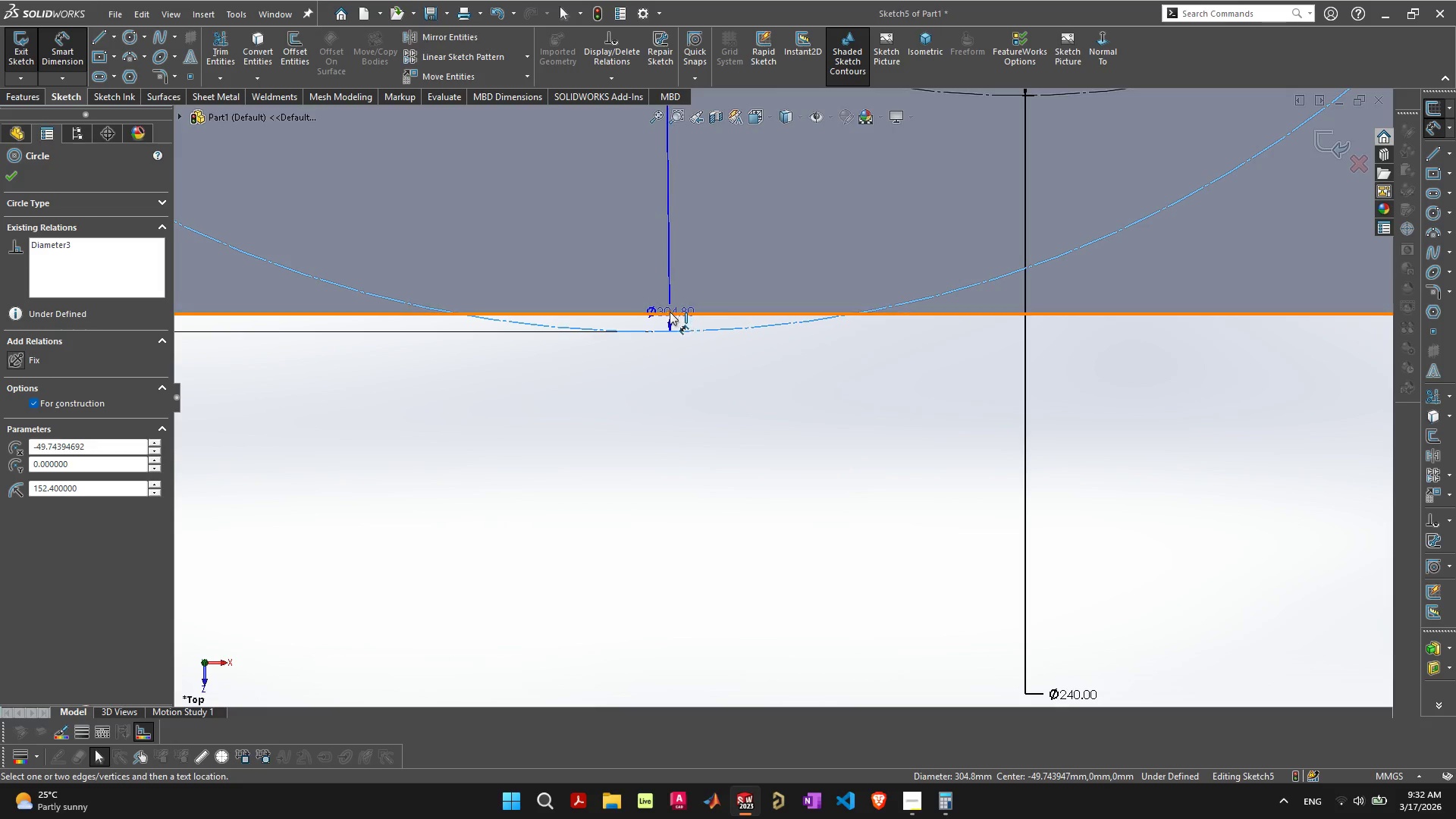 
left_click([670, 313])
 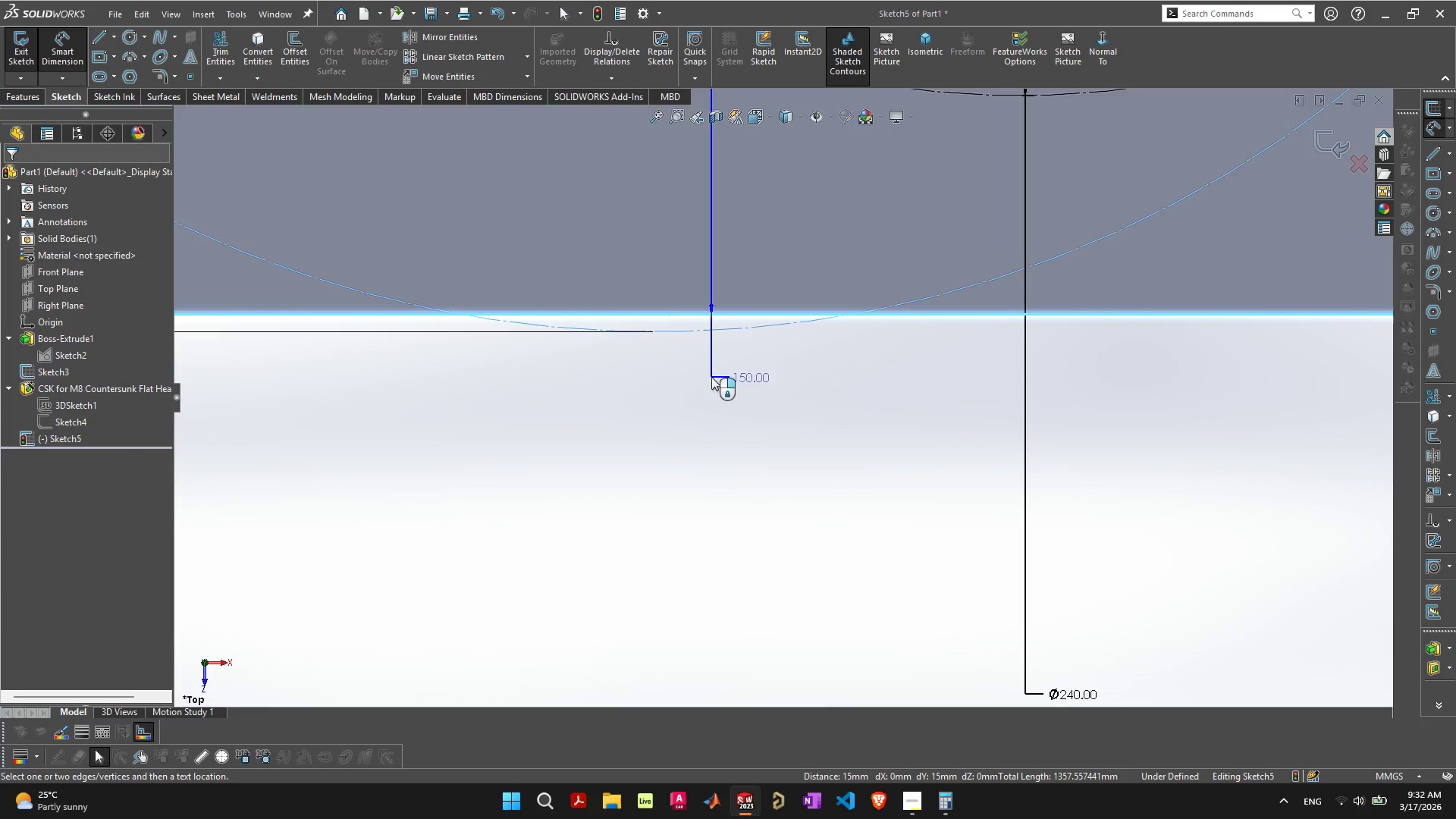 
key(Escape)
 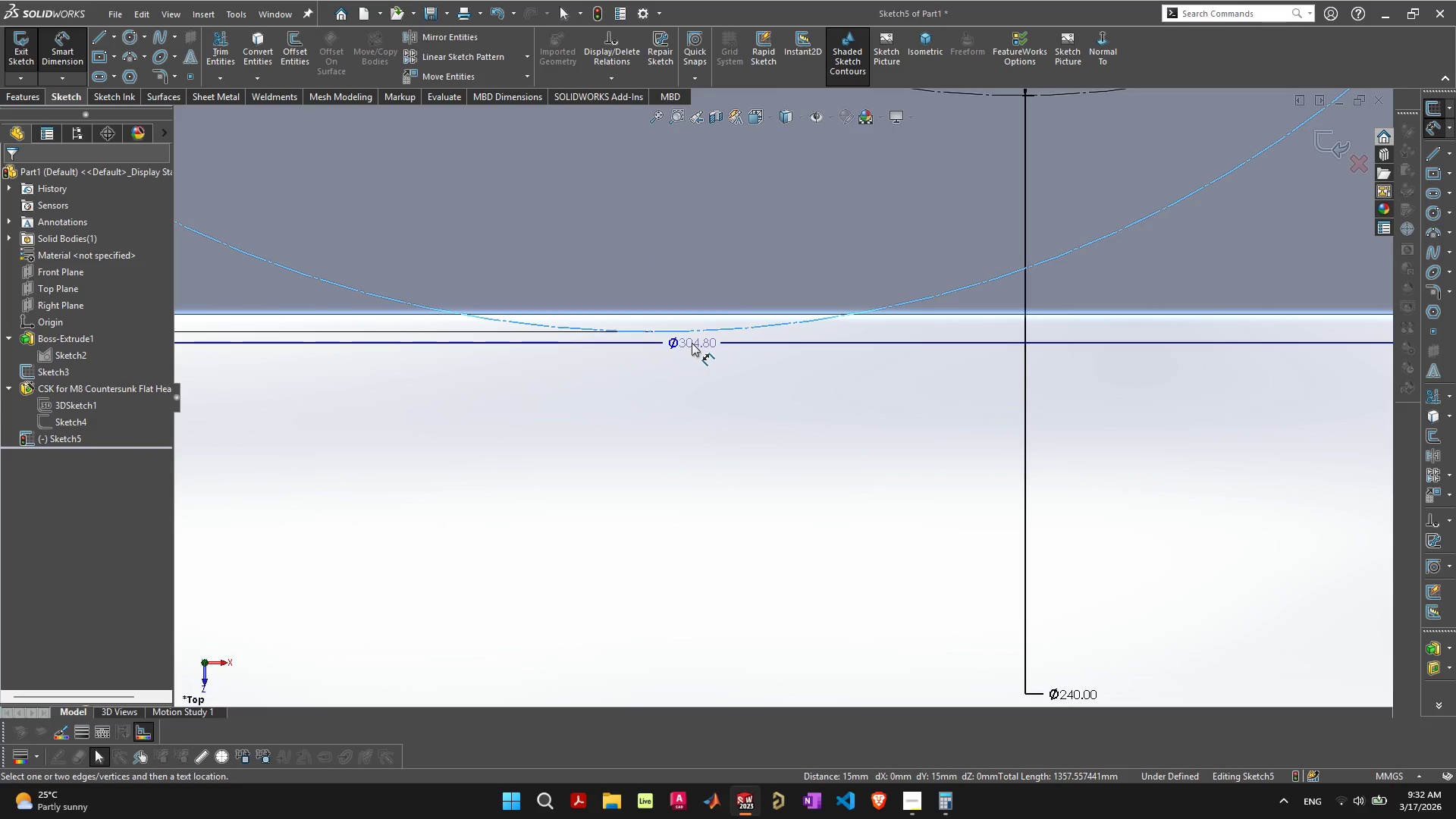 
key(Escape)
 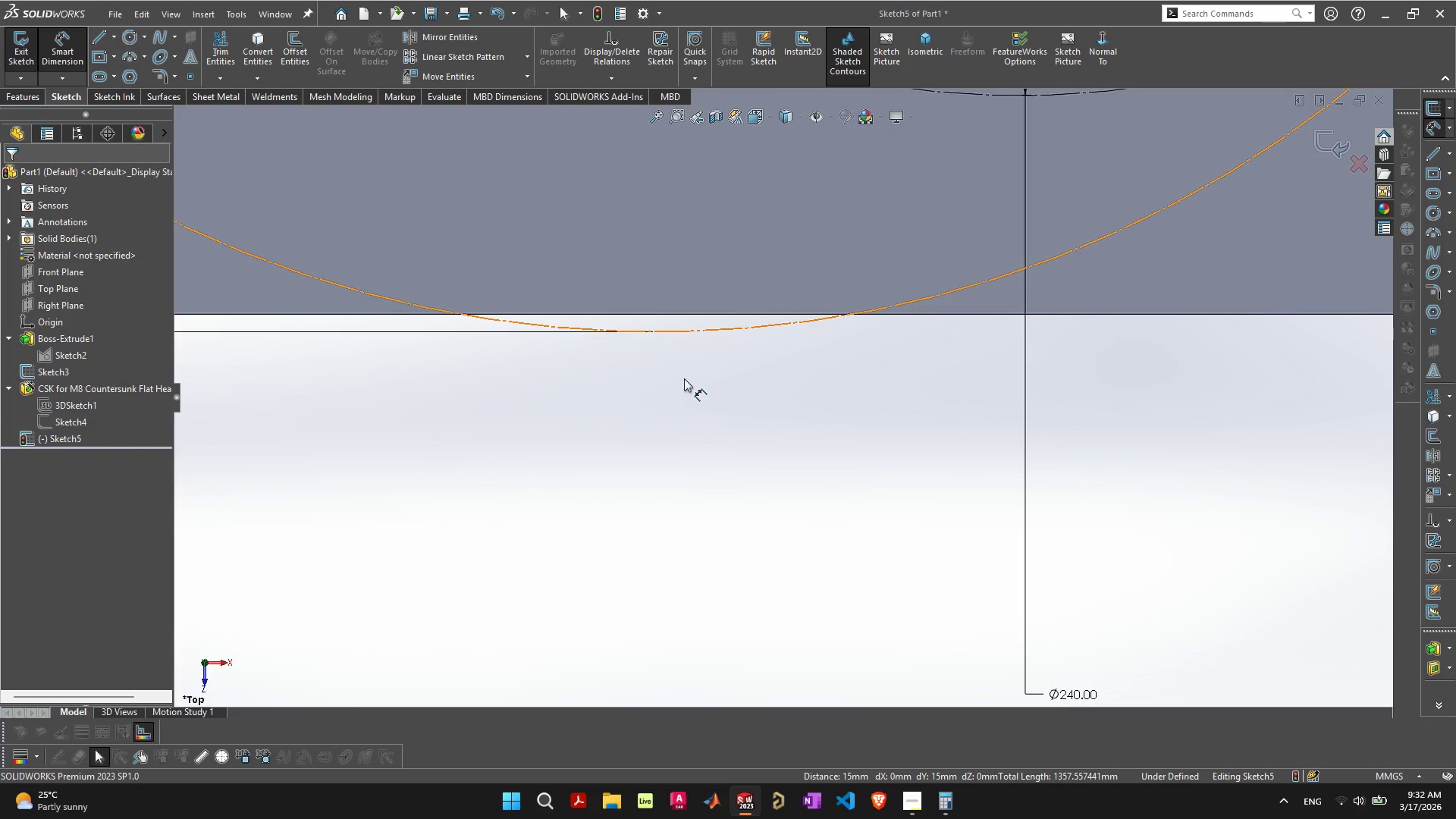 
scroll: coordinate [684, 378], scroll_direction: down, amount: 3.0
 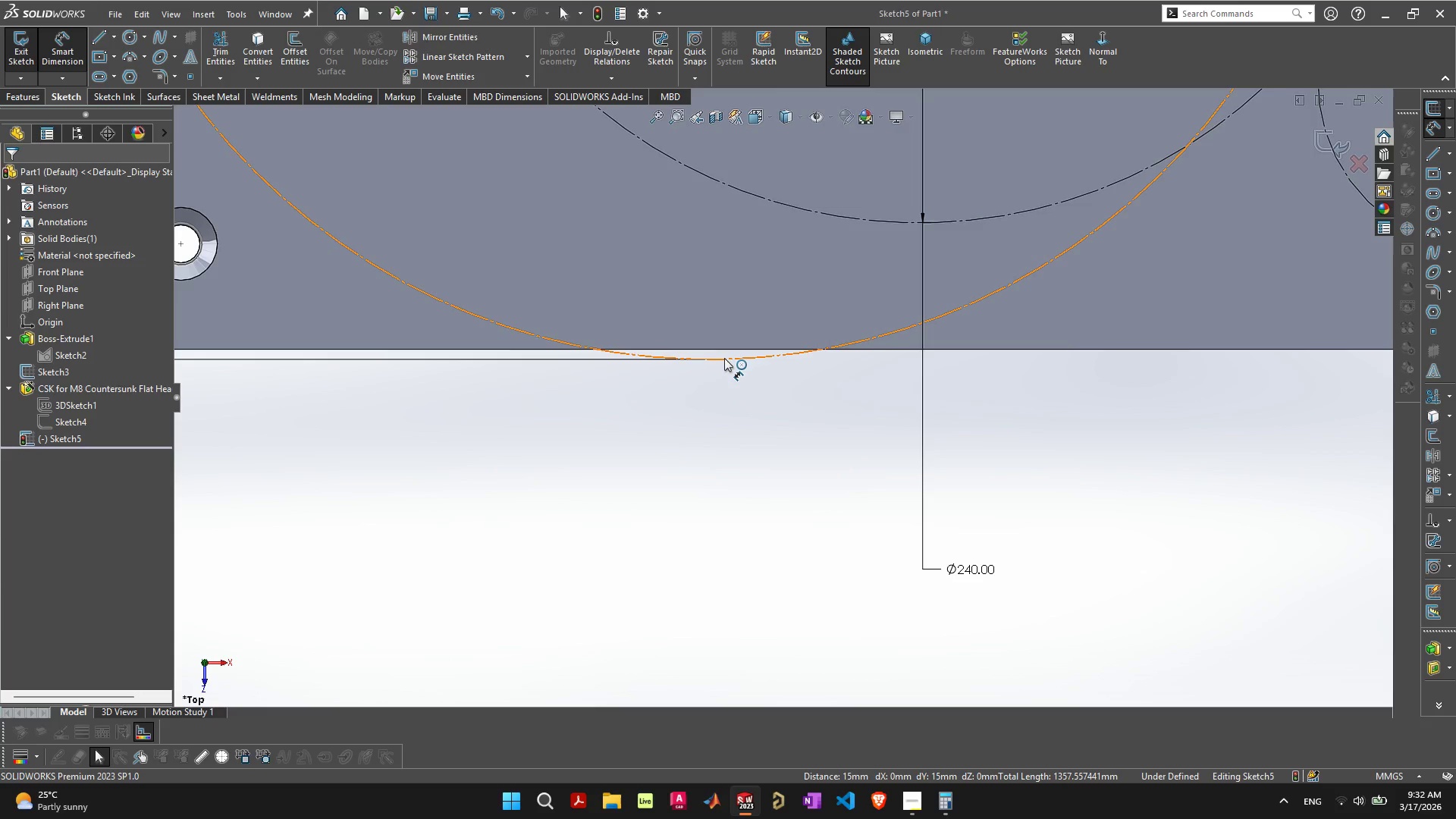 
wait(5.27)
 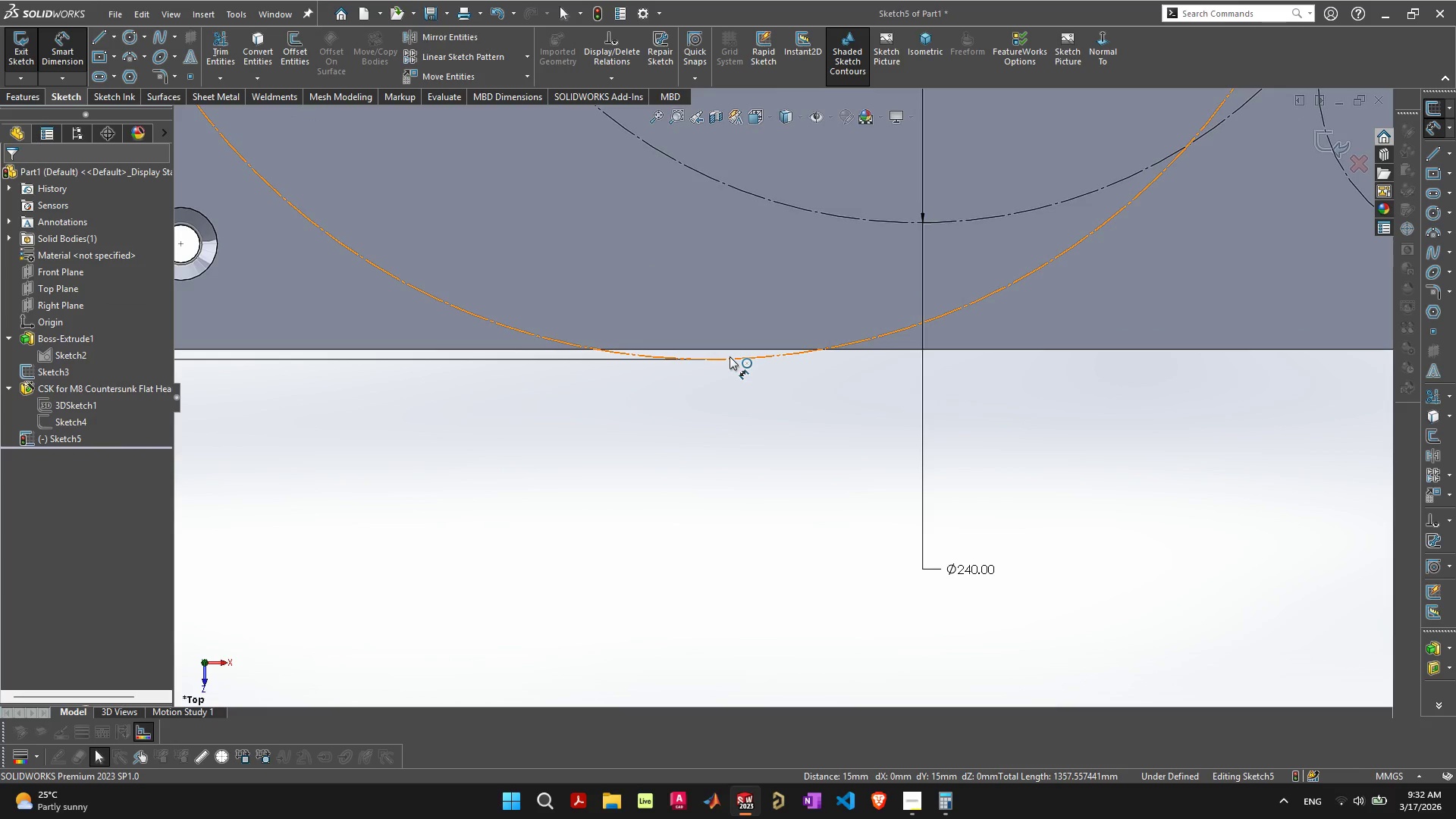 
scroll: coordinate [717, 360], scroll_direction: up, amount: 3.0
 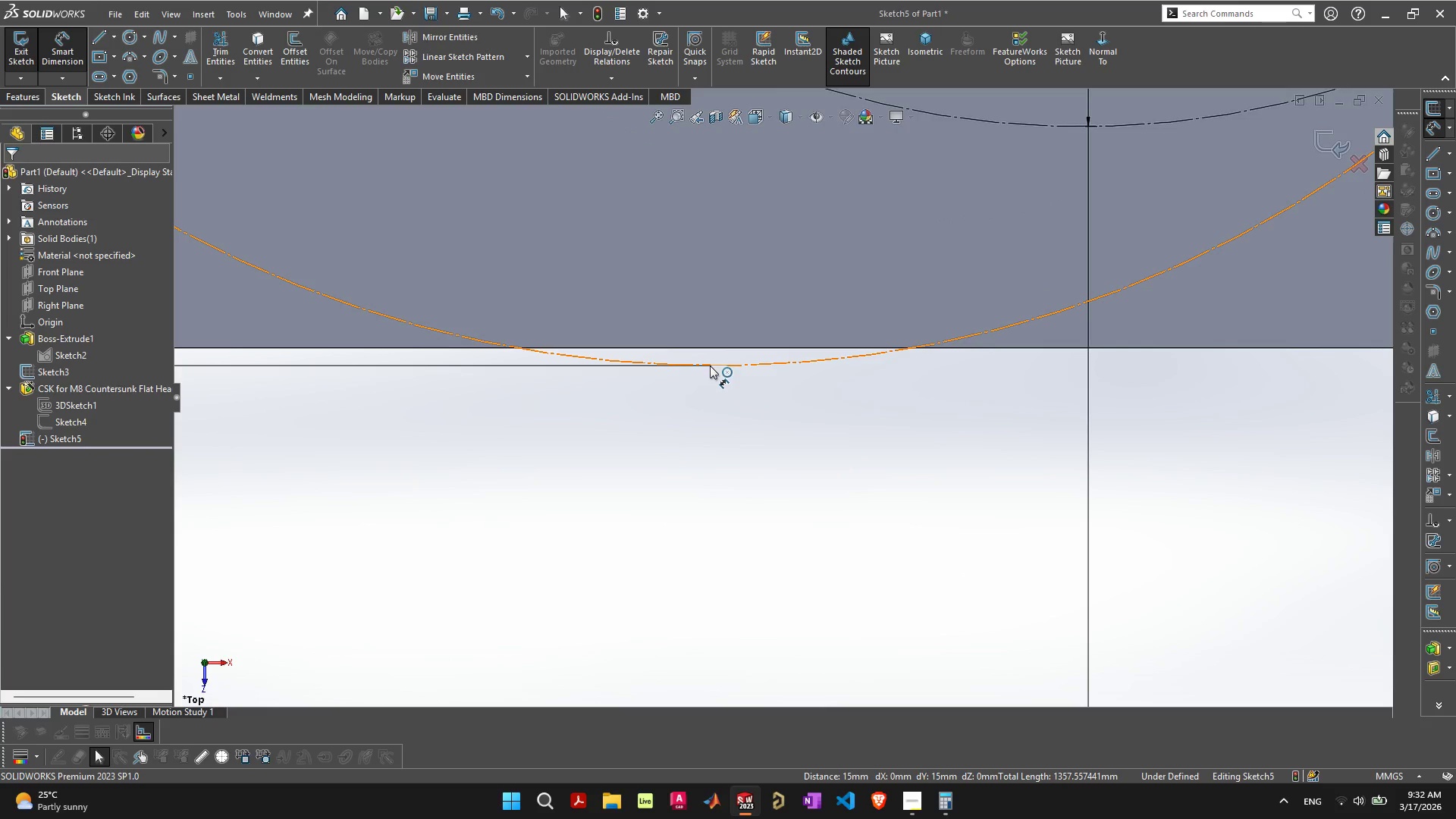 
hold_key(key=ShiftLeft, duration=1.09)
 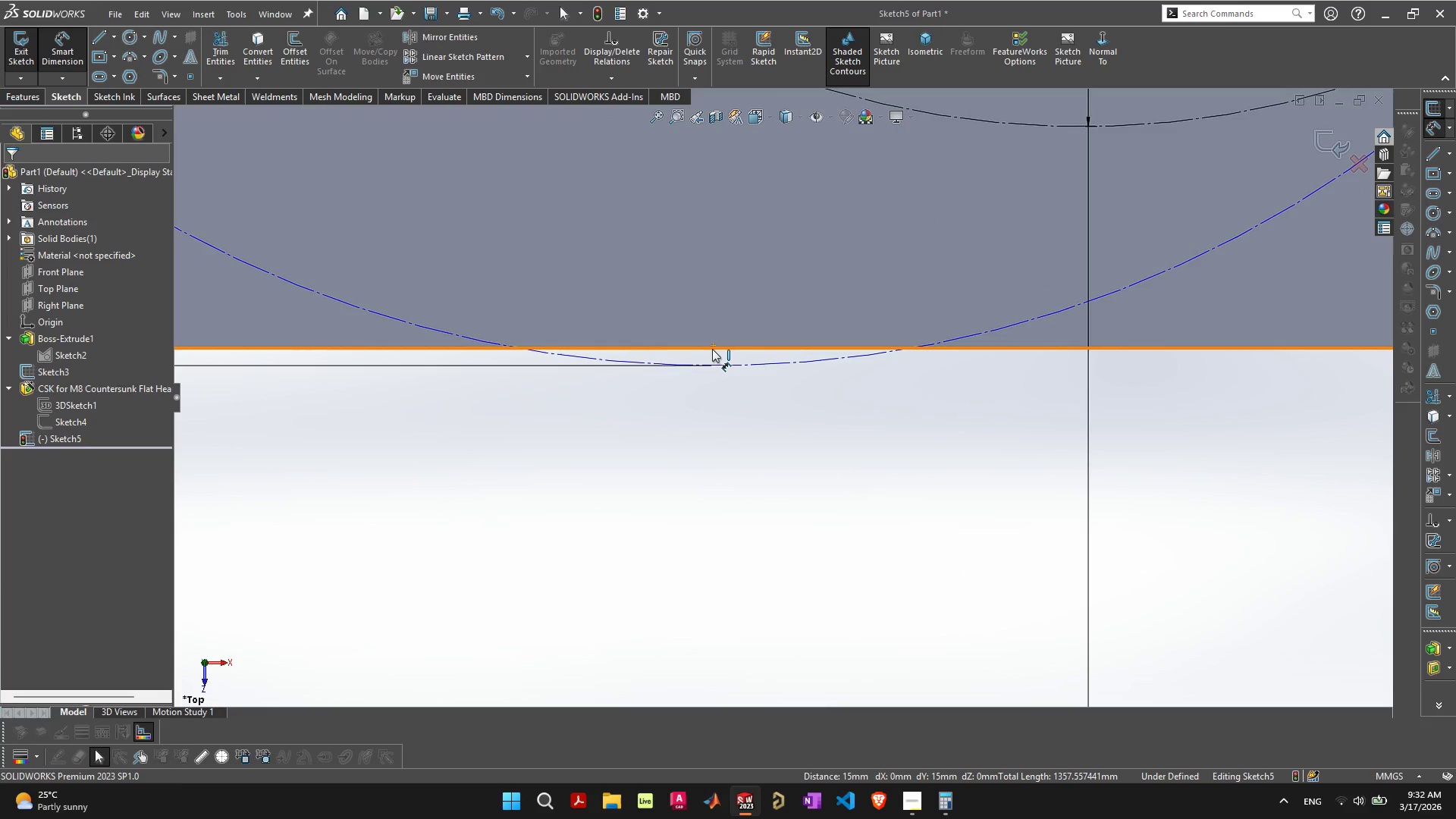 
left_click([712, 349])
 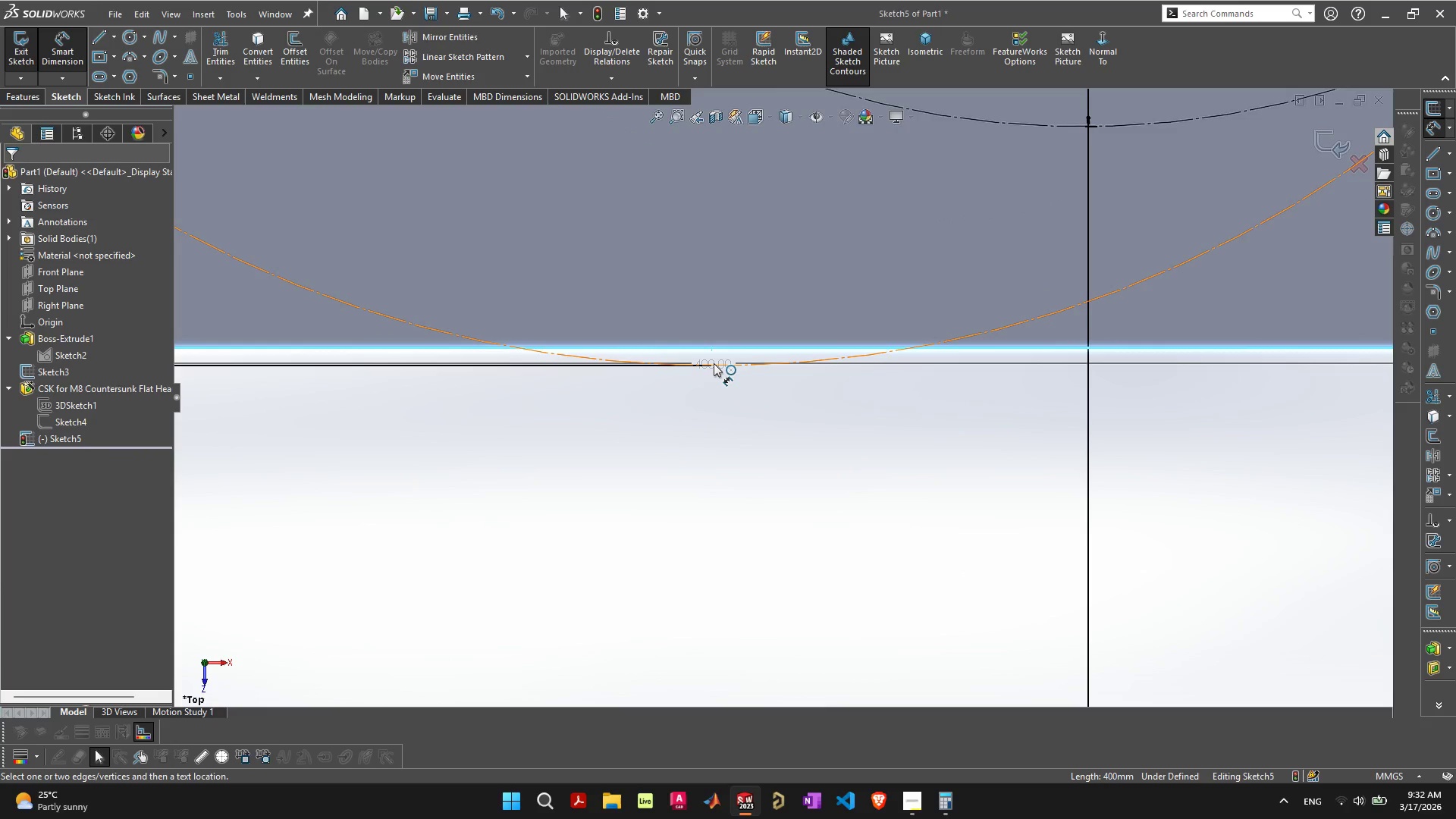 
hold_key(key=ShiftLeft, duration=1.5)
left_click_drag(start_coordinate=[714, 365], to_coordinate=[715, 240])
 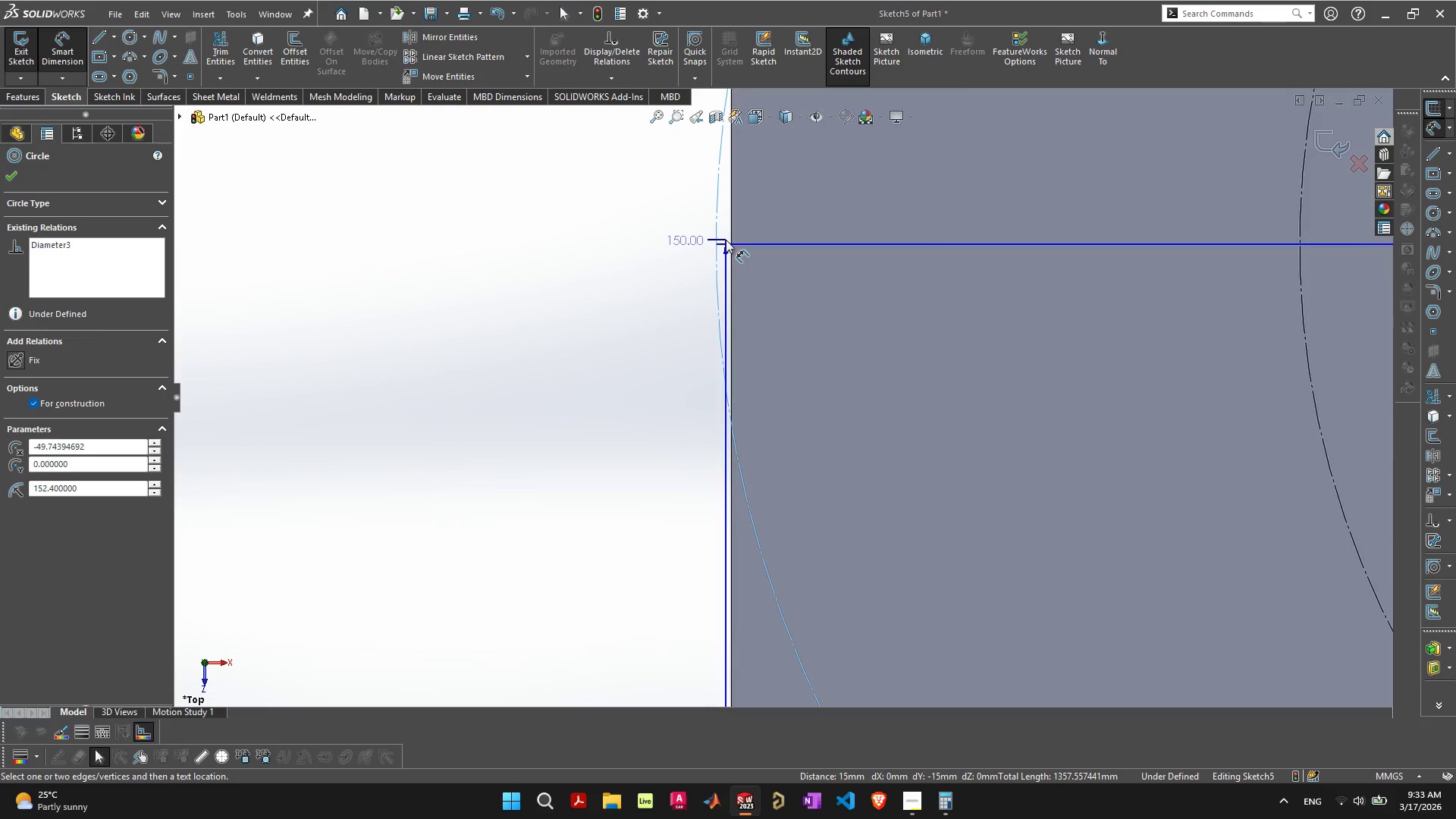 
key(Shift+ShiftLeft)
 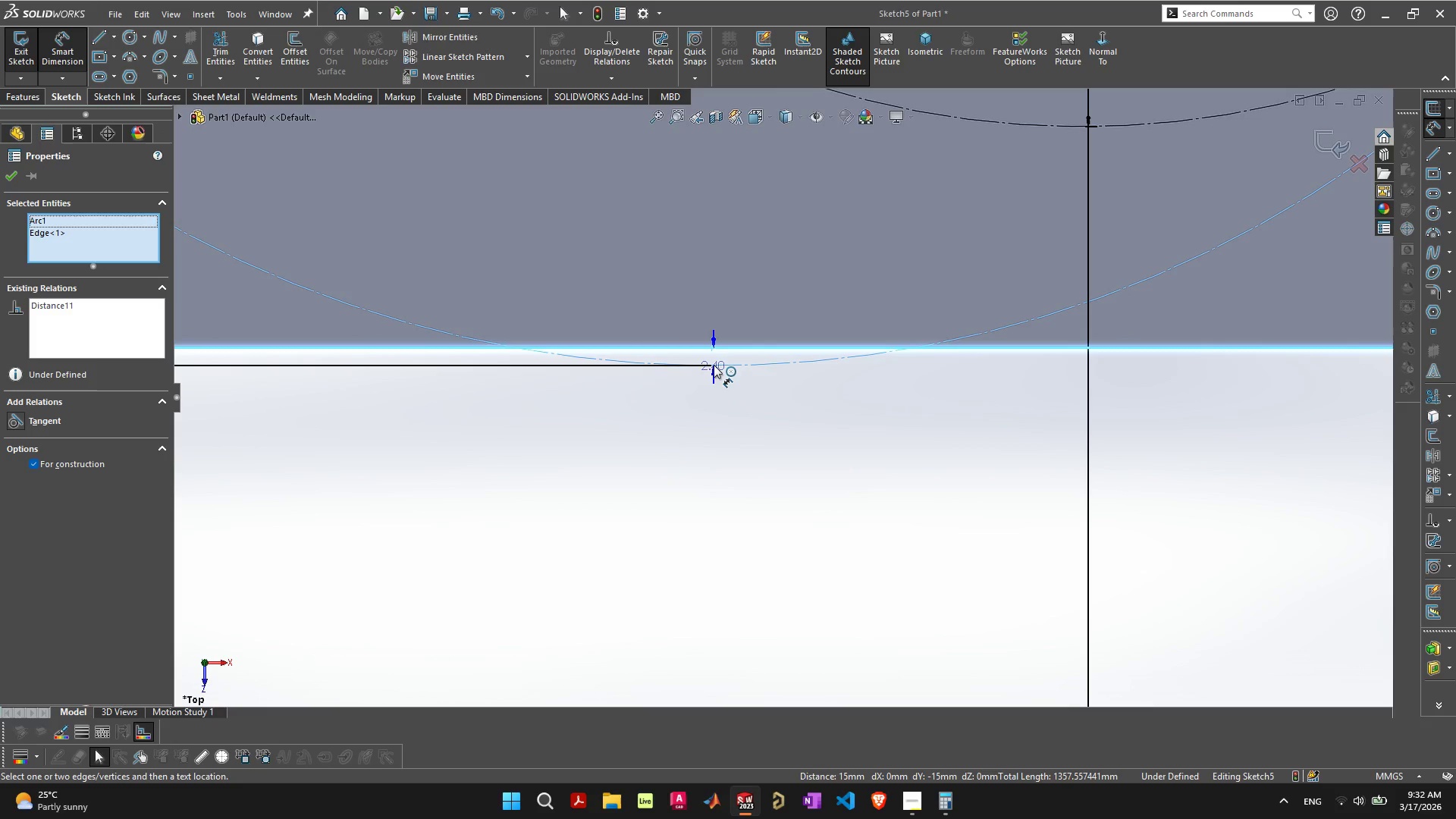 
key(Shift+ShiftLeft)
 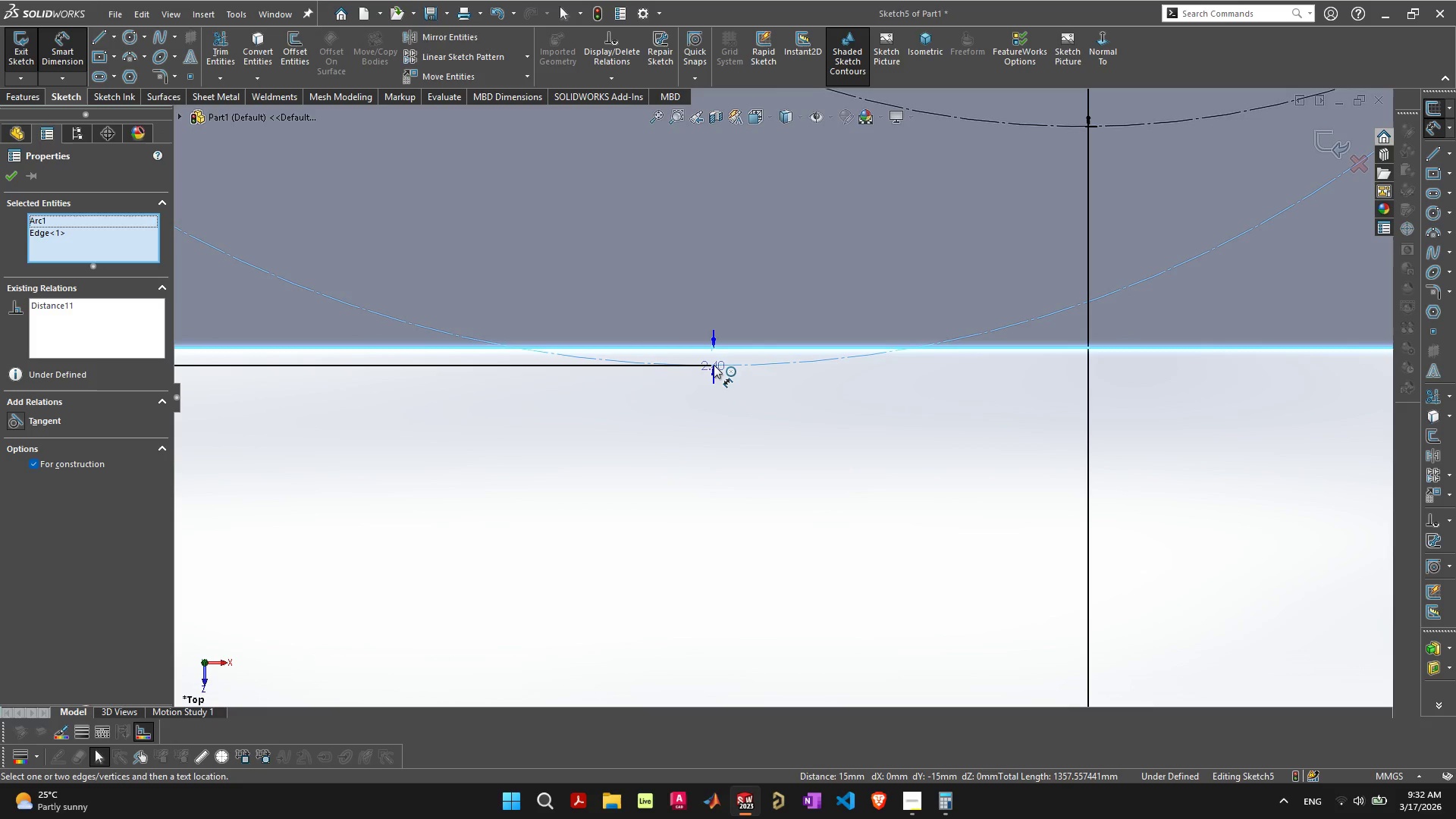 
key(Shift+ShiftLeft)
 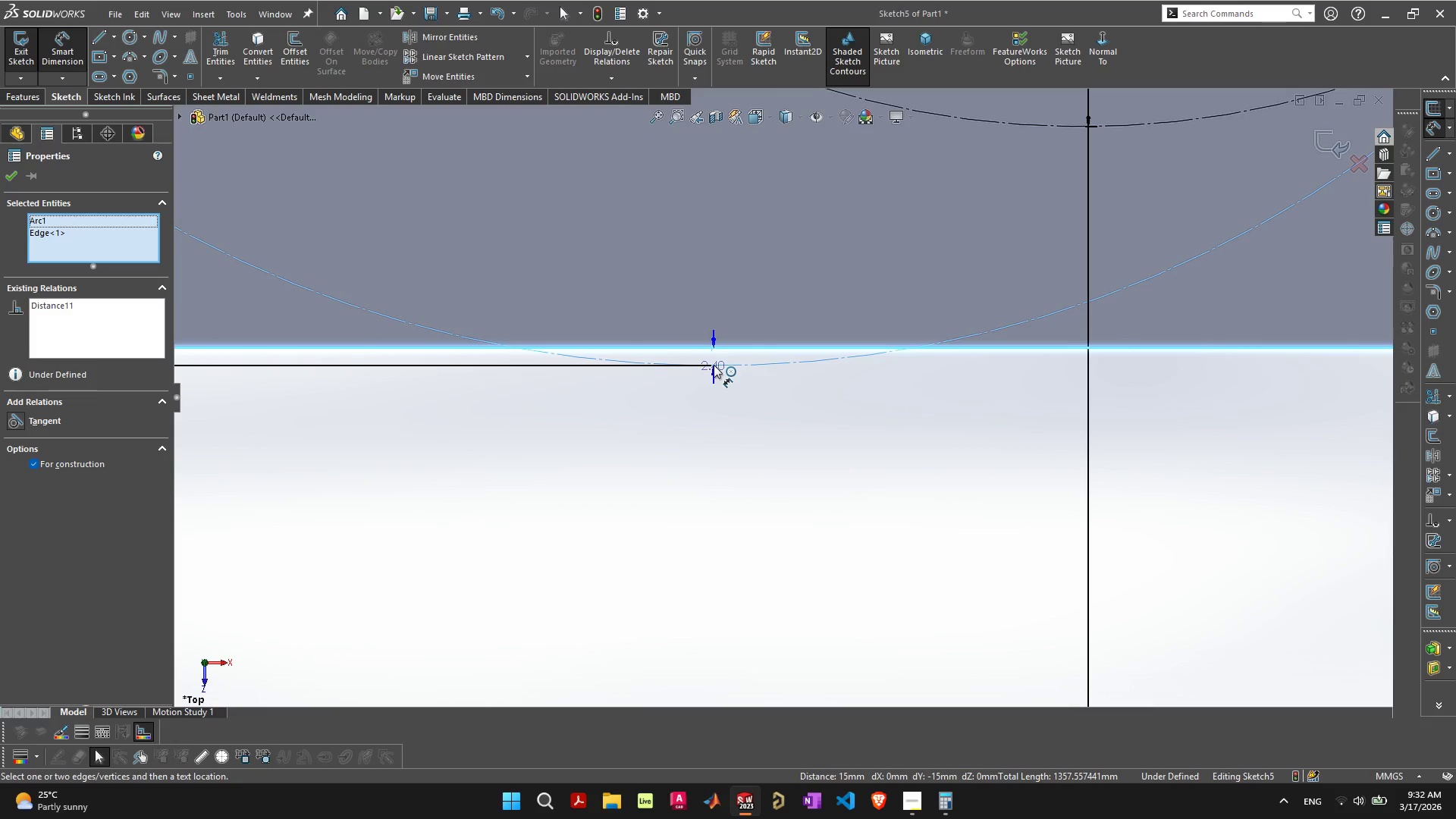 
key(Shift+ShiftLeft)
 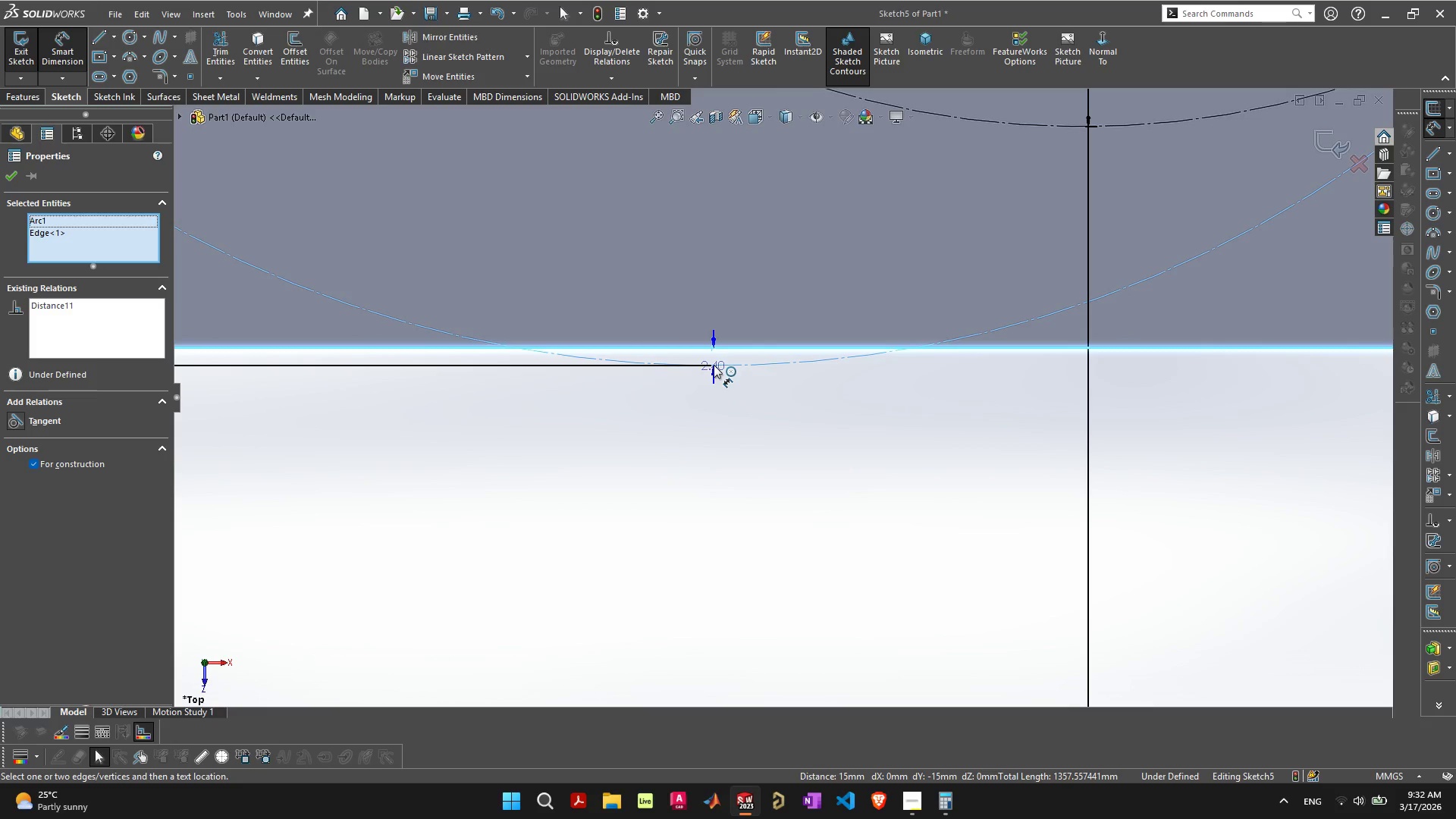 
key(Shift+ShiftLeft)
 